 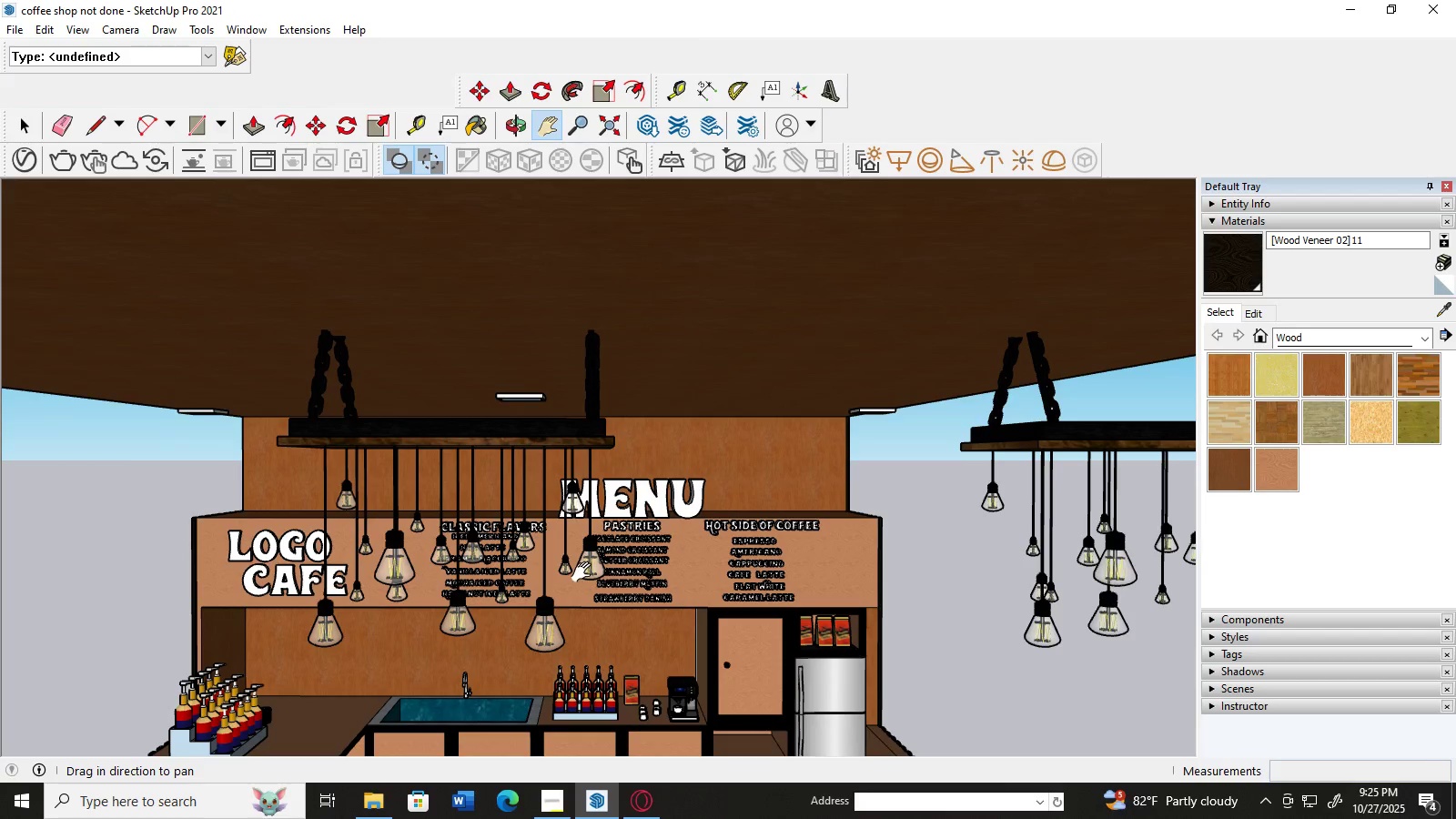 
left_click_drag(start_coordinate=[583, 580], to_coordinate=[651, 486])
 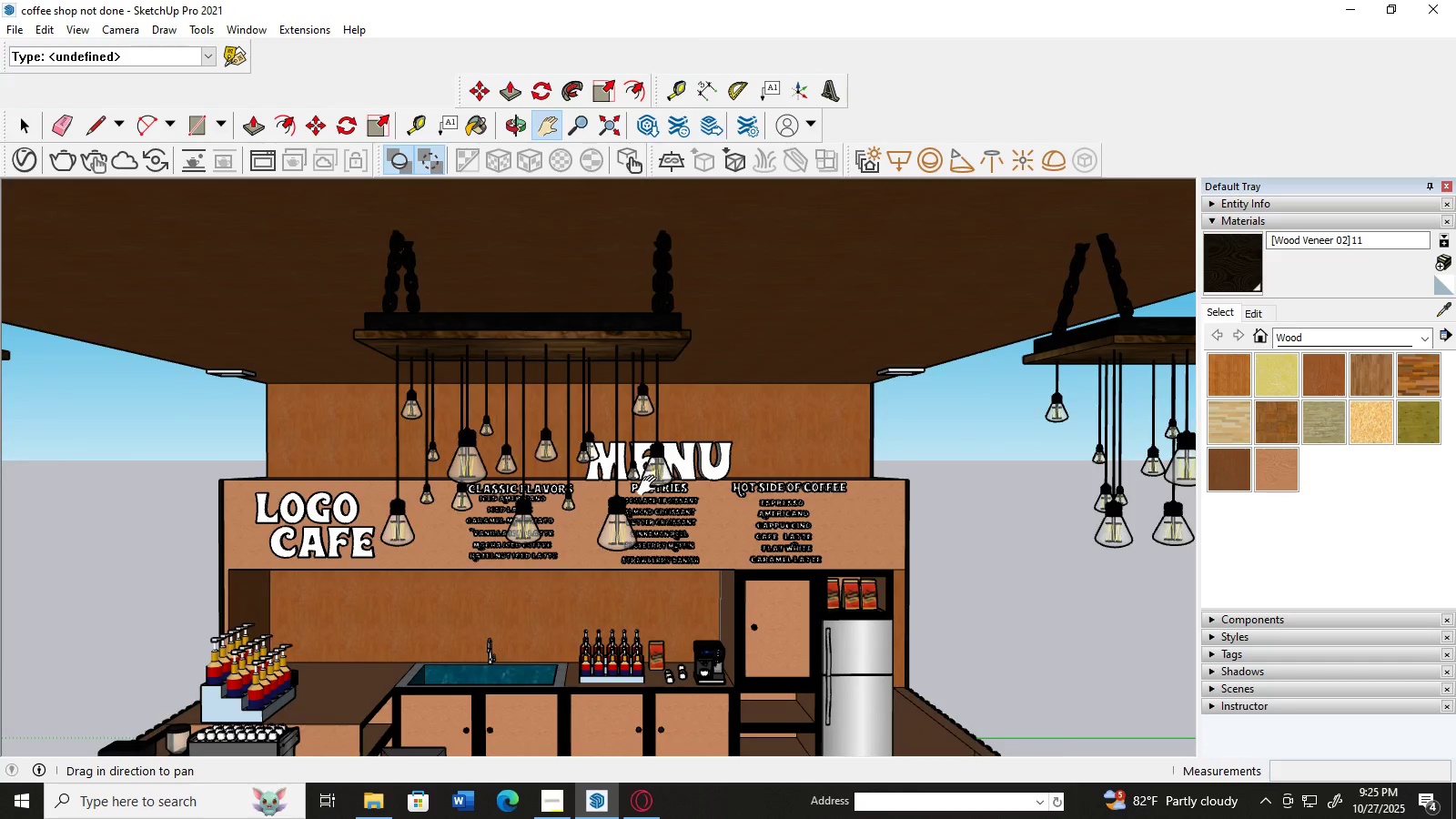 
scroll: coordinate [687, 502], scroll_direction: up, amount: 5.0
 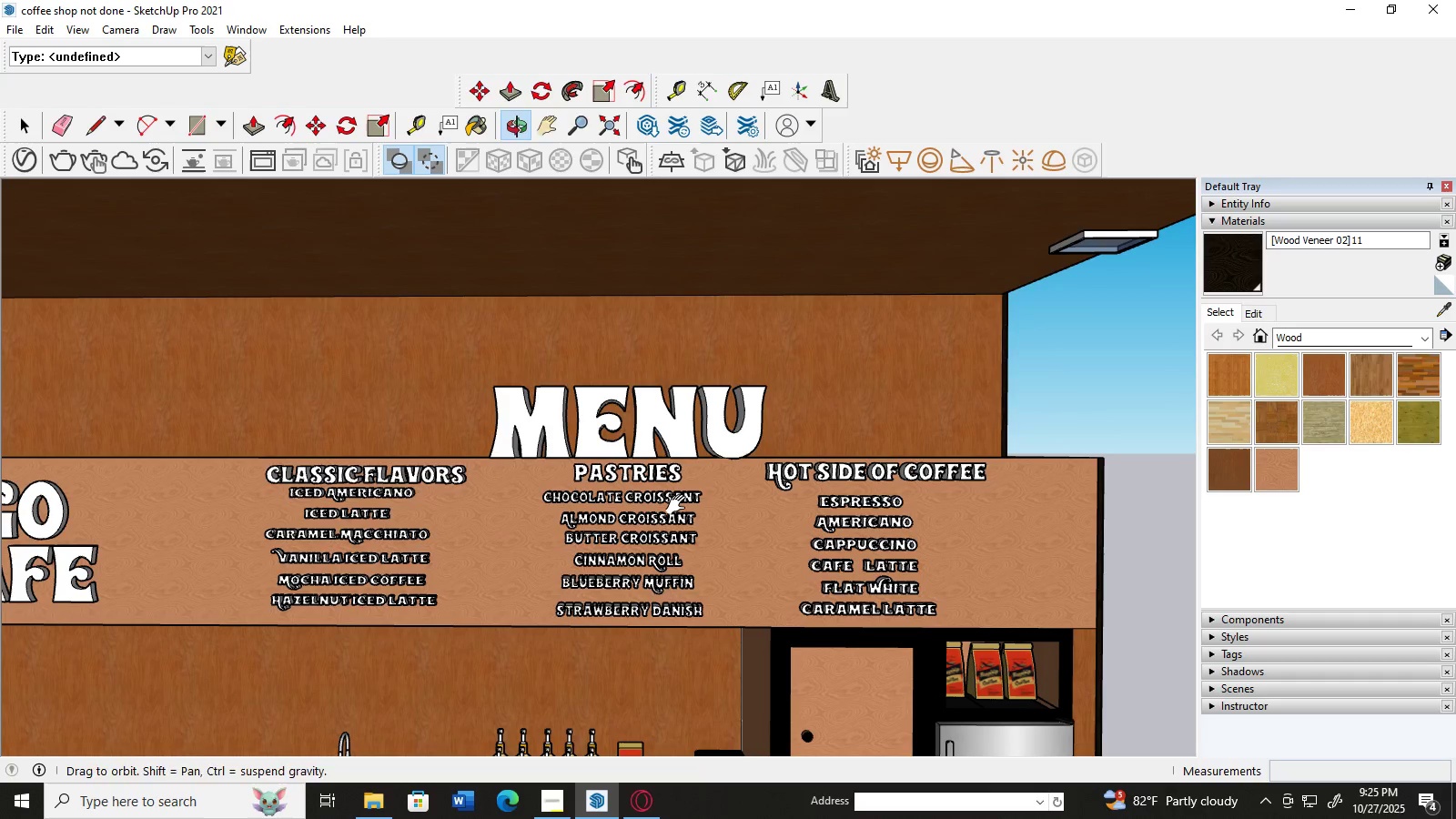 
scroll: coordinate [680, 505], scroll_direction: down, amount: 1.0
 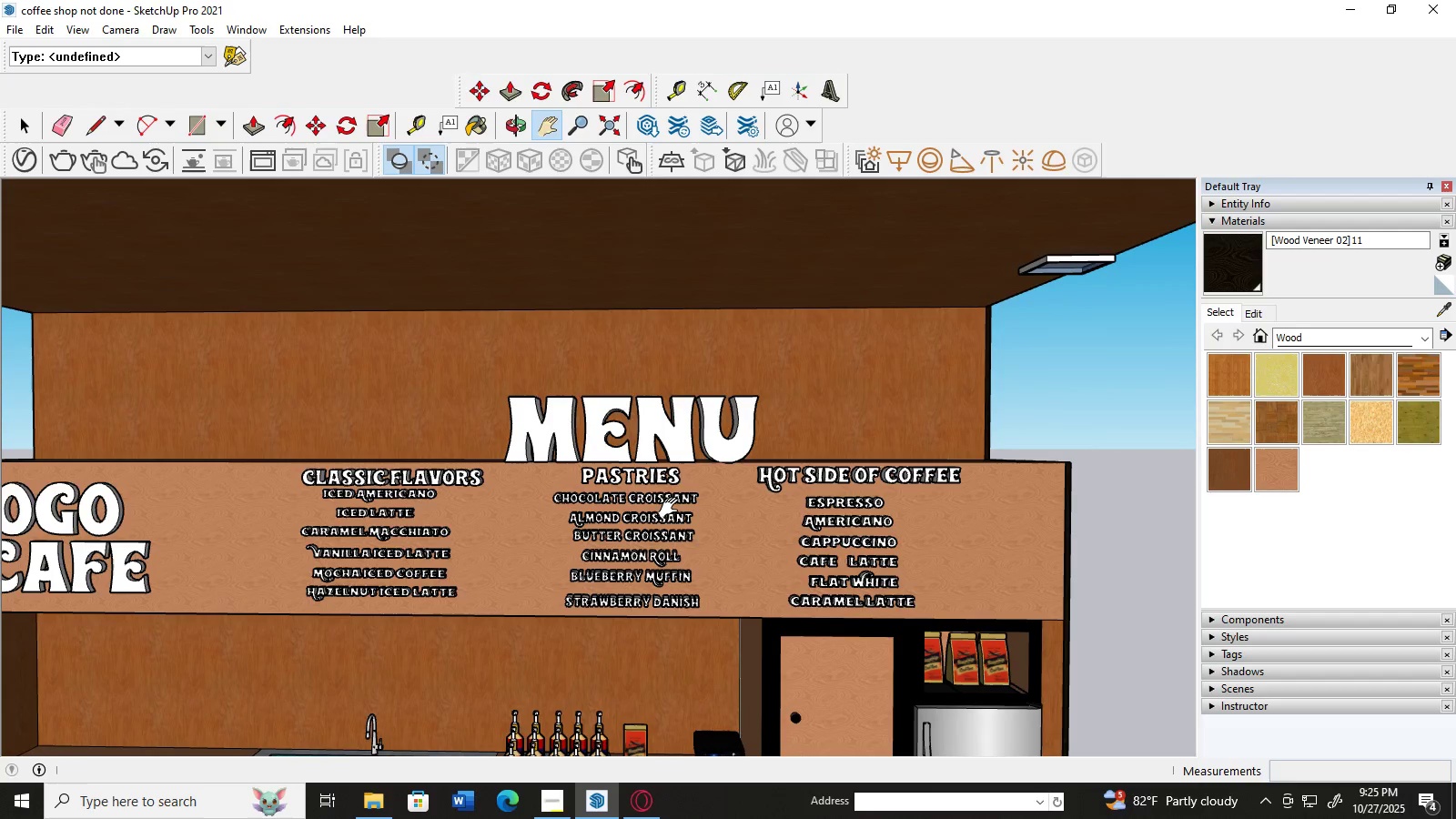 
left_click_drag(start_coordinate=[711, 626], to_coordinate=[708, 587])
 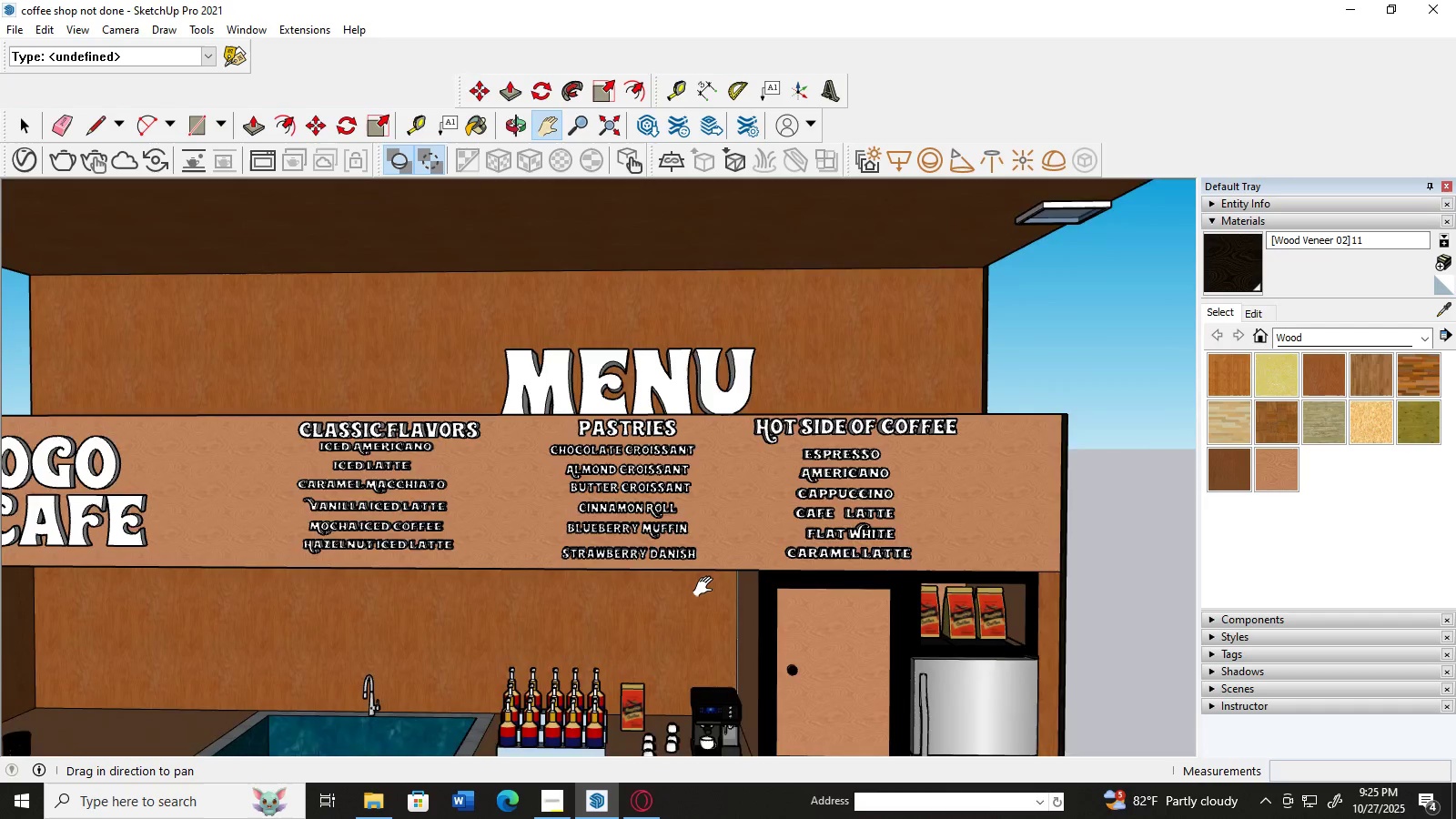 
scroll: coordinate [707, 587], scroll_direction: down, amount: 1.0
 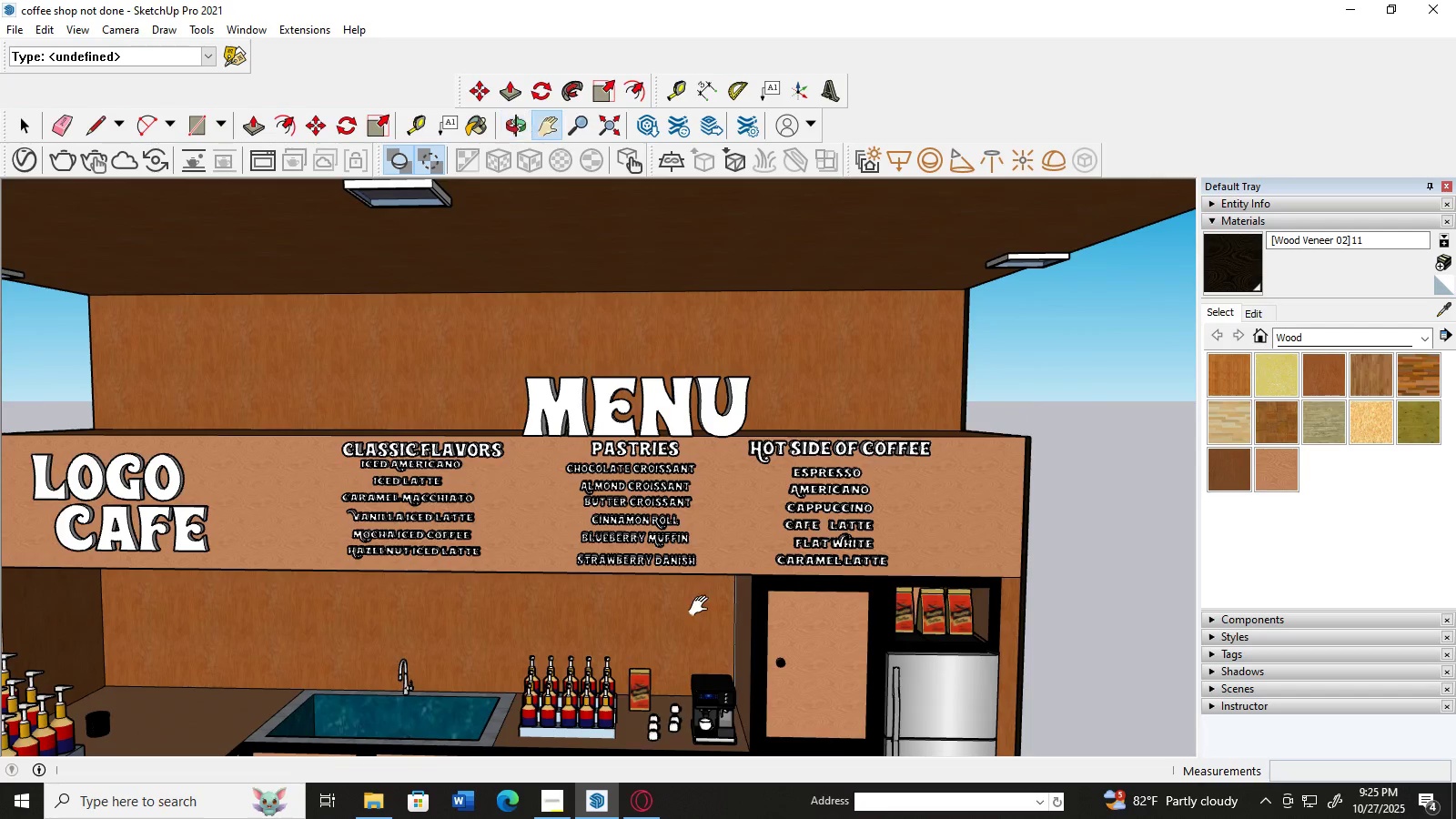 
left_click_drag(start_coordinate=[693, 608], to_coordinate=[677, 613])
 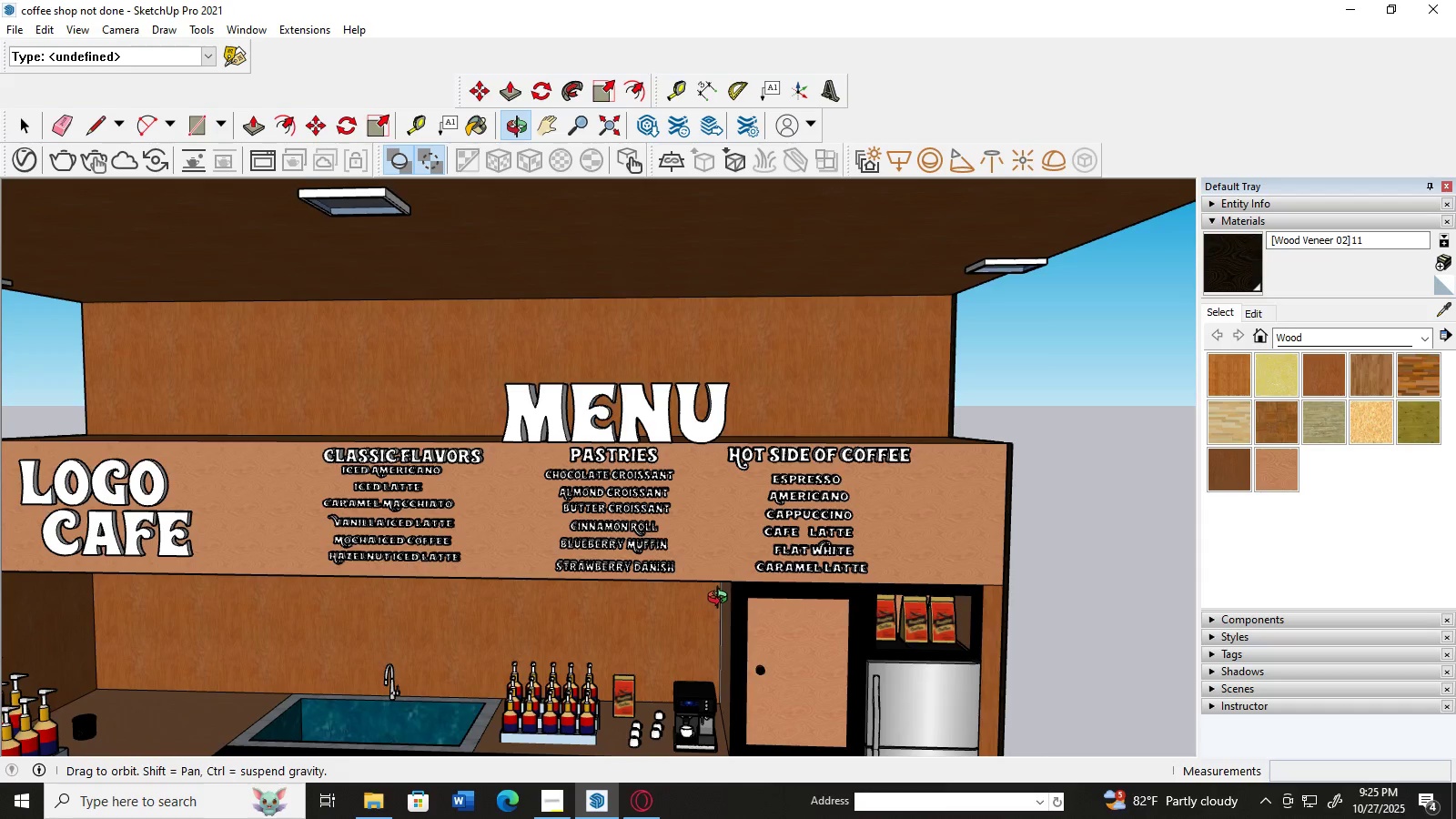 
scroll: coordinate [743, 578], scroll_direction: up, amount: 3.0
 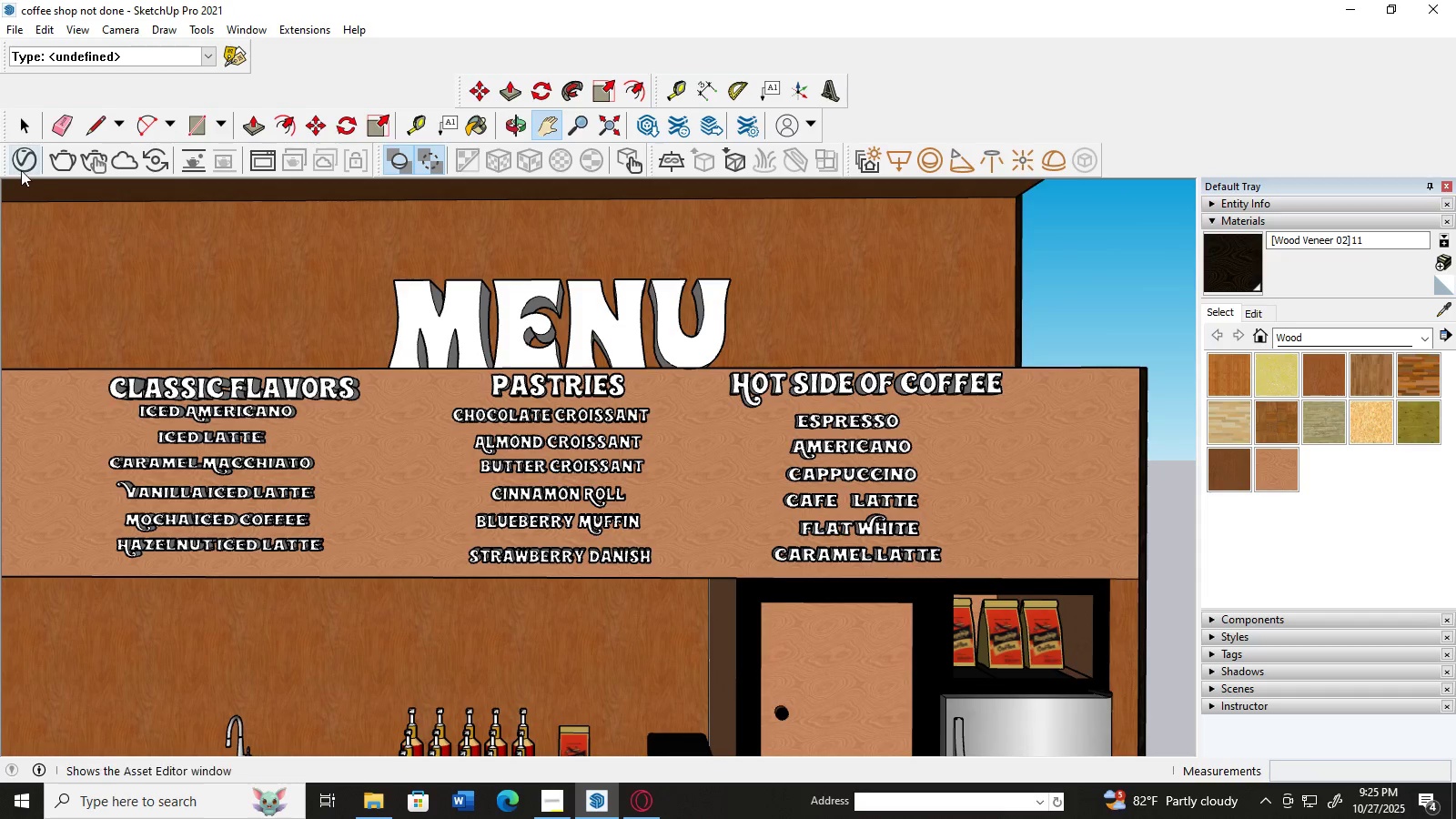 
left_click([21, 167])
 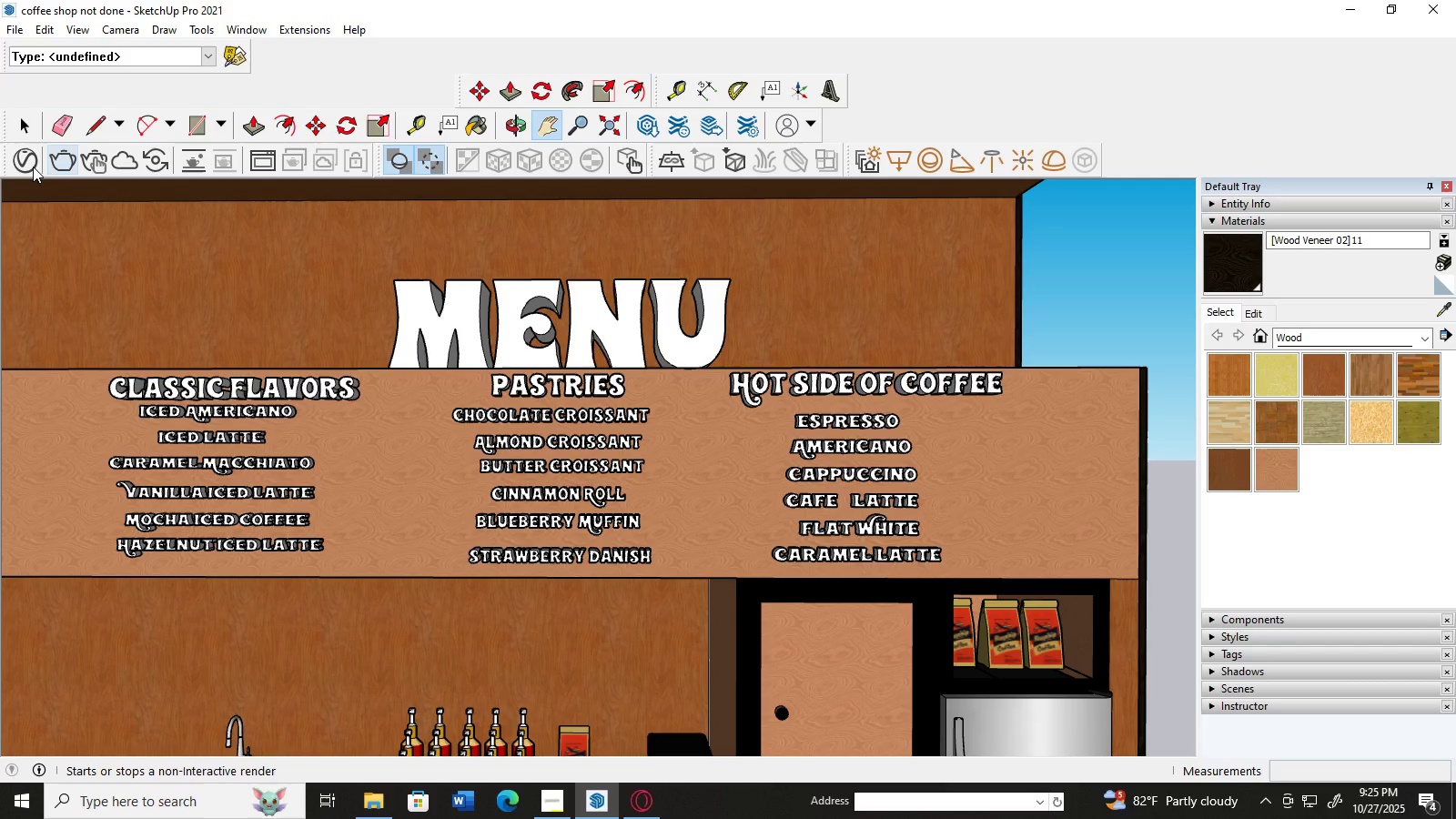 
wait(5.85)
 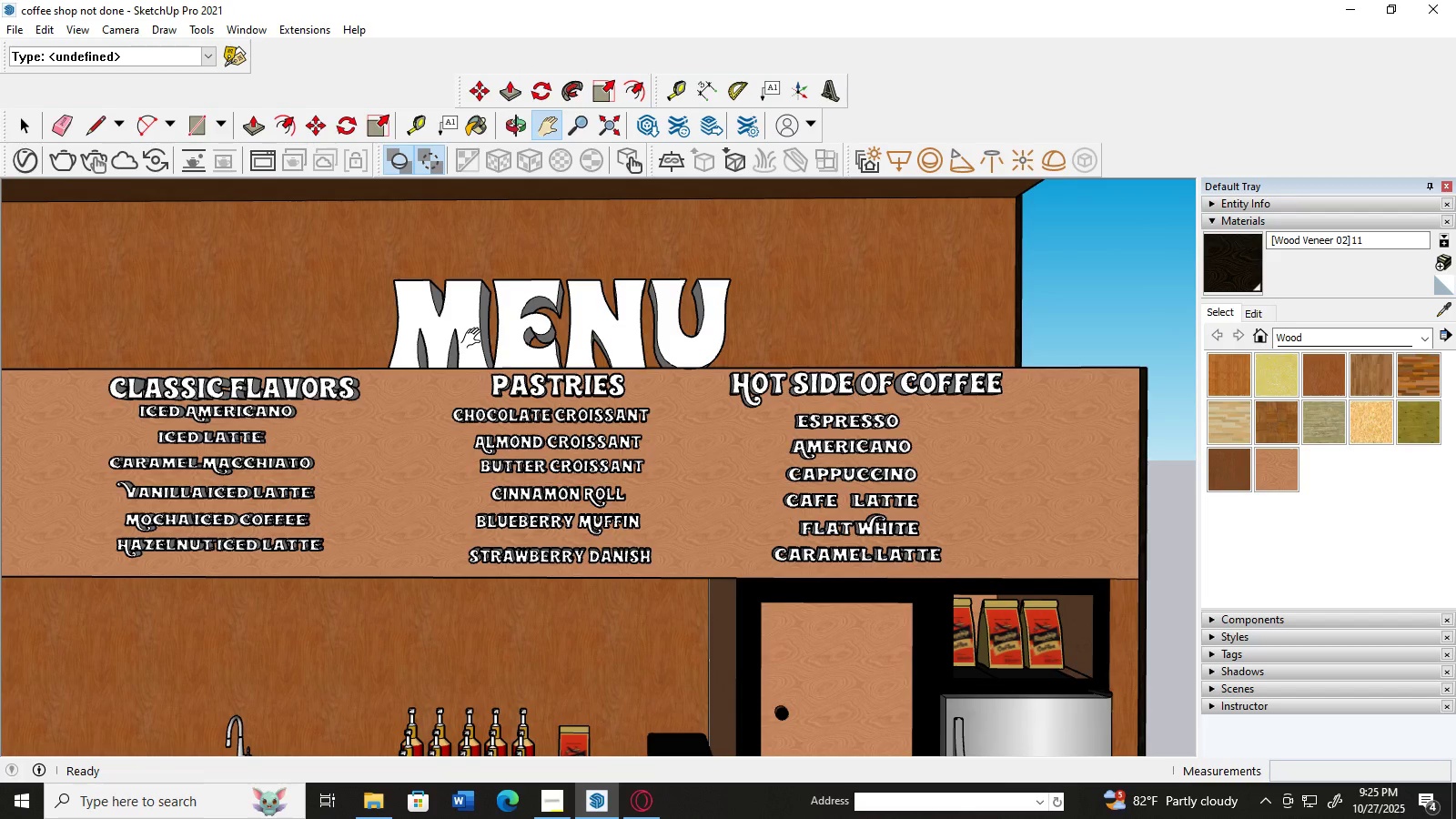 
left_click([33, 167])
 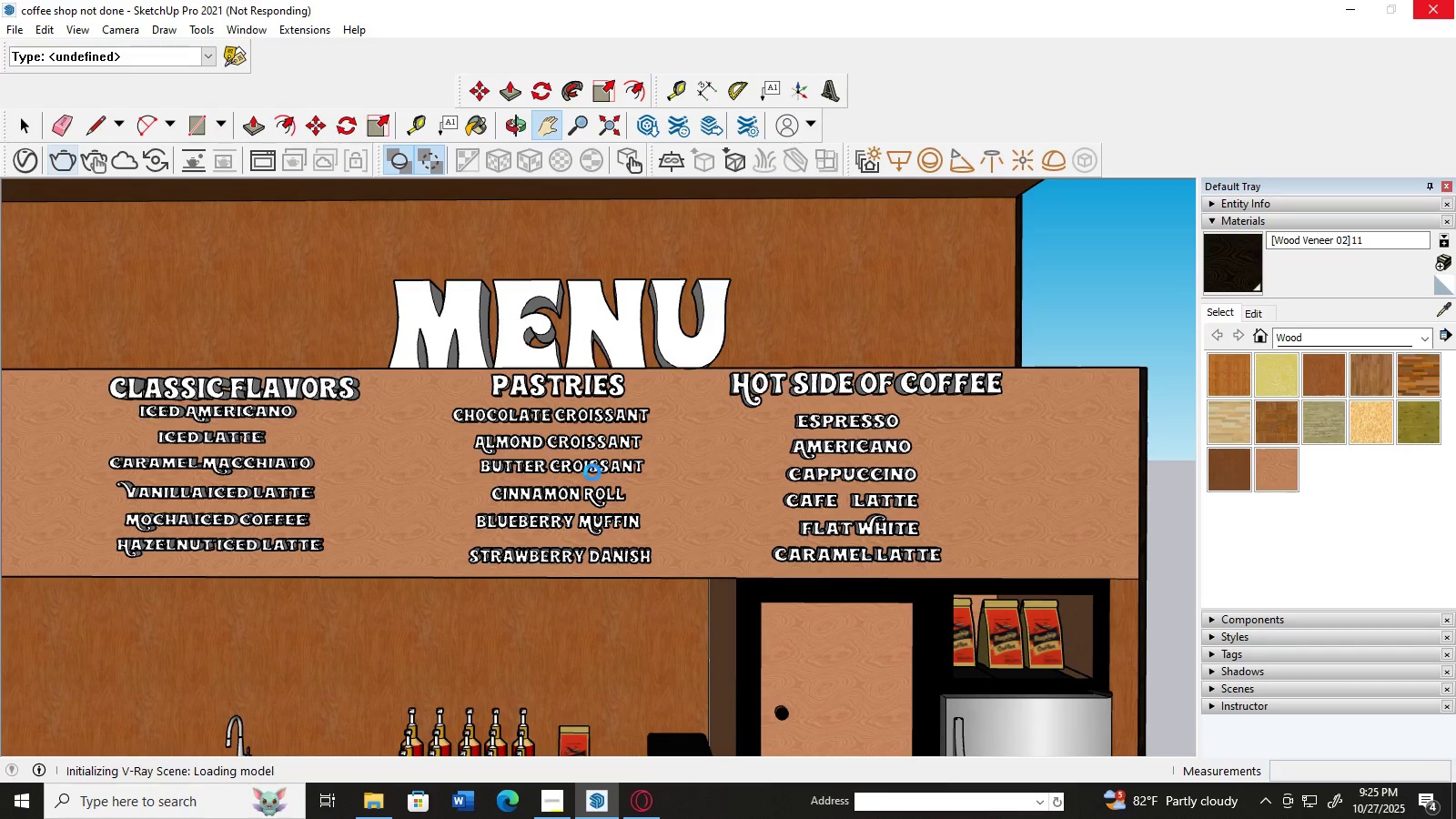 
wait(8.43)
 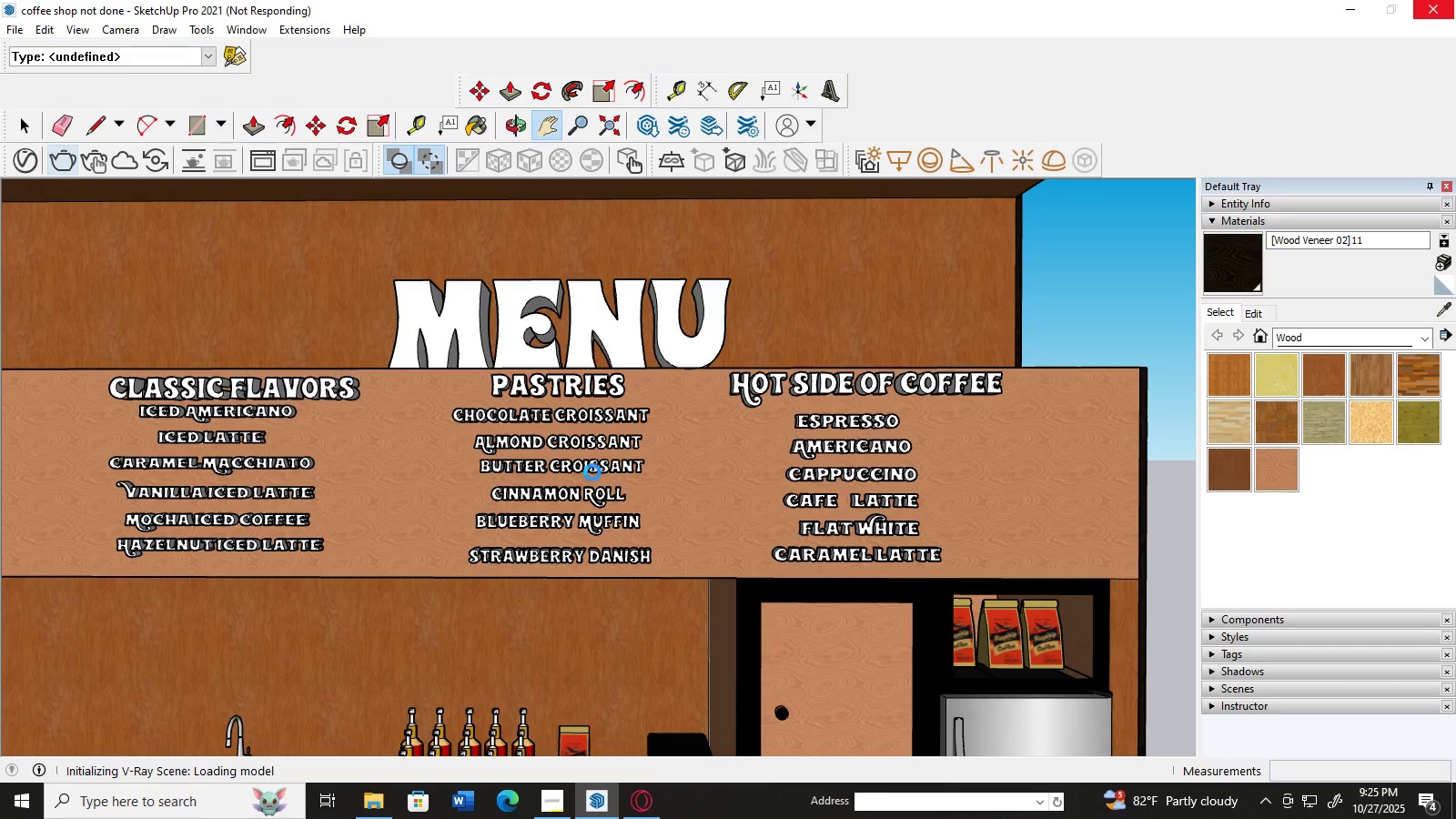 
left_click([710, 370])
 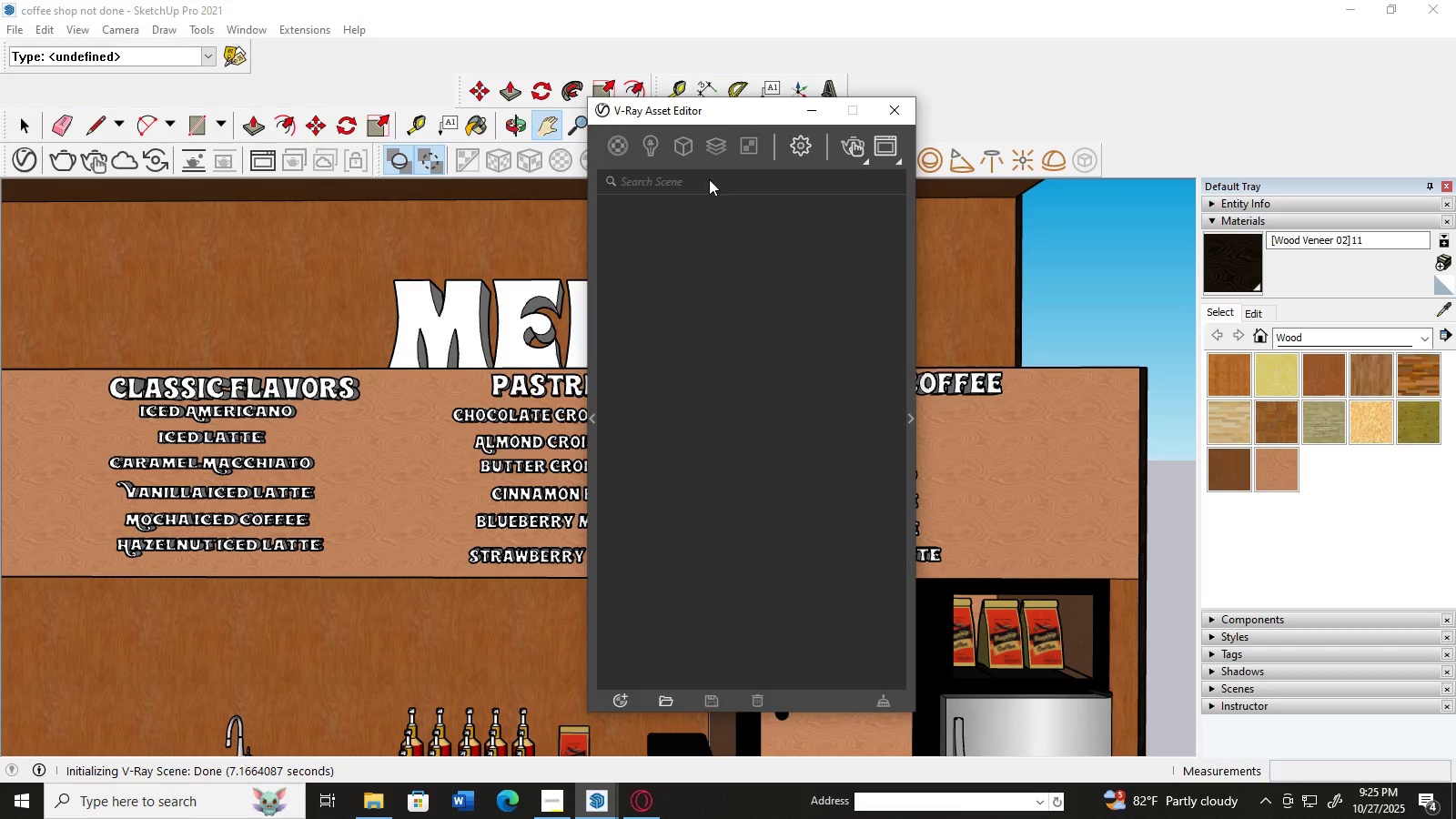 
left_click([622, 149])
 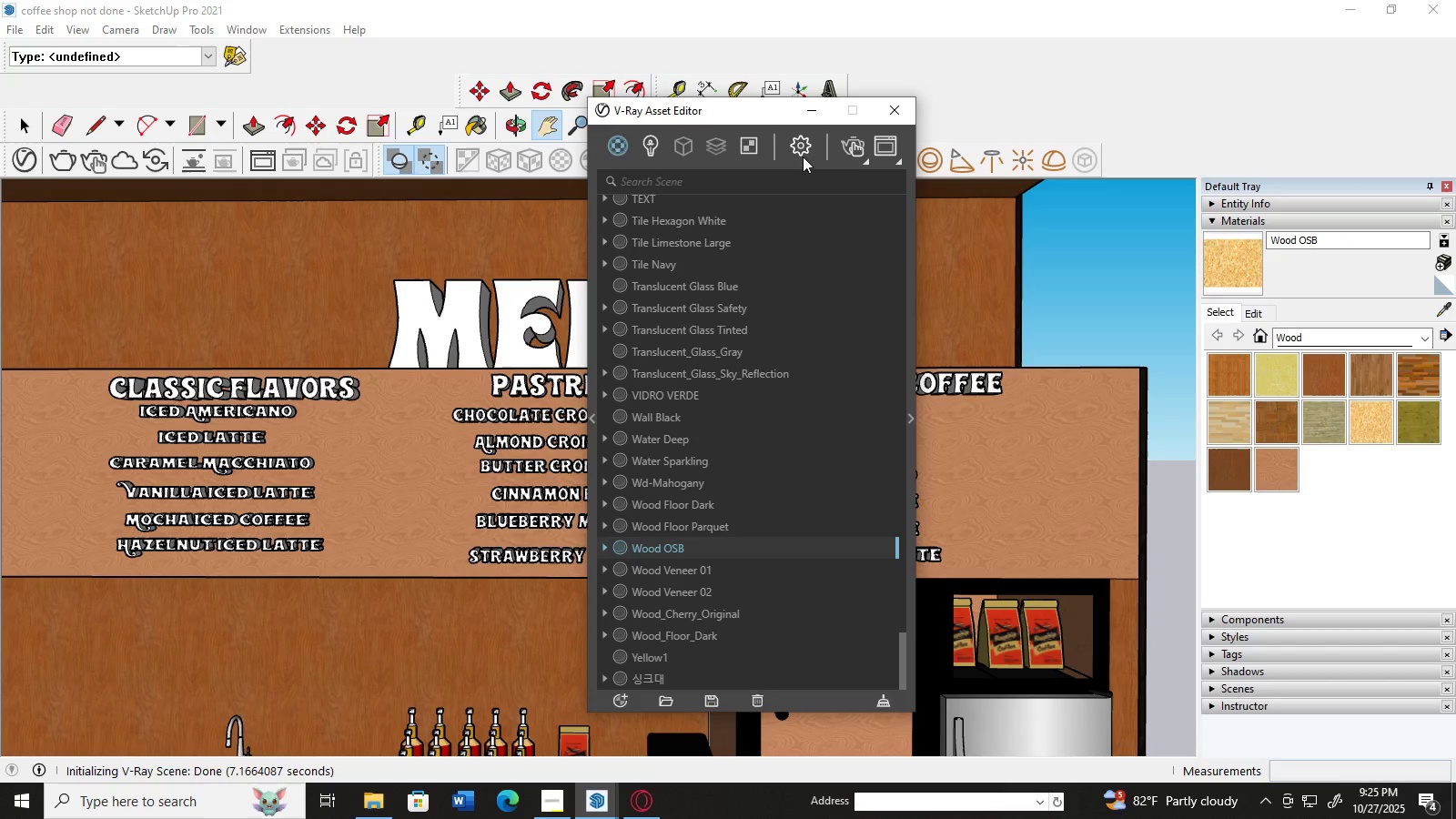 
left_click([804, 150])
 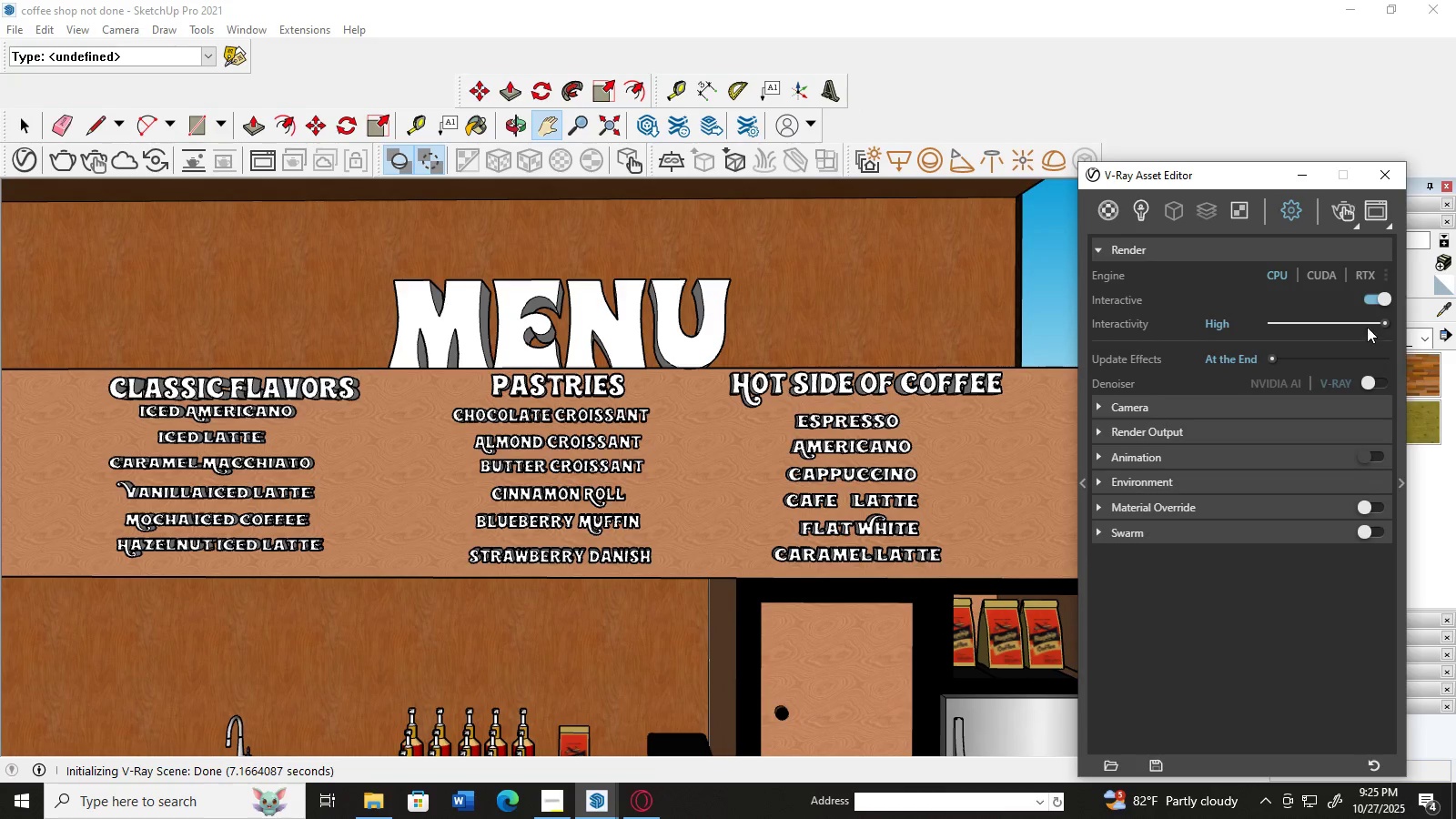 
wait(13.24)
 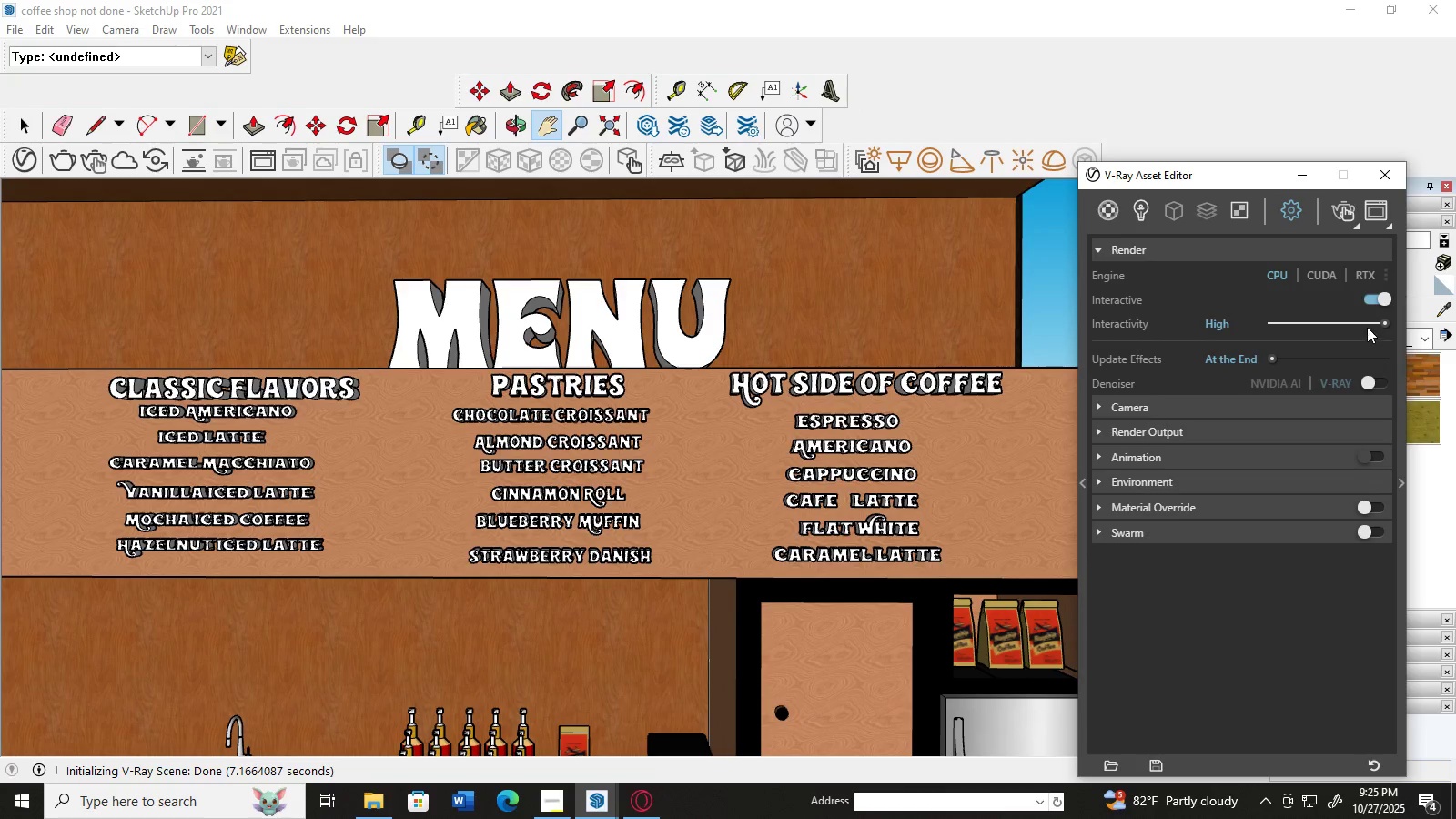 
left_click([1368, 204])
 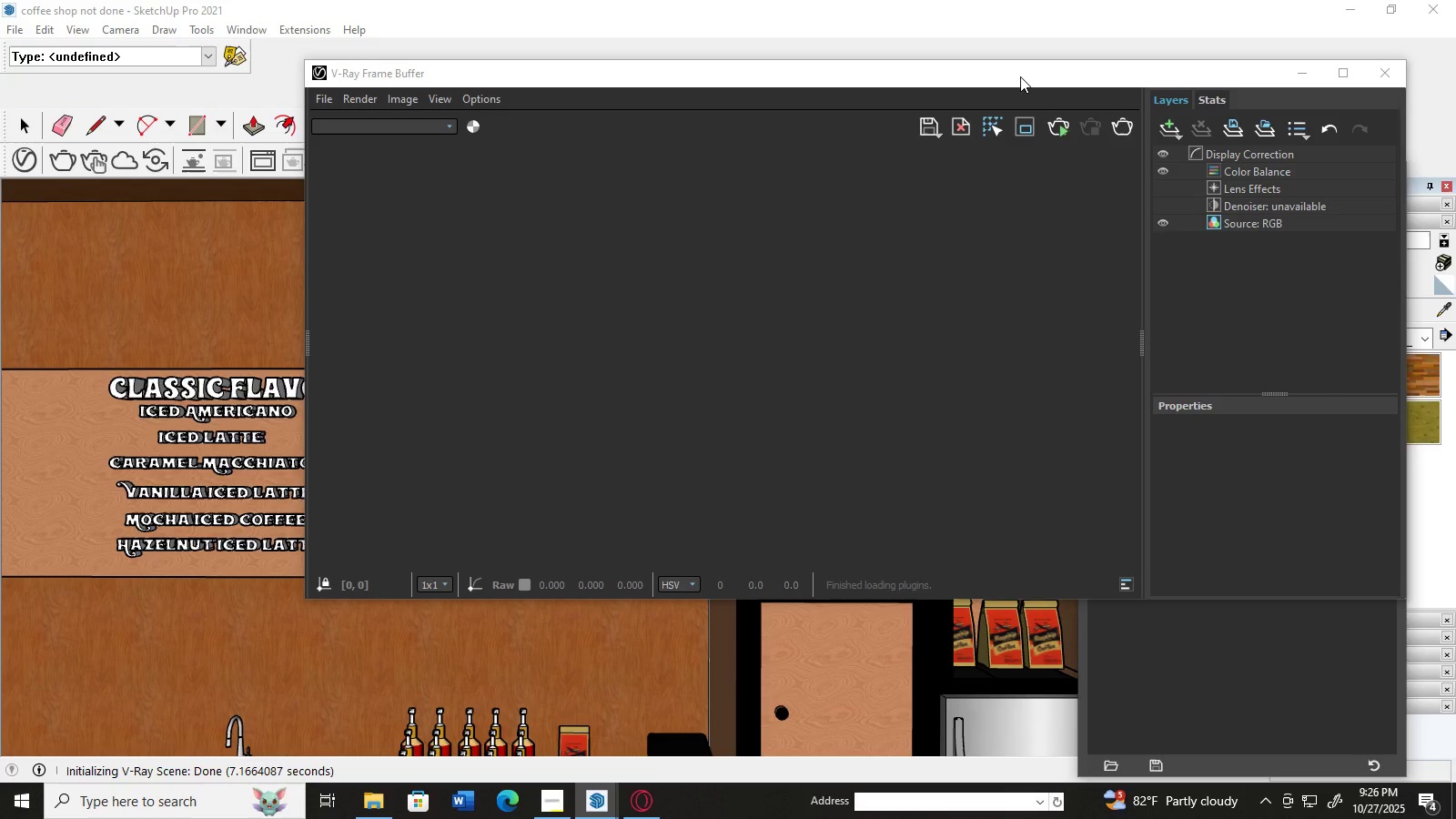 
wait(10.54)
 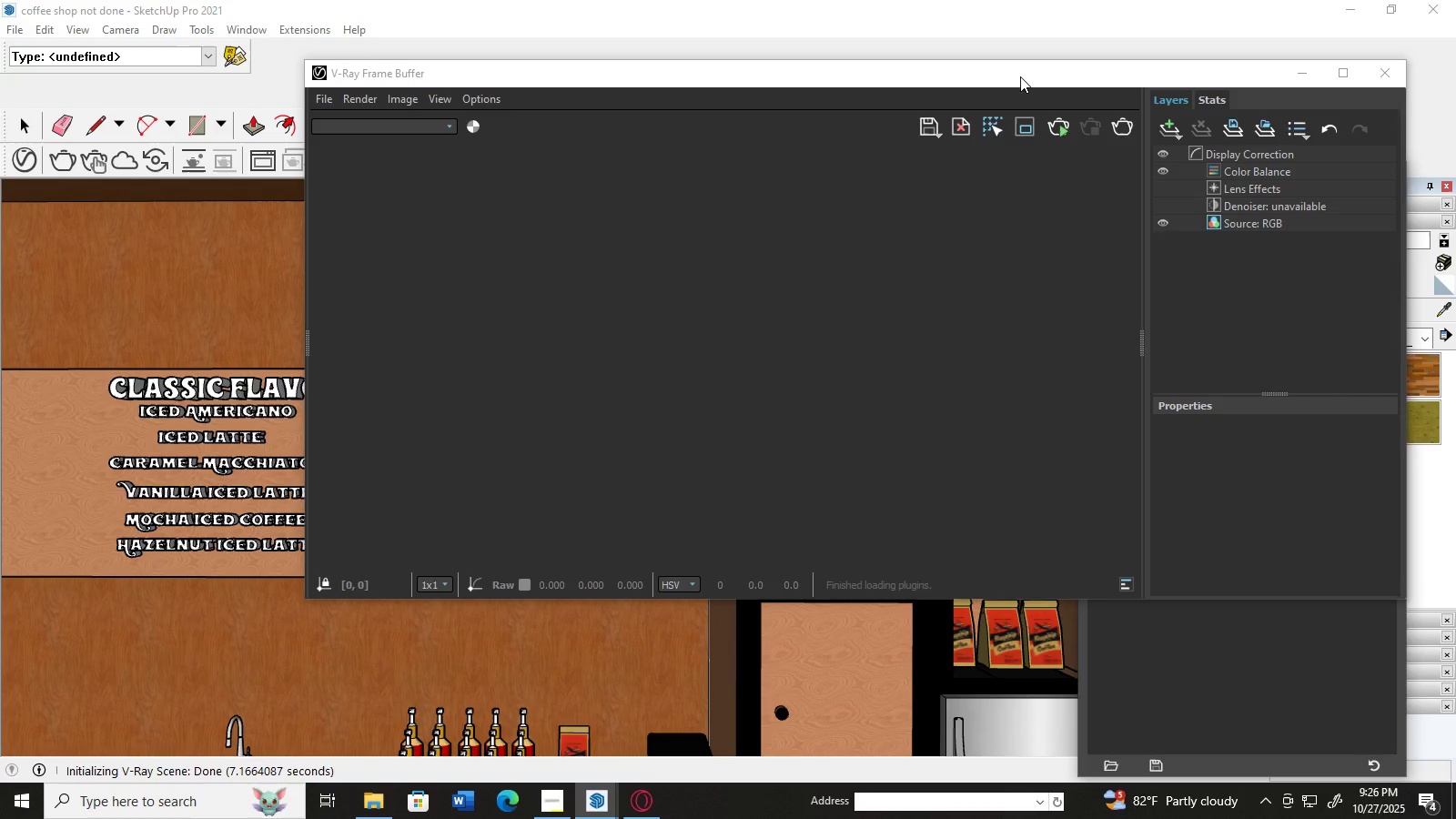 
left_click([642, 282])
 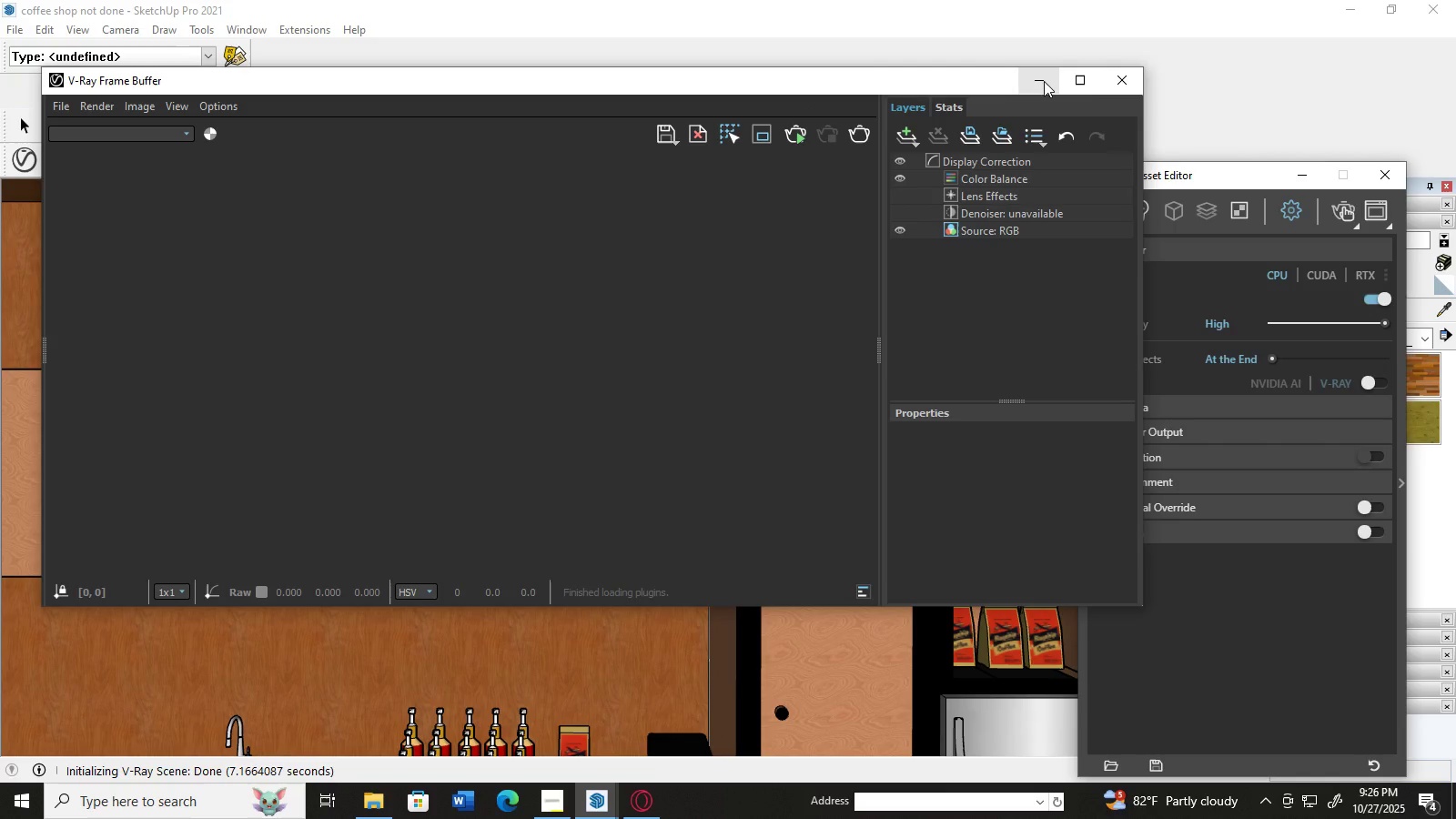 
wait(5.85)
 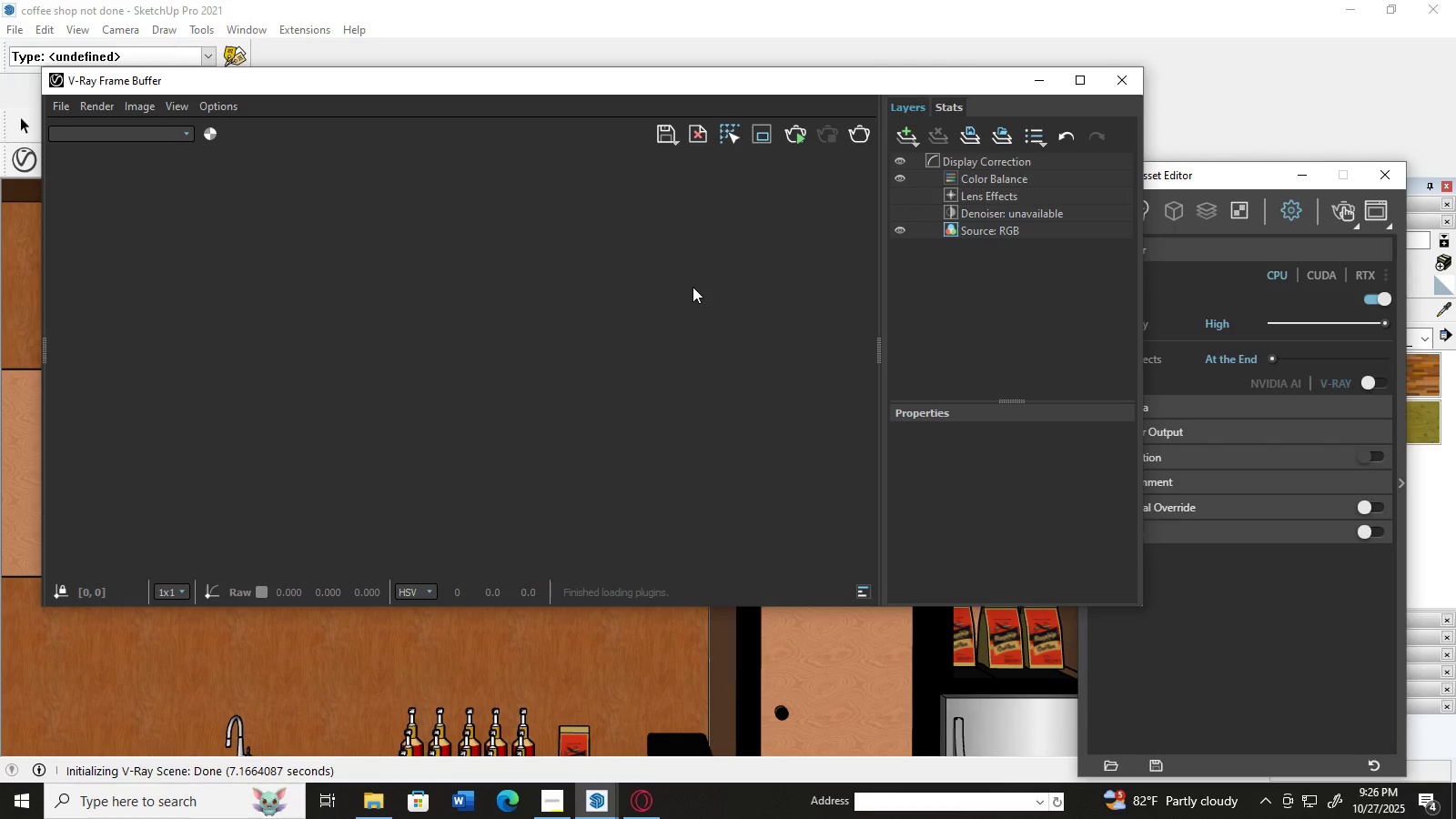 
left_click([1044, 81])
 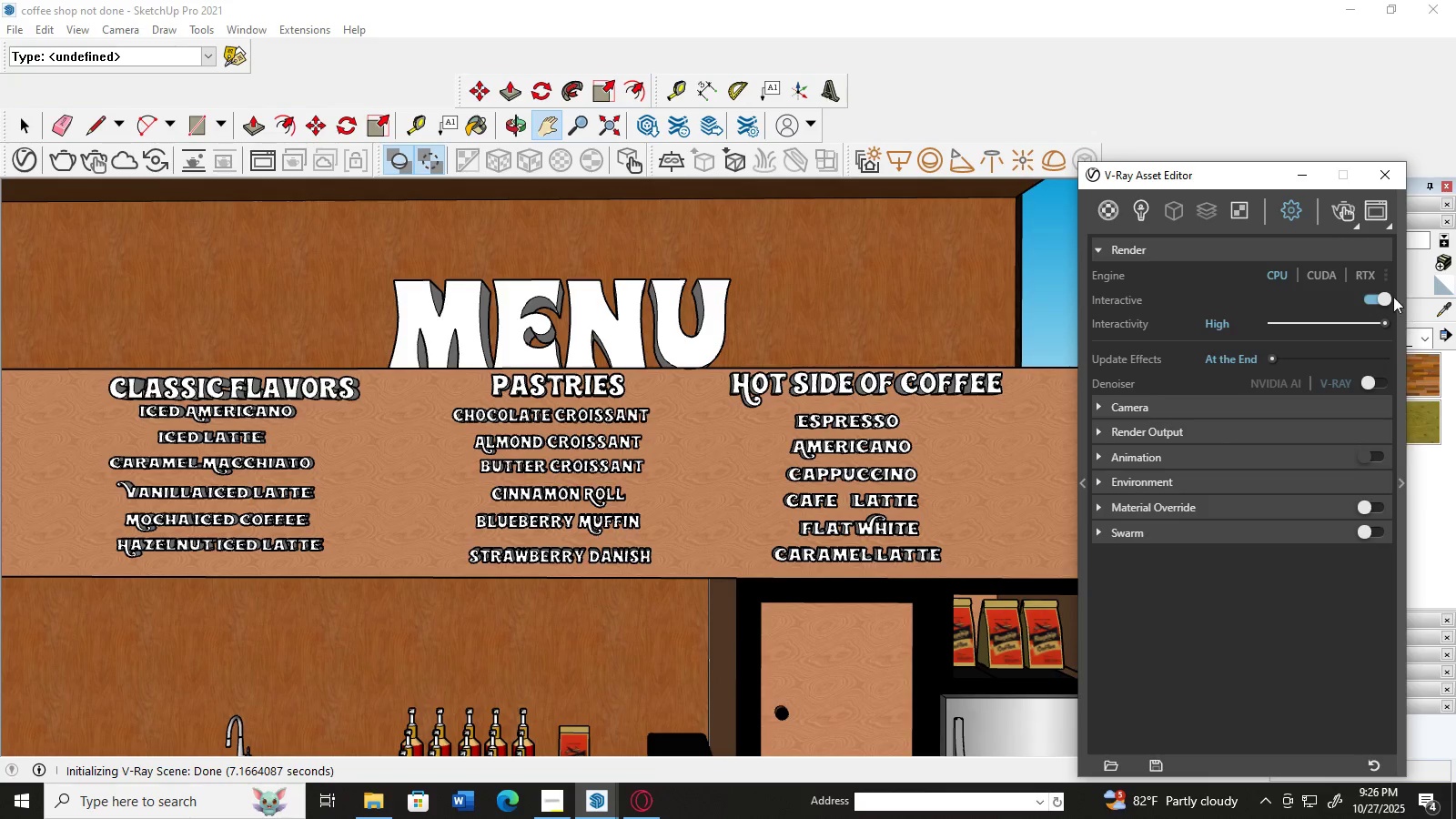 
left_click([1378, 210])
 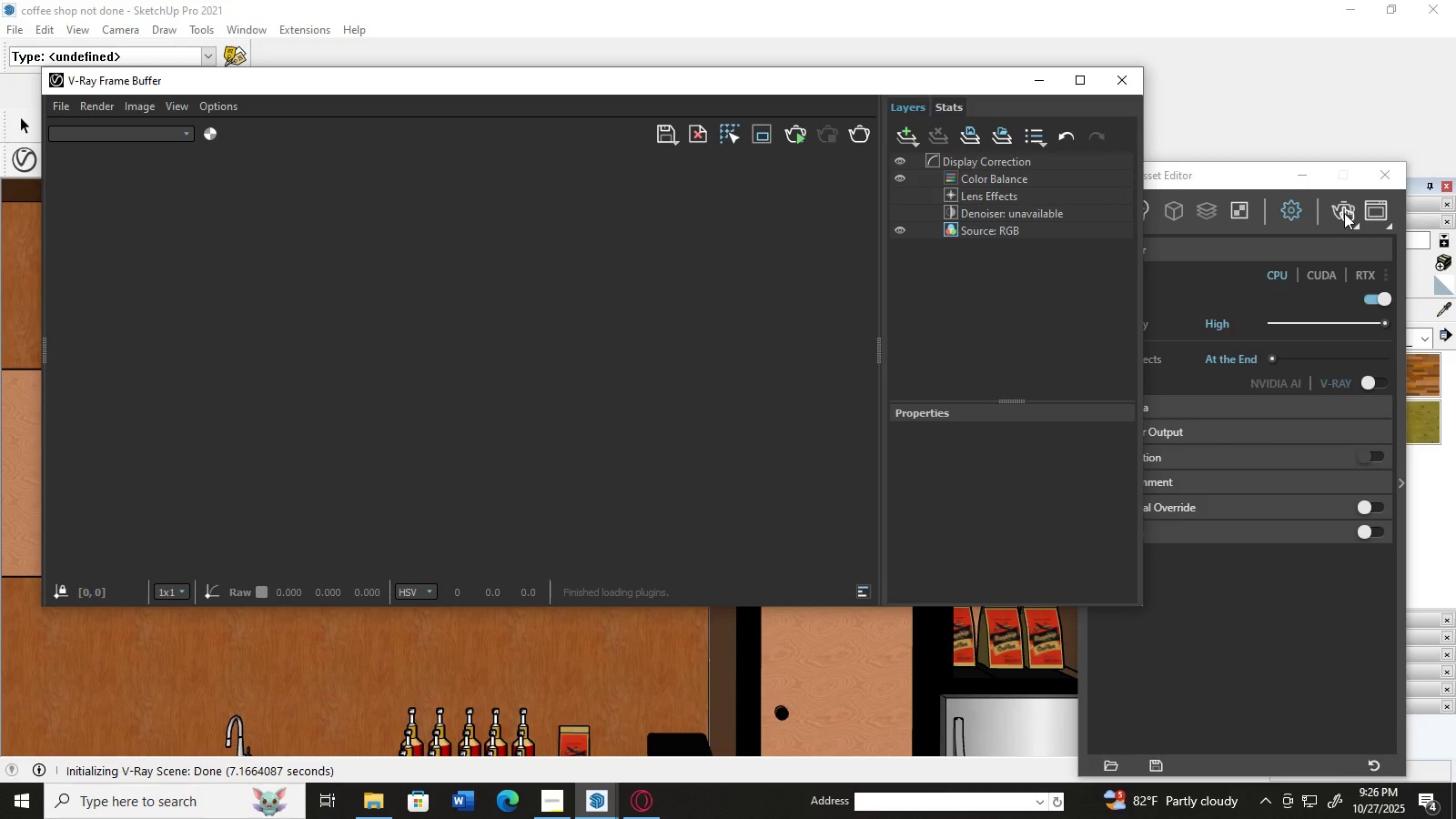 
left_click([1344, 213])
 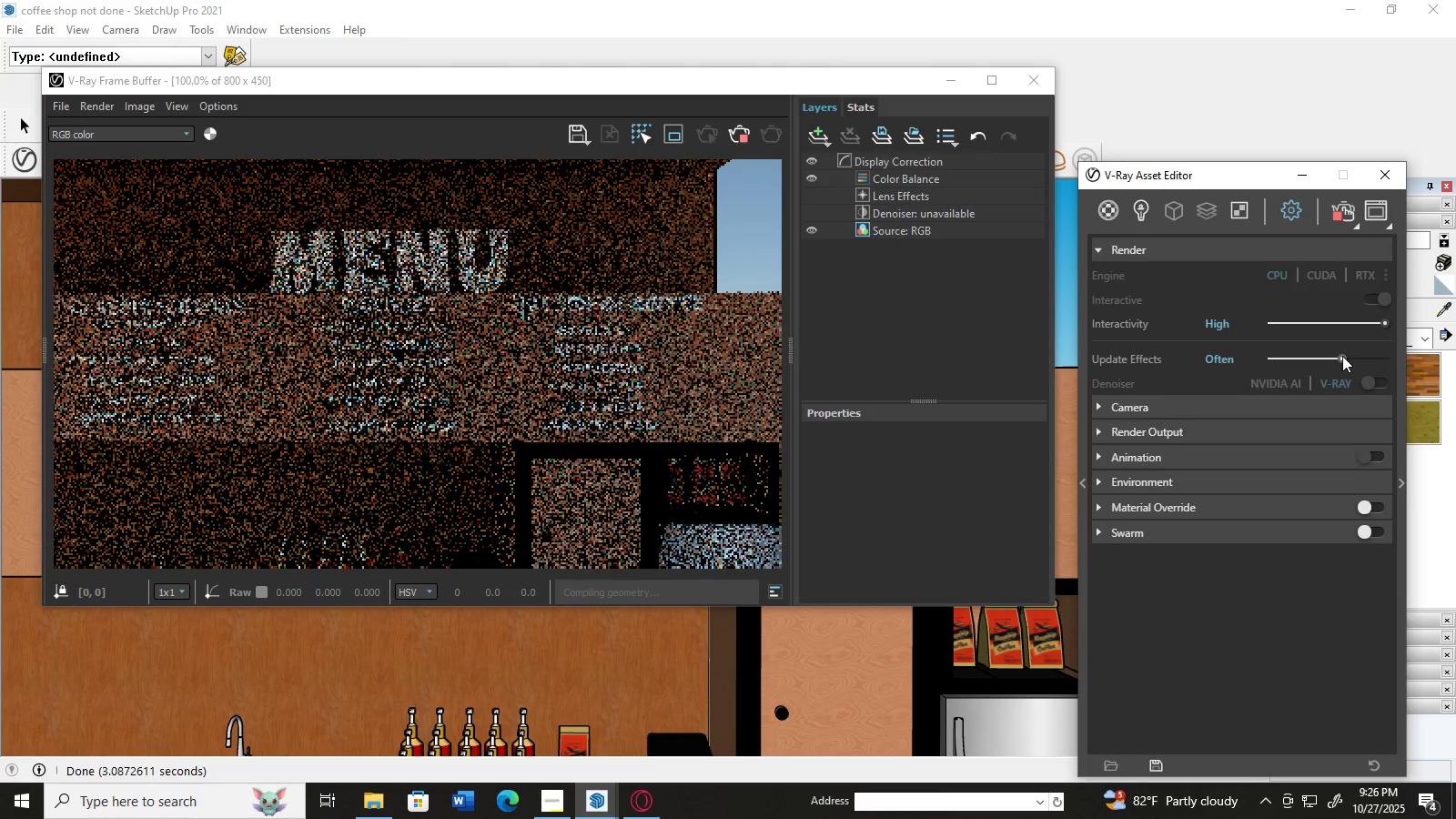 
wait(24.14)
 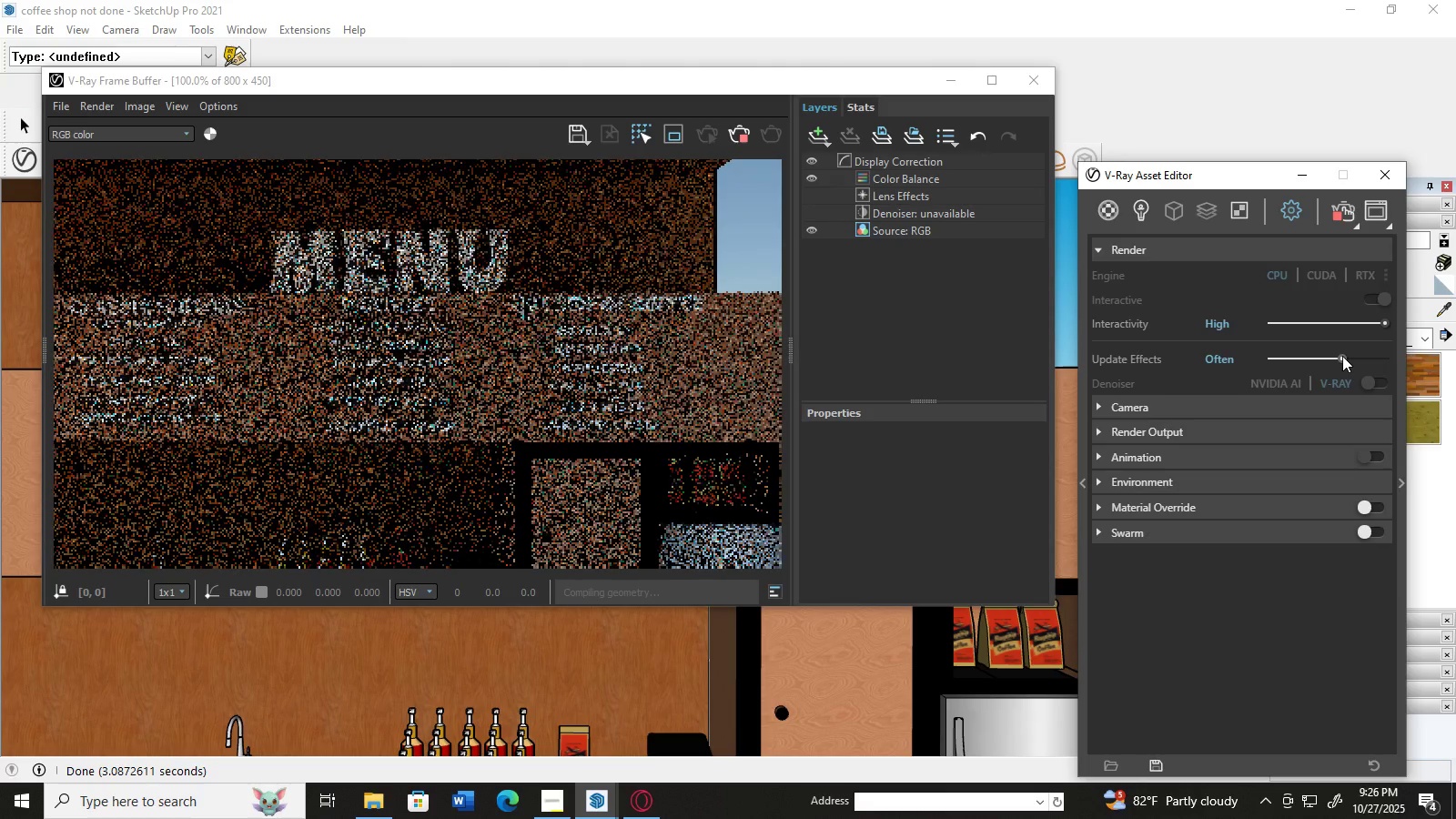 
left_click([644, 315])
 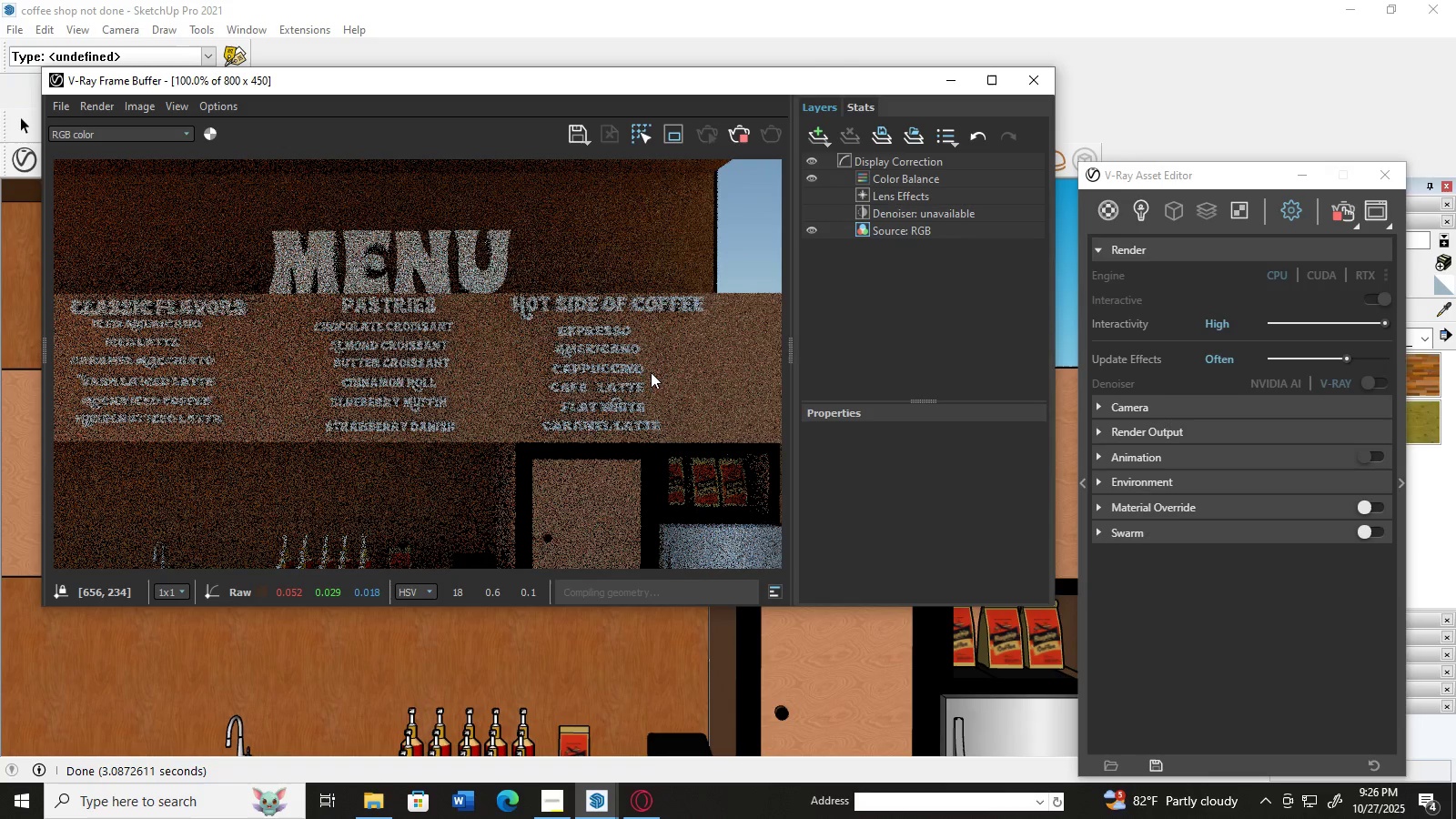 
double_click([651, 372])
 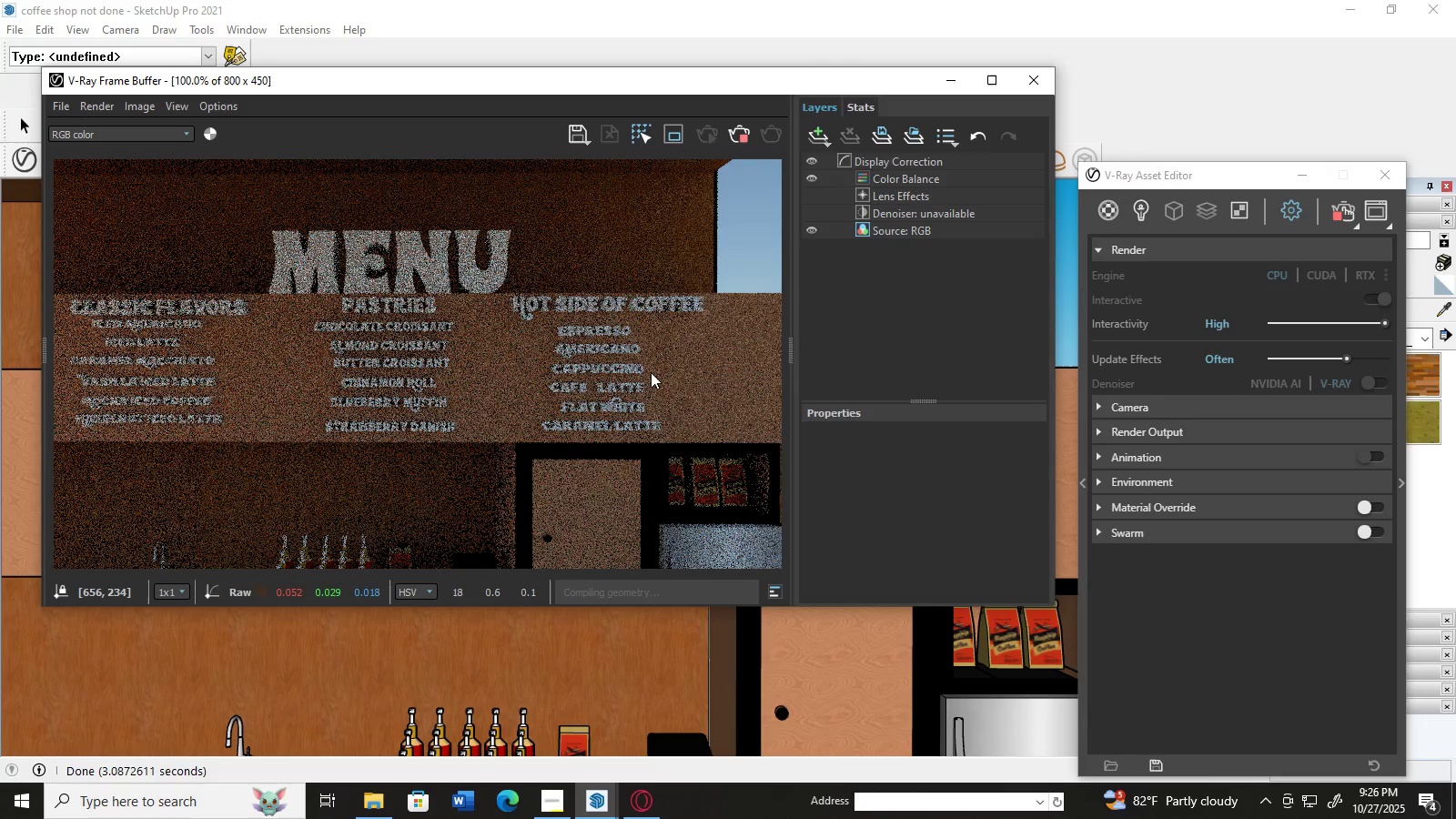 
triple_click([651, 372])
 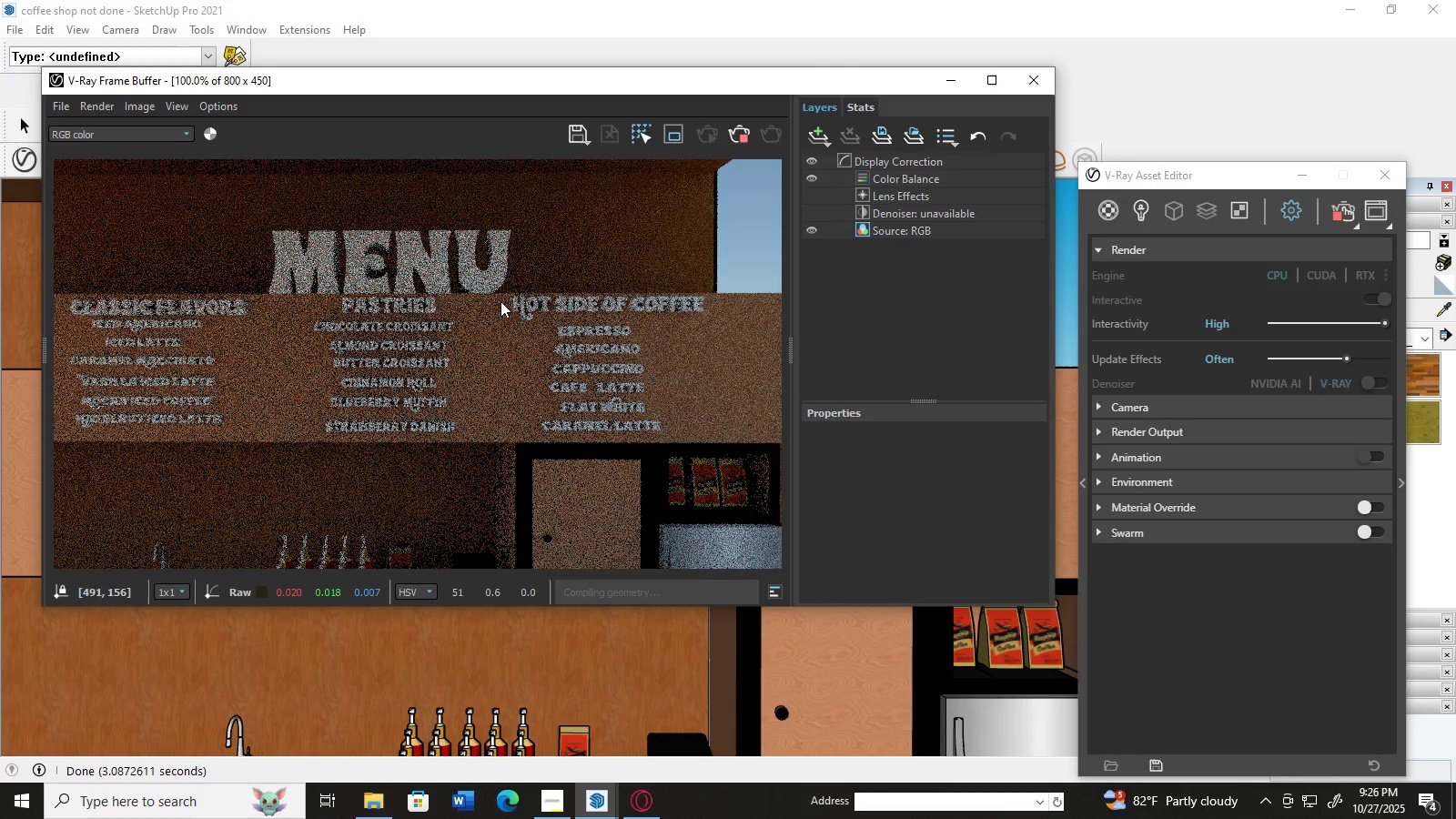 
left_click([500, 301])
 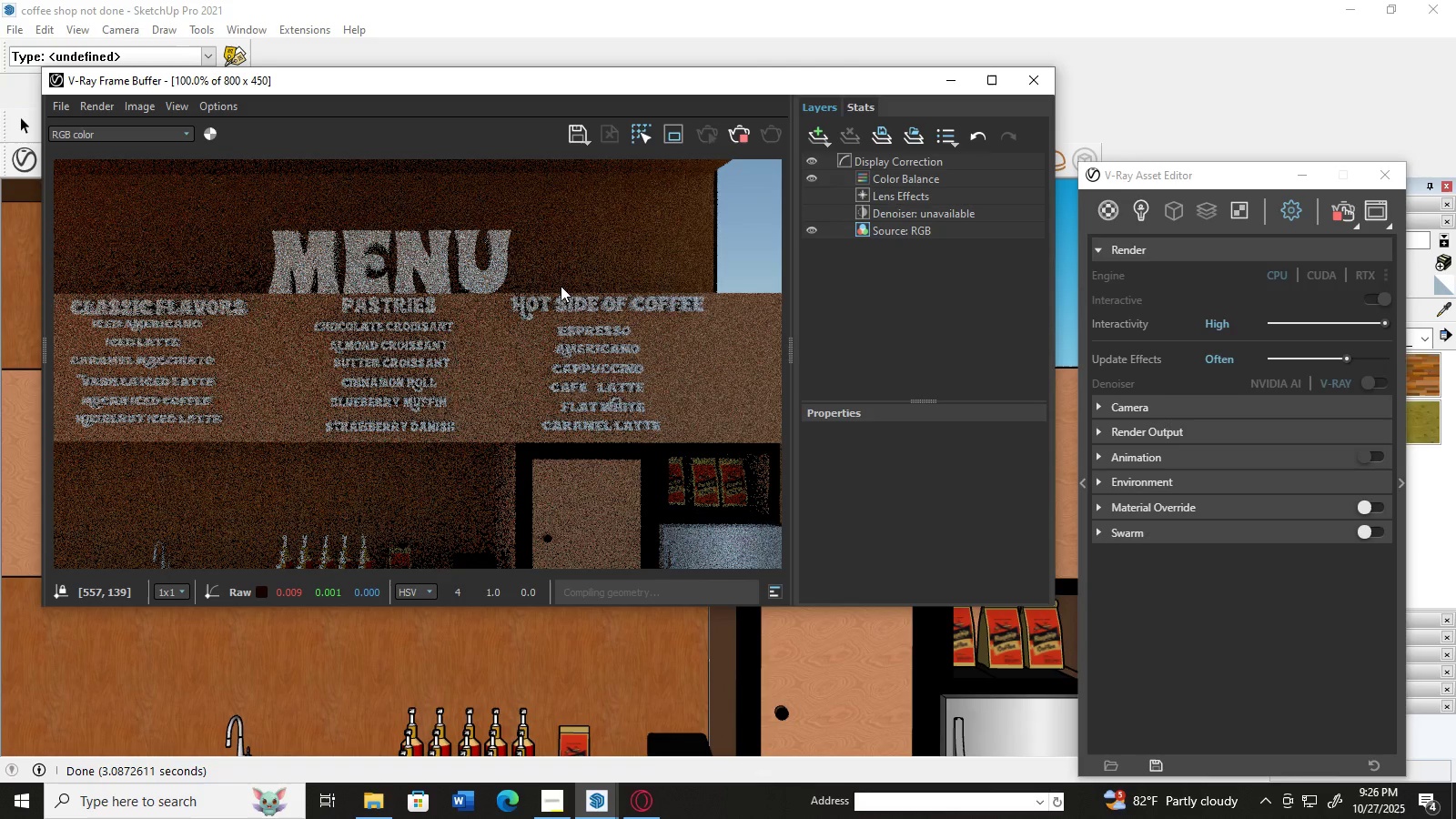 
double_click([561, 286])
 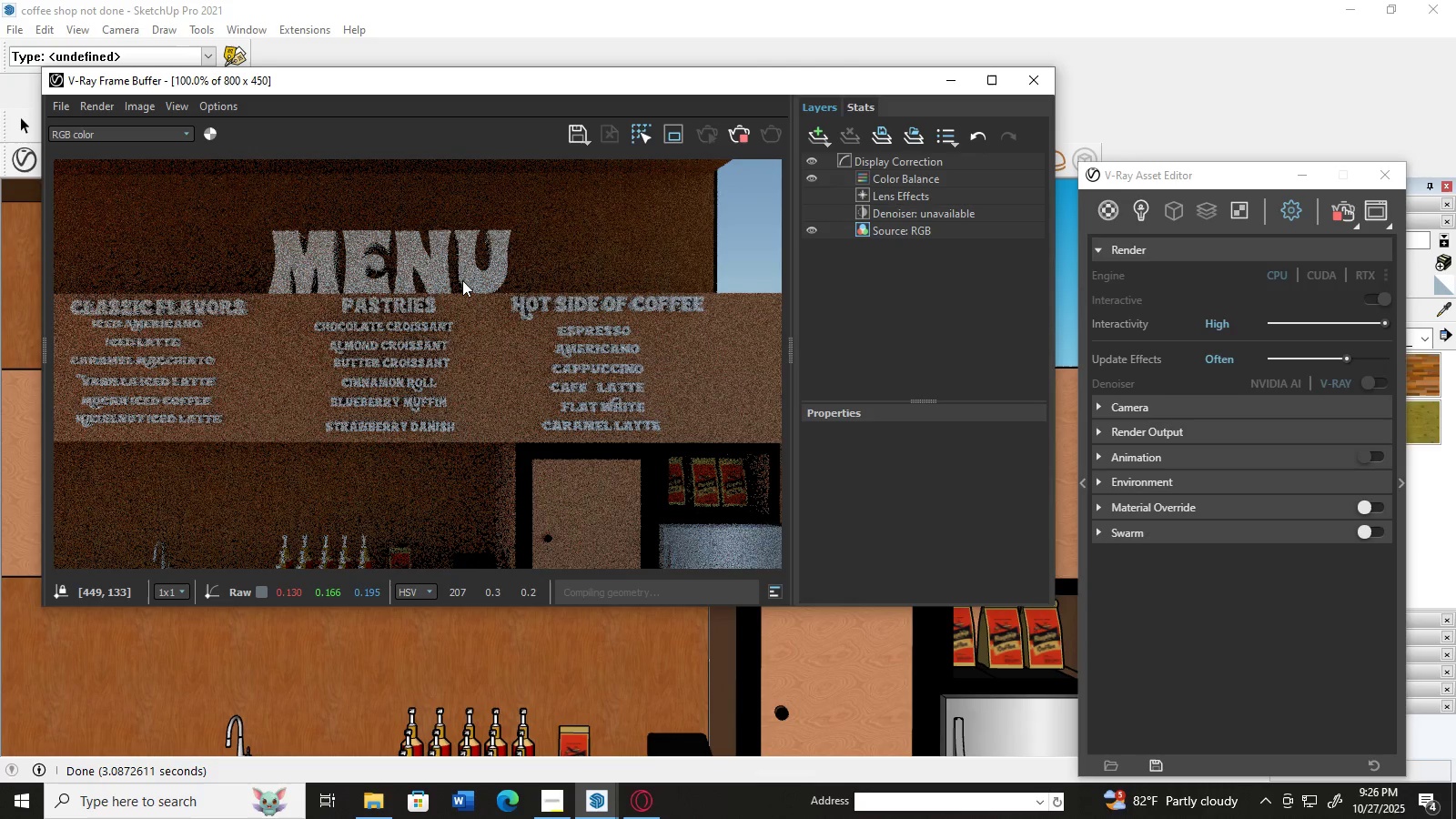 
double_click([462, 280])
 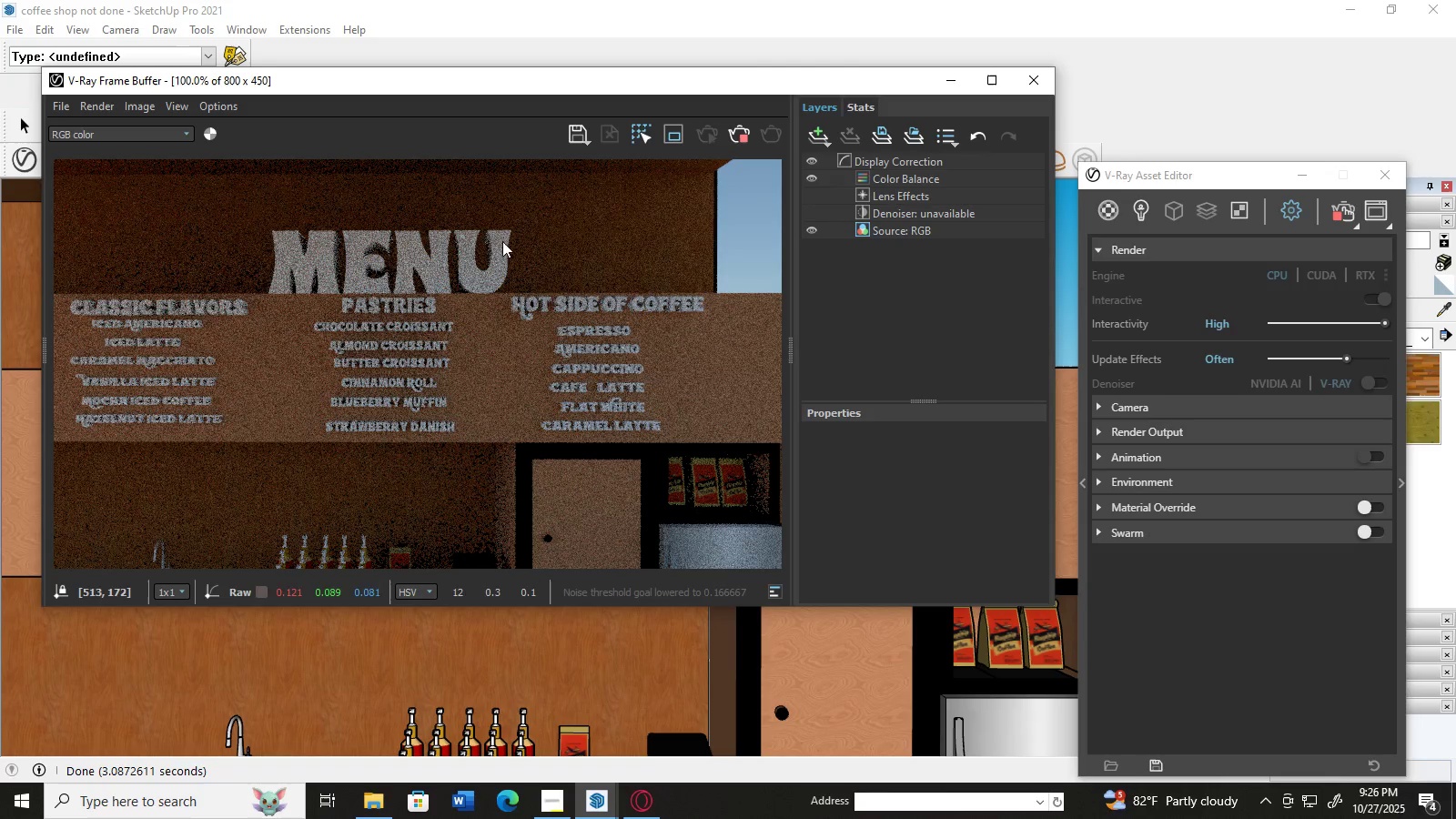 
double_click([339, 335])
 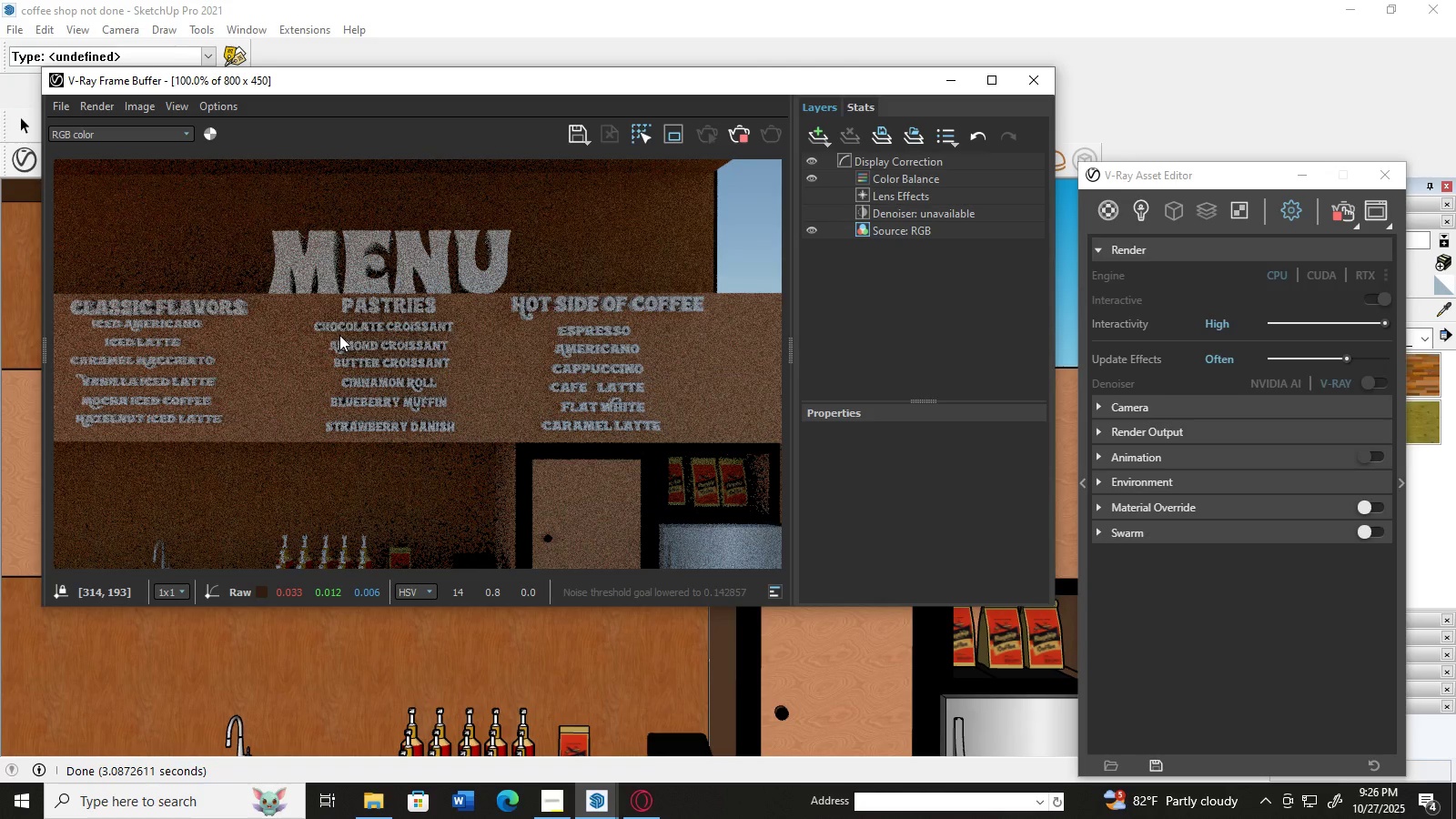 
triple_click([339, 335])
 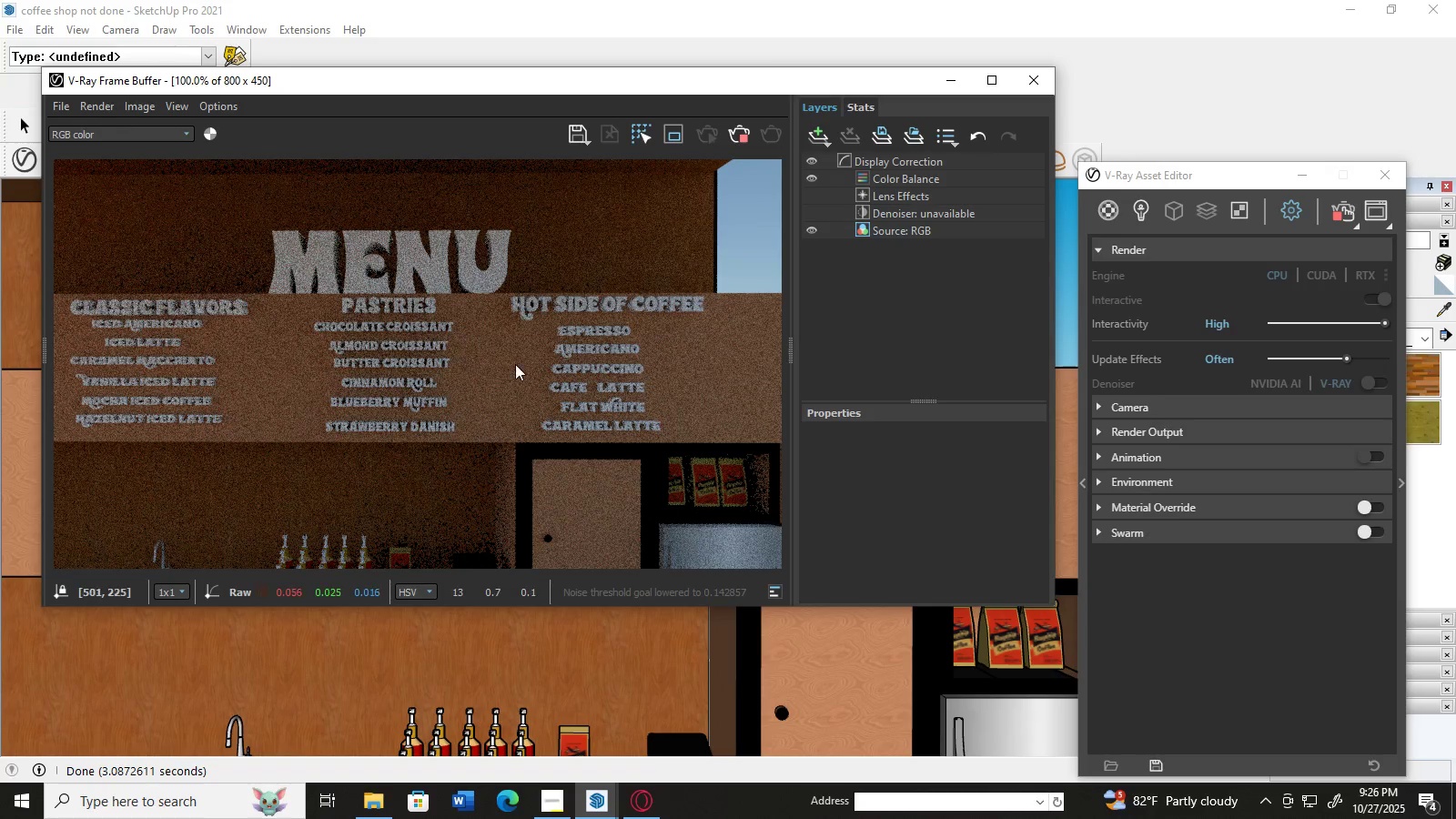 
double_click([515, 364])
 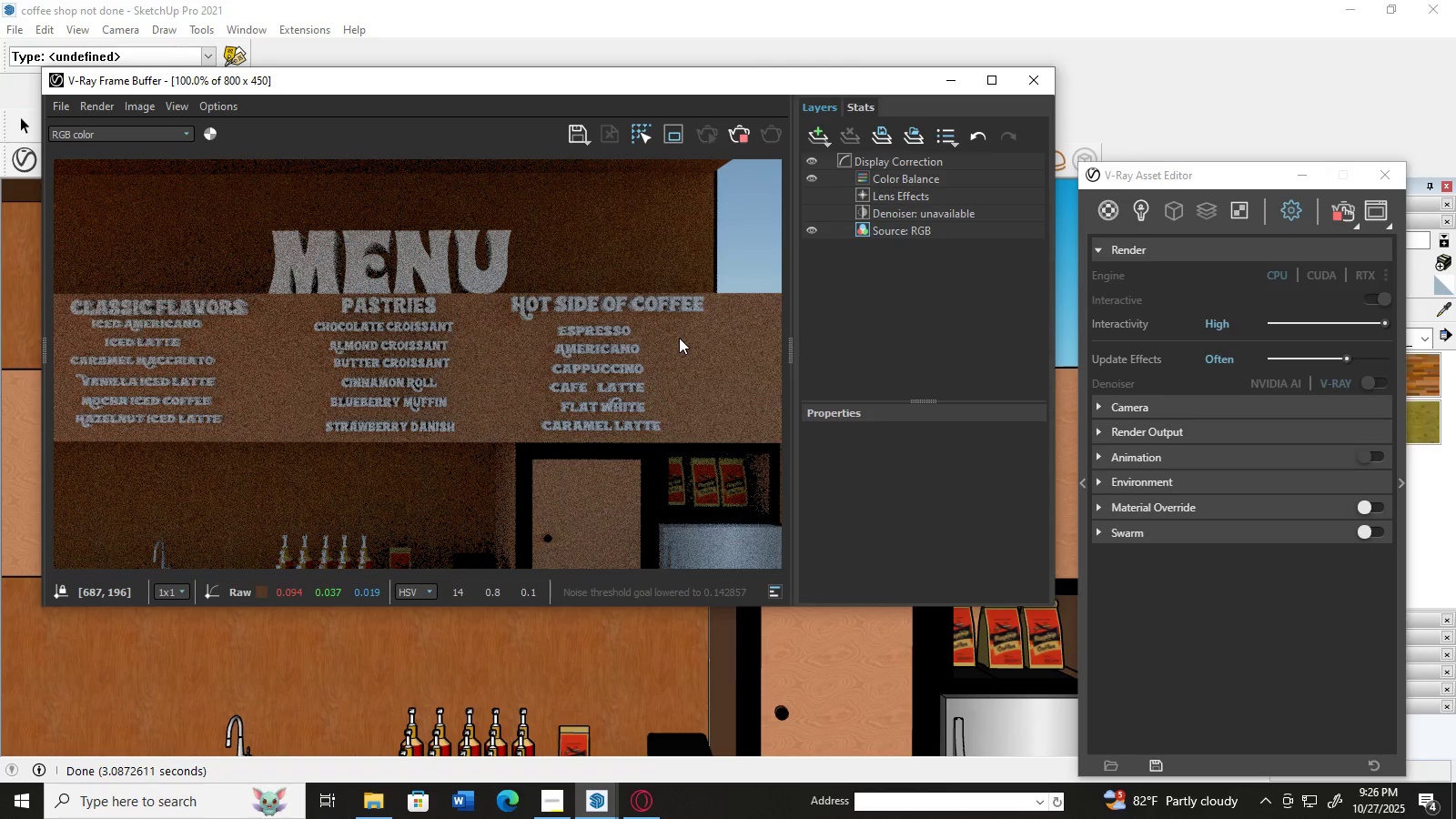 
double_click([679, 338])
 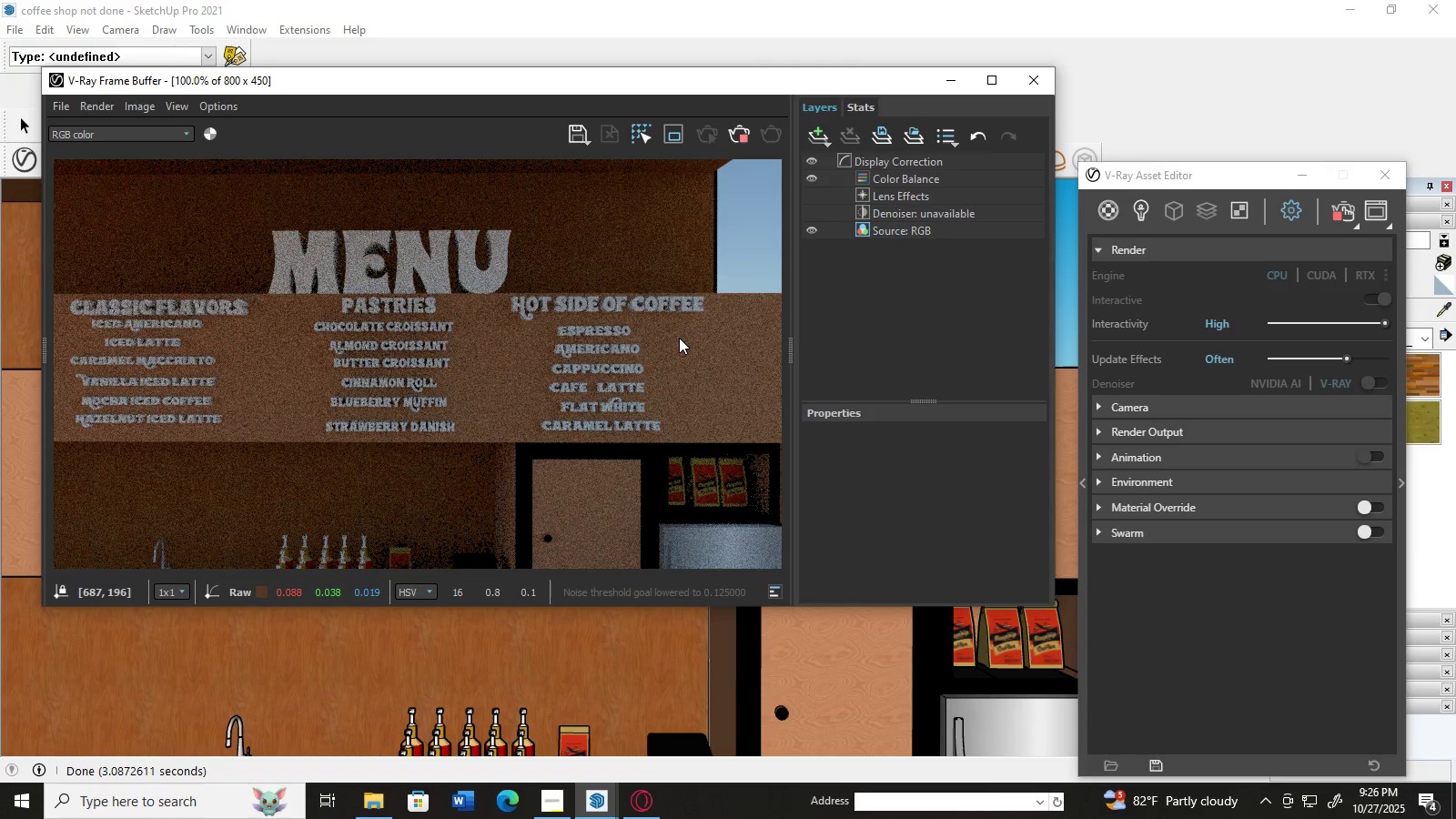 
triple_click([679, 338])
 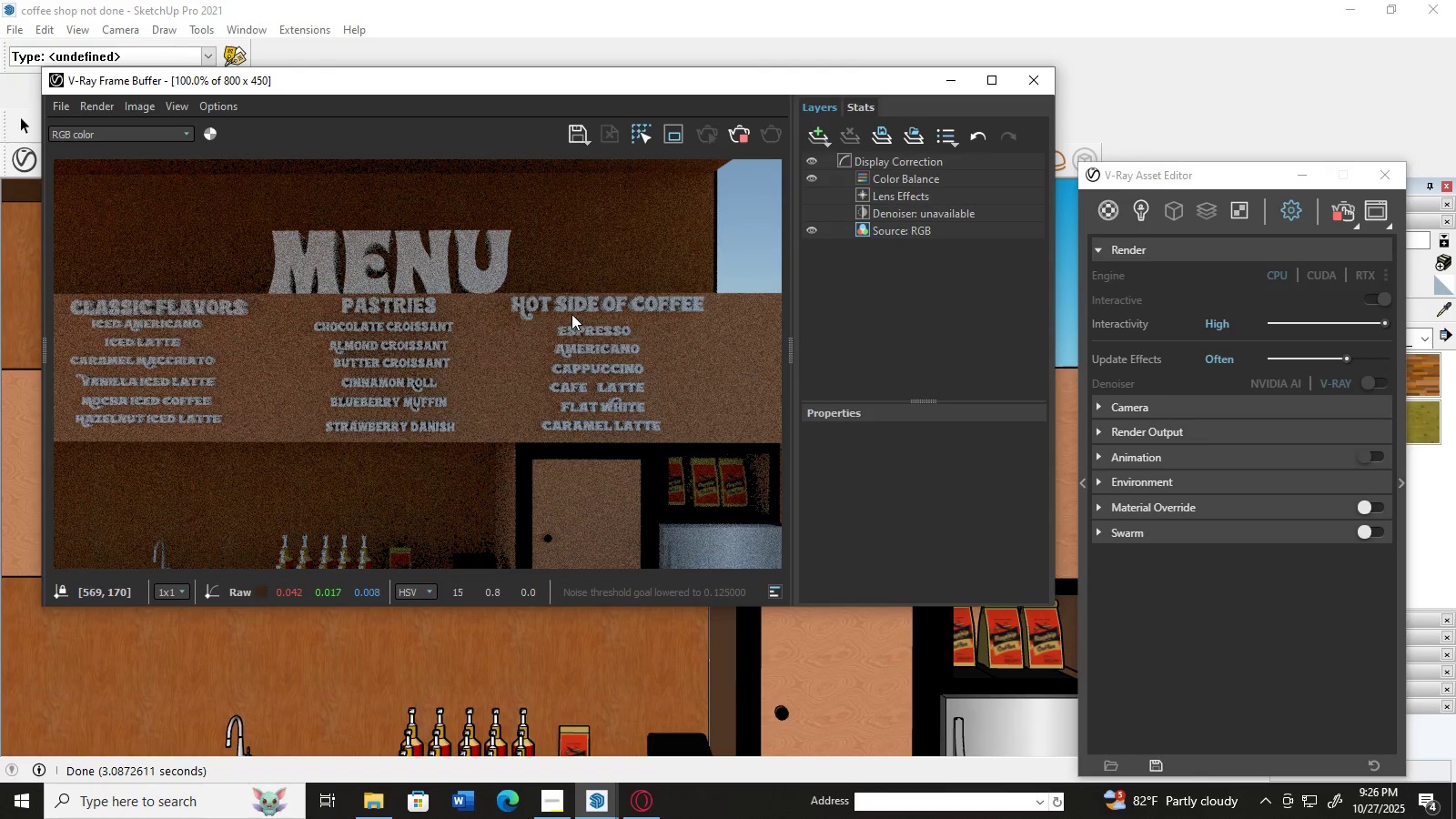 
double_click([571, 314])
 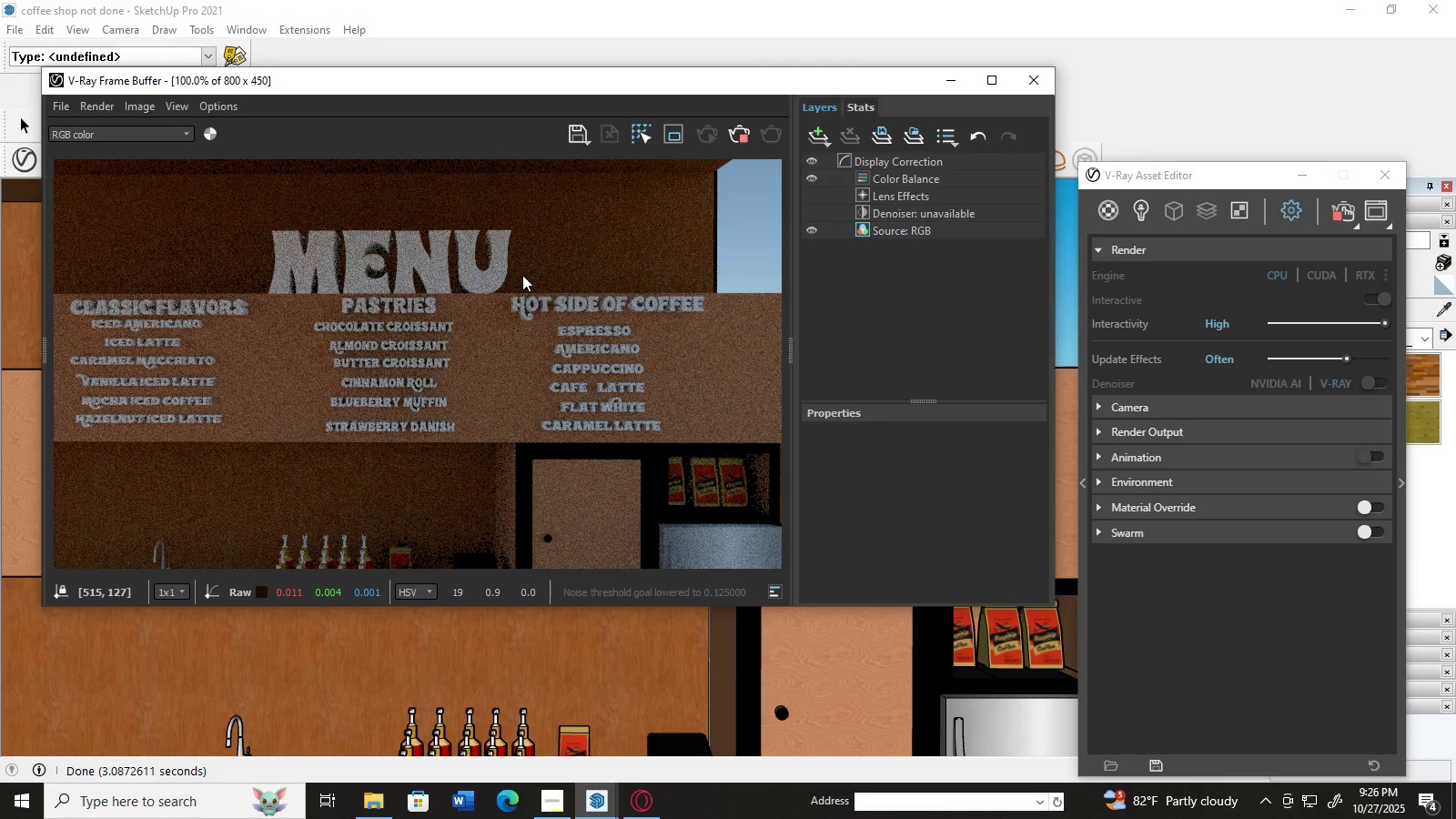 
double_click([522, 275])
 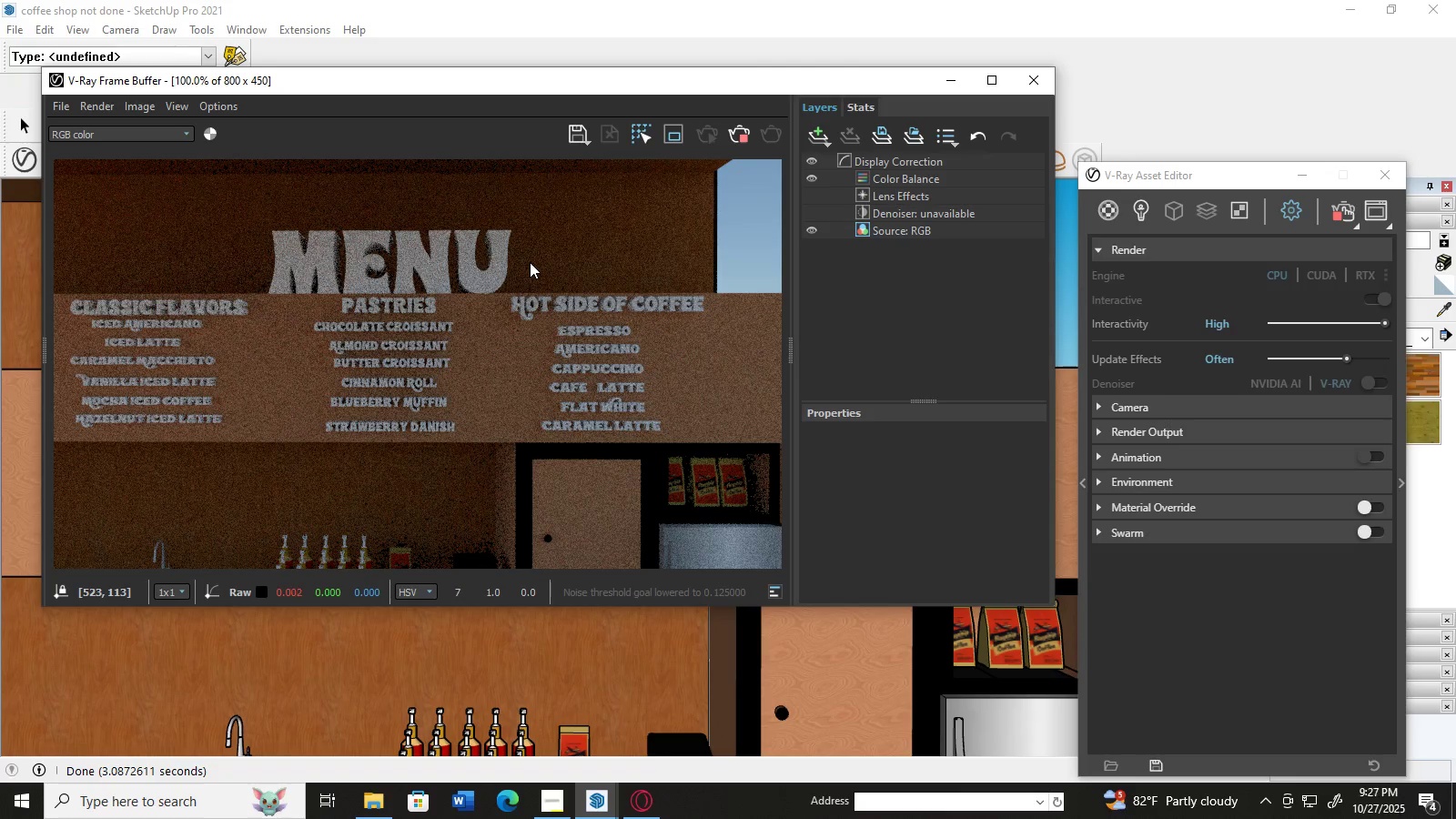 
double_click([530, 262])
 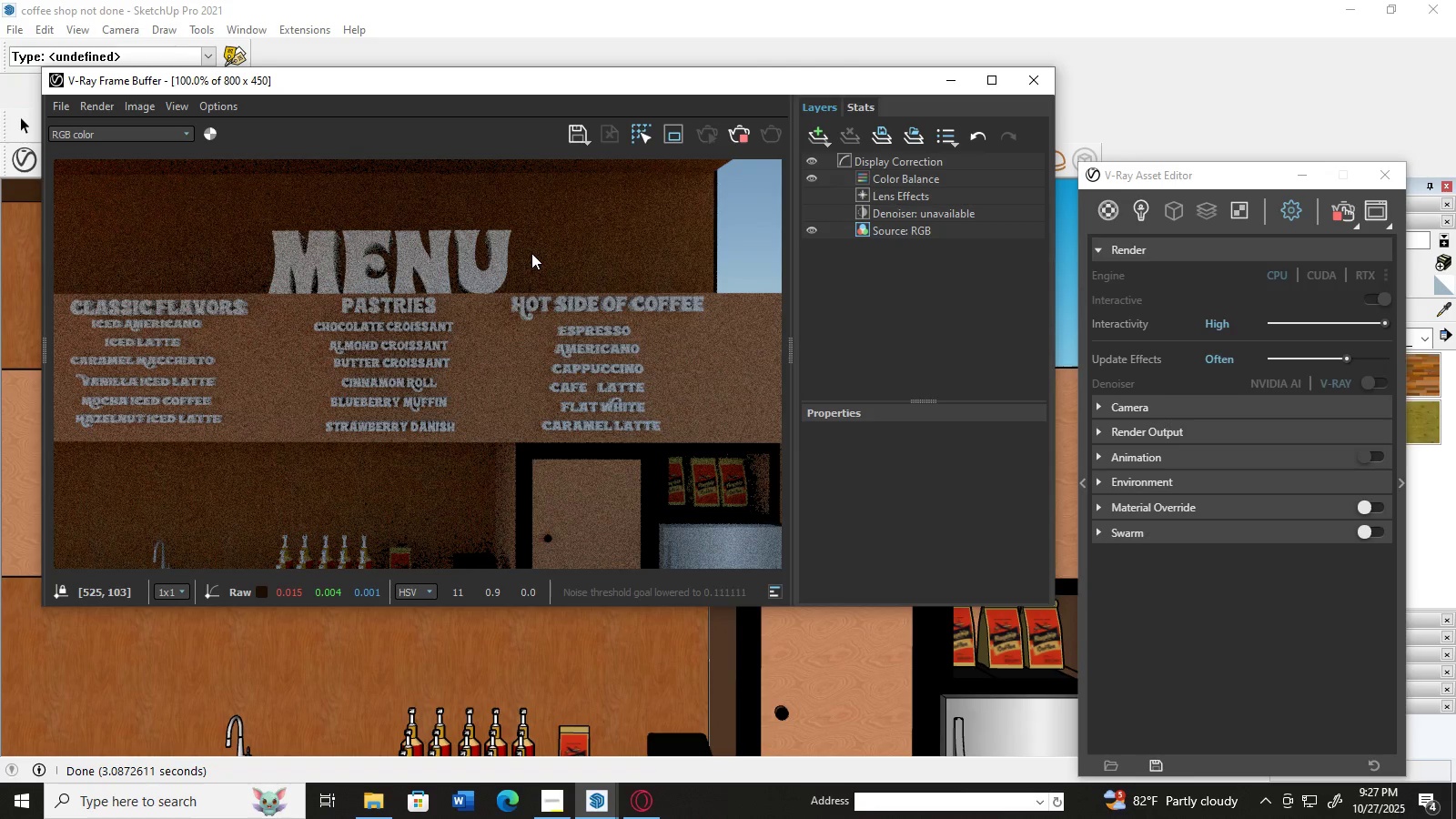 
left_click([531, 253])
 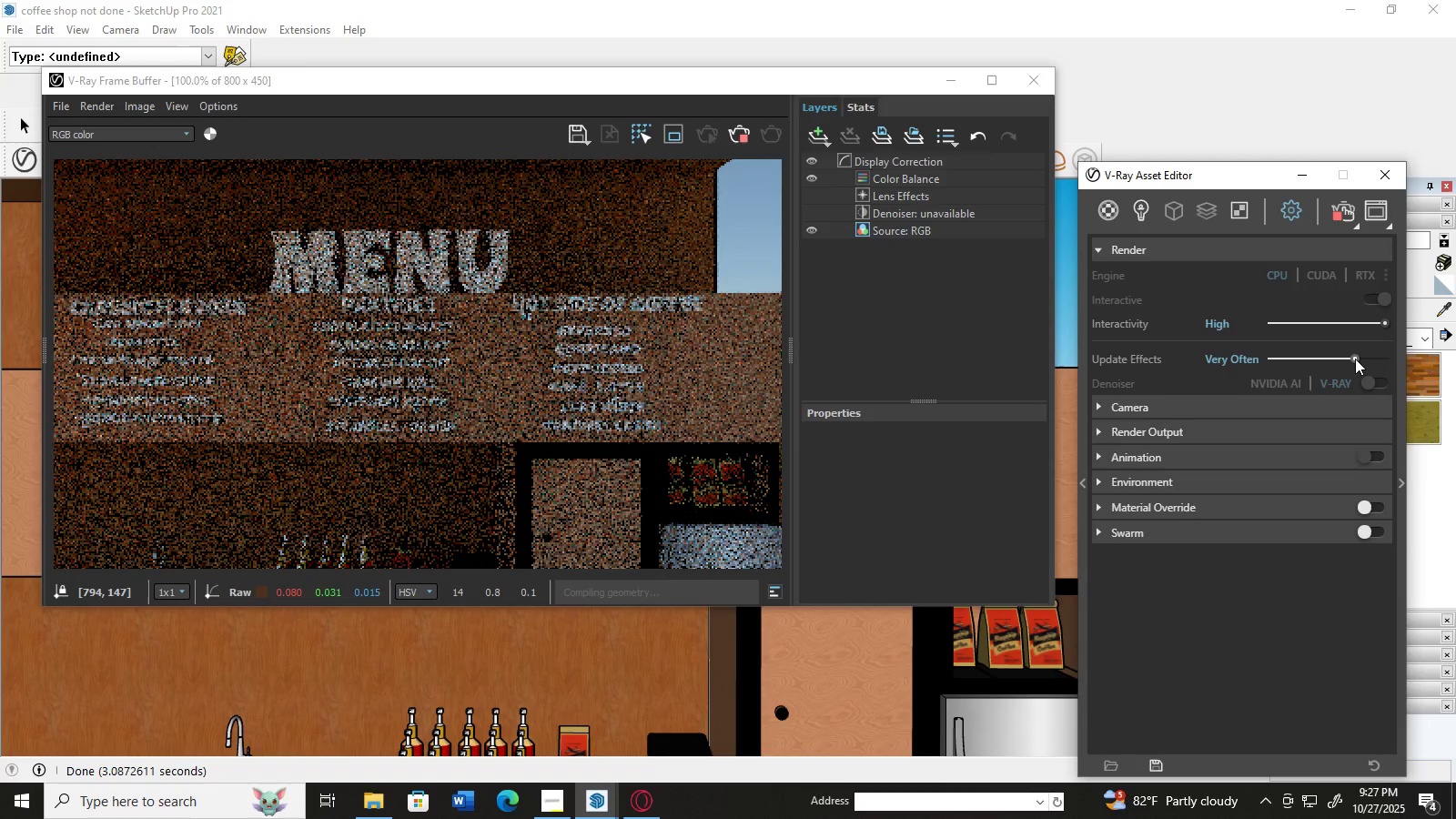 
wait(9.89)
 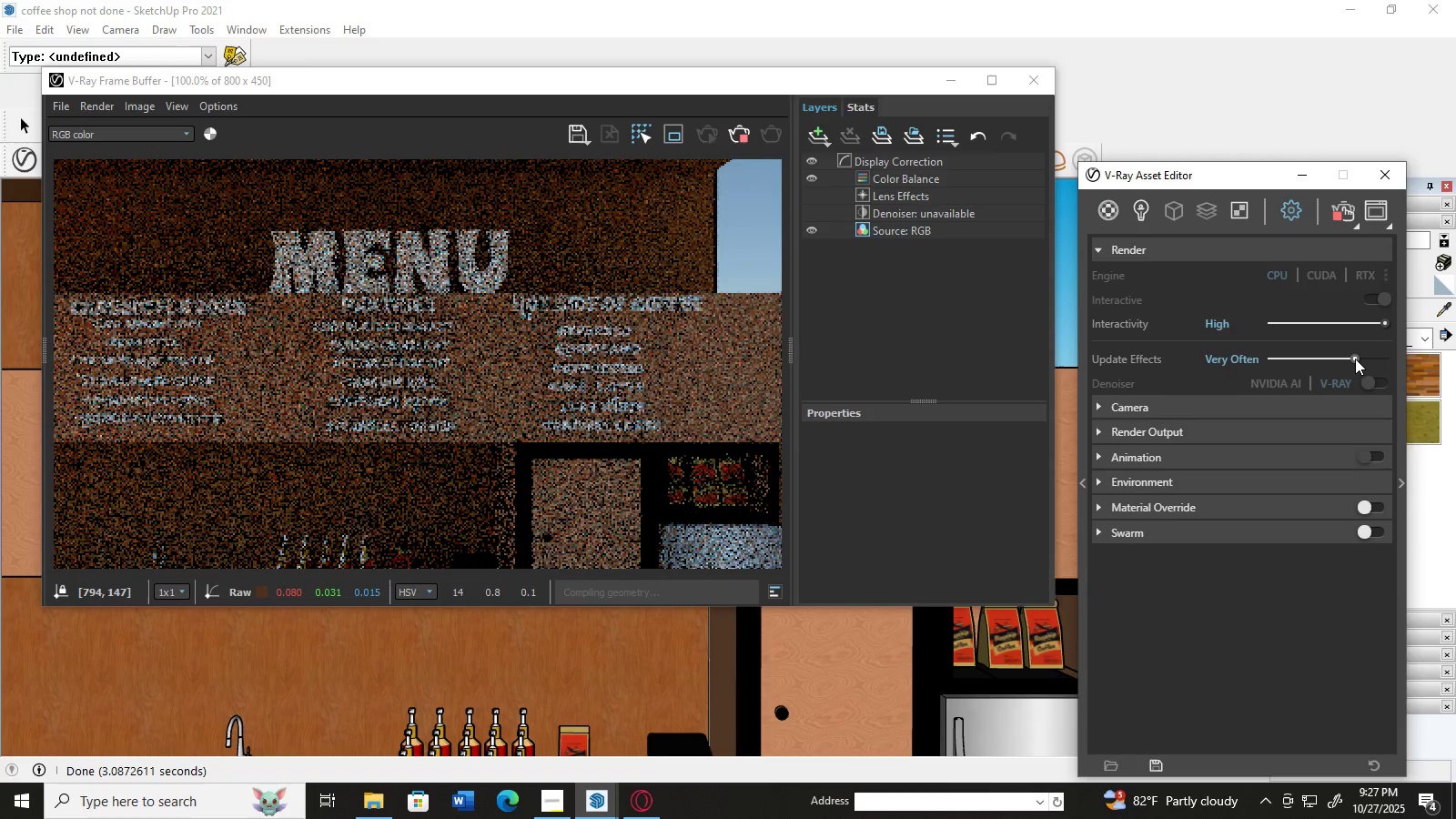 
mouse_move([1373, 456])
 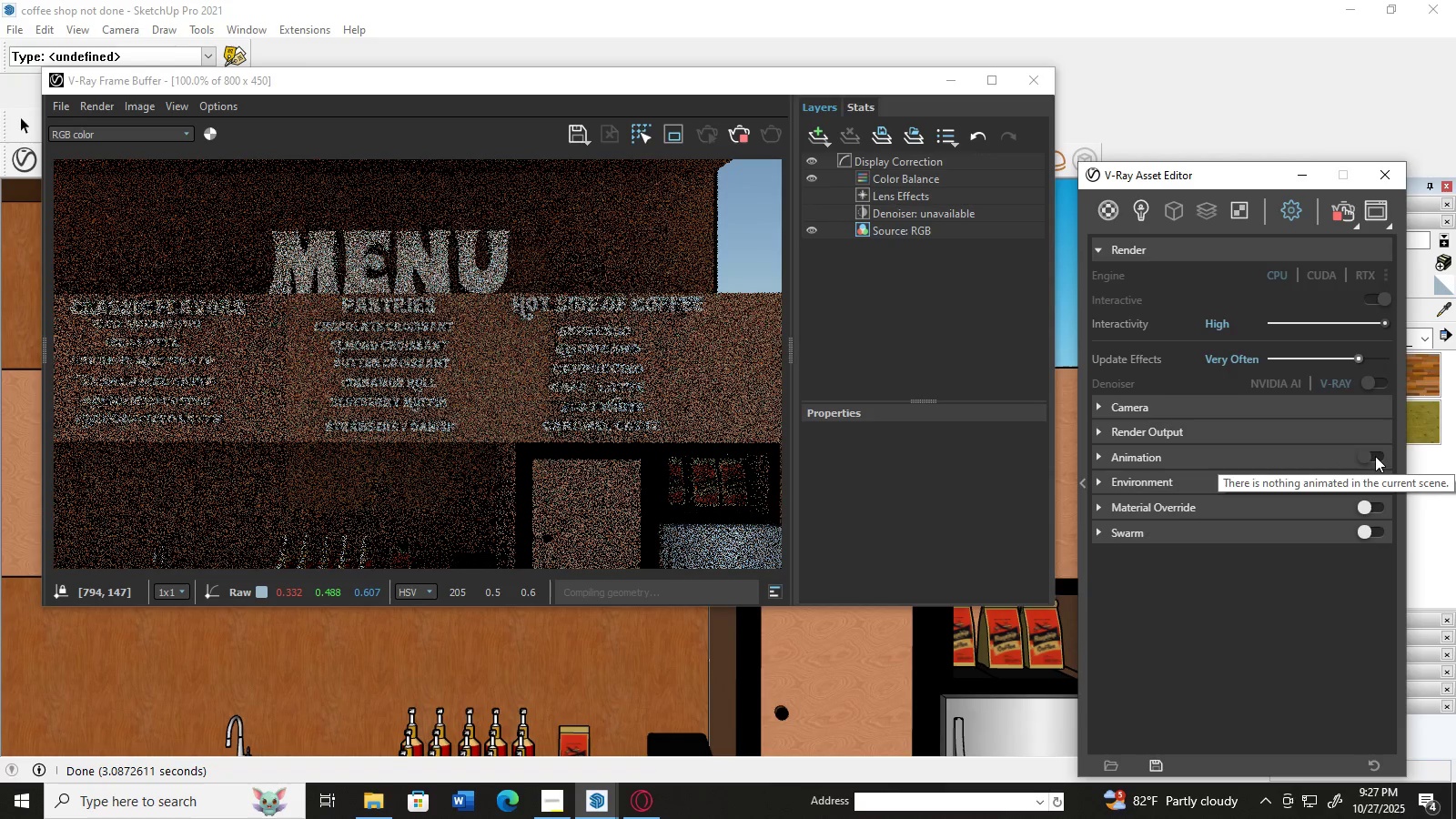 
left_click([1375, 456])
 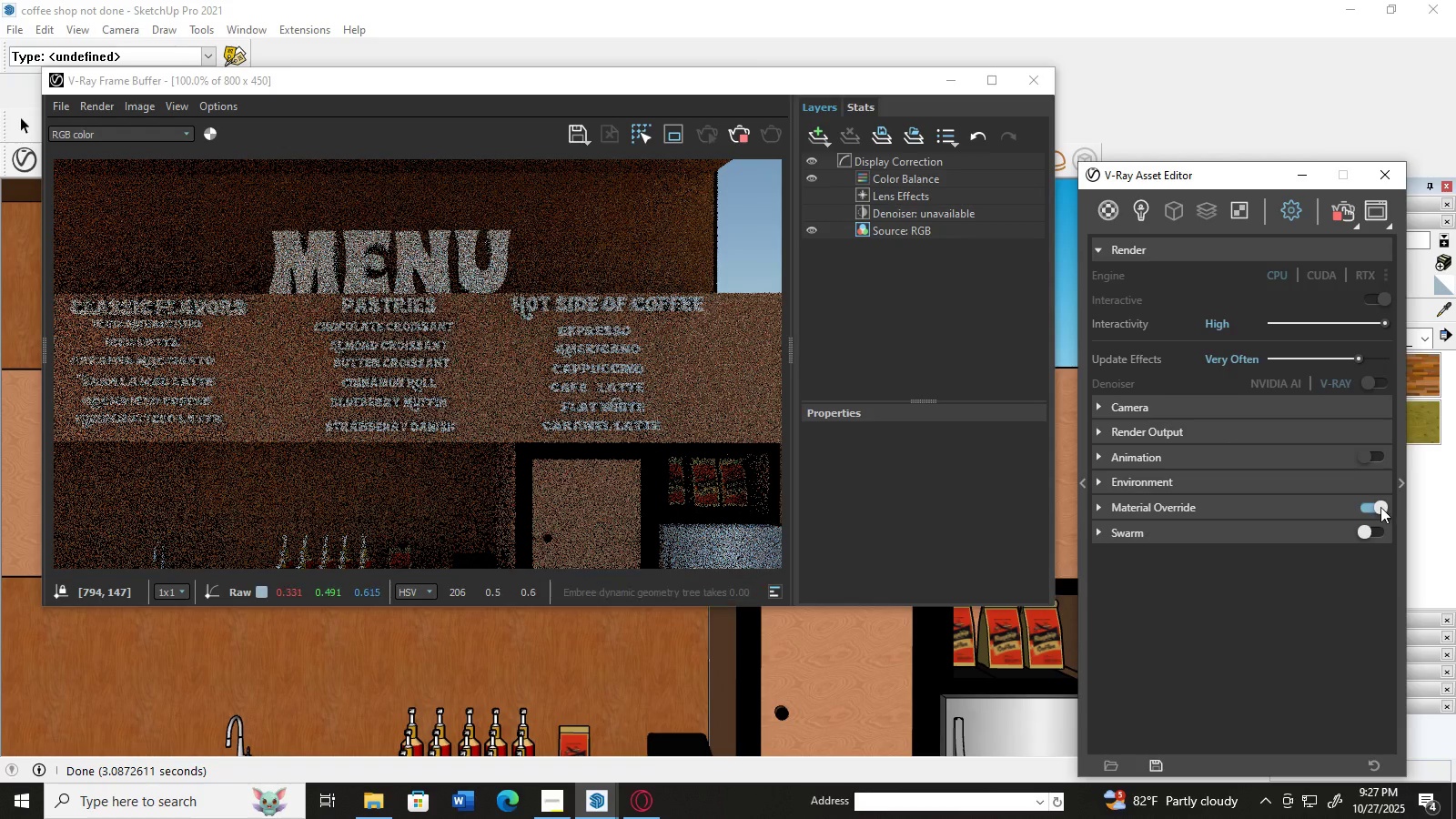 
wait(8.28)
 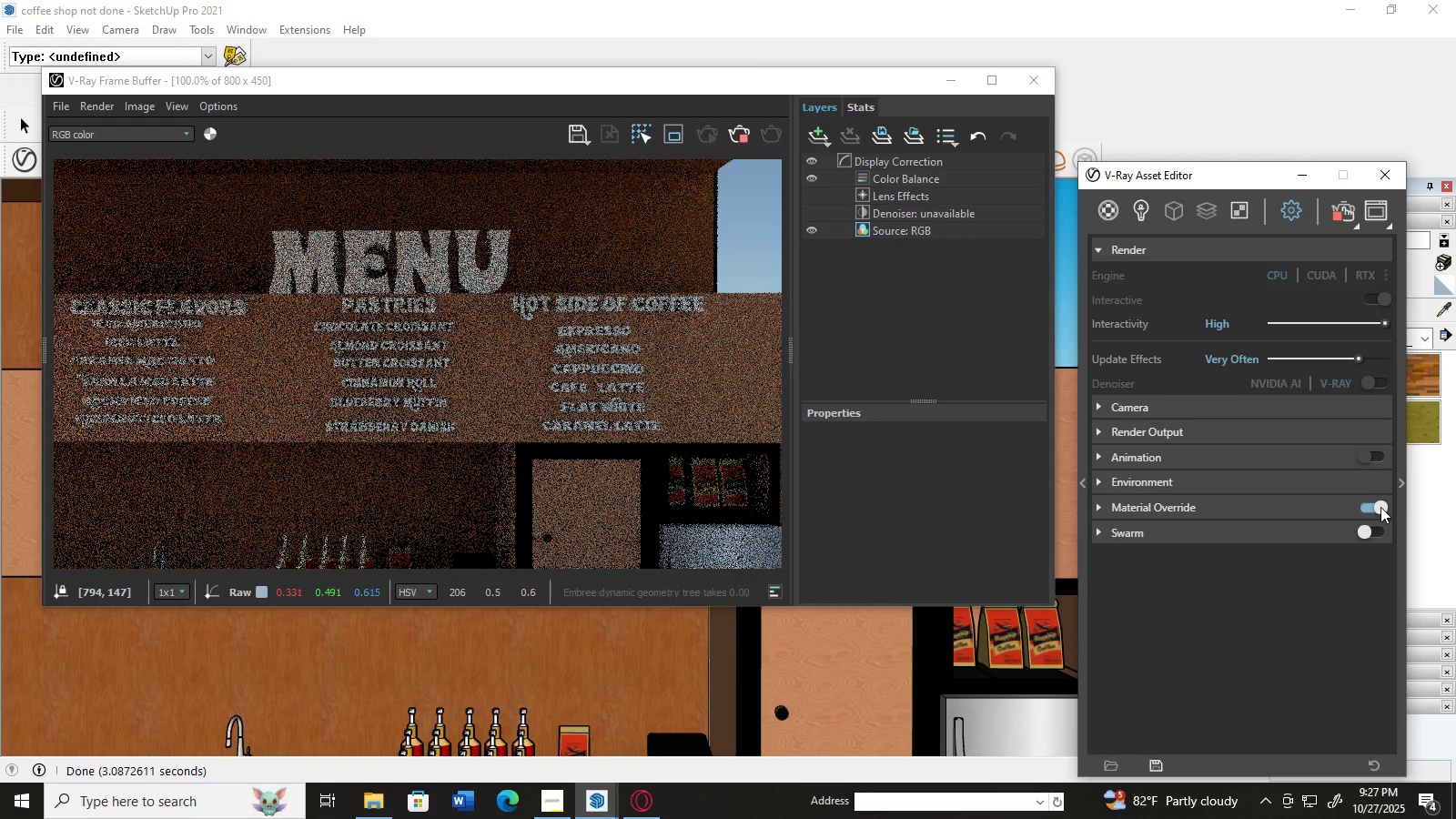 
left_click([489, 288])
 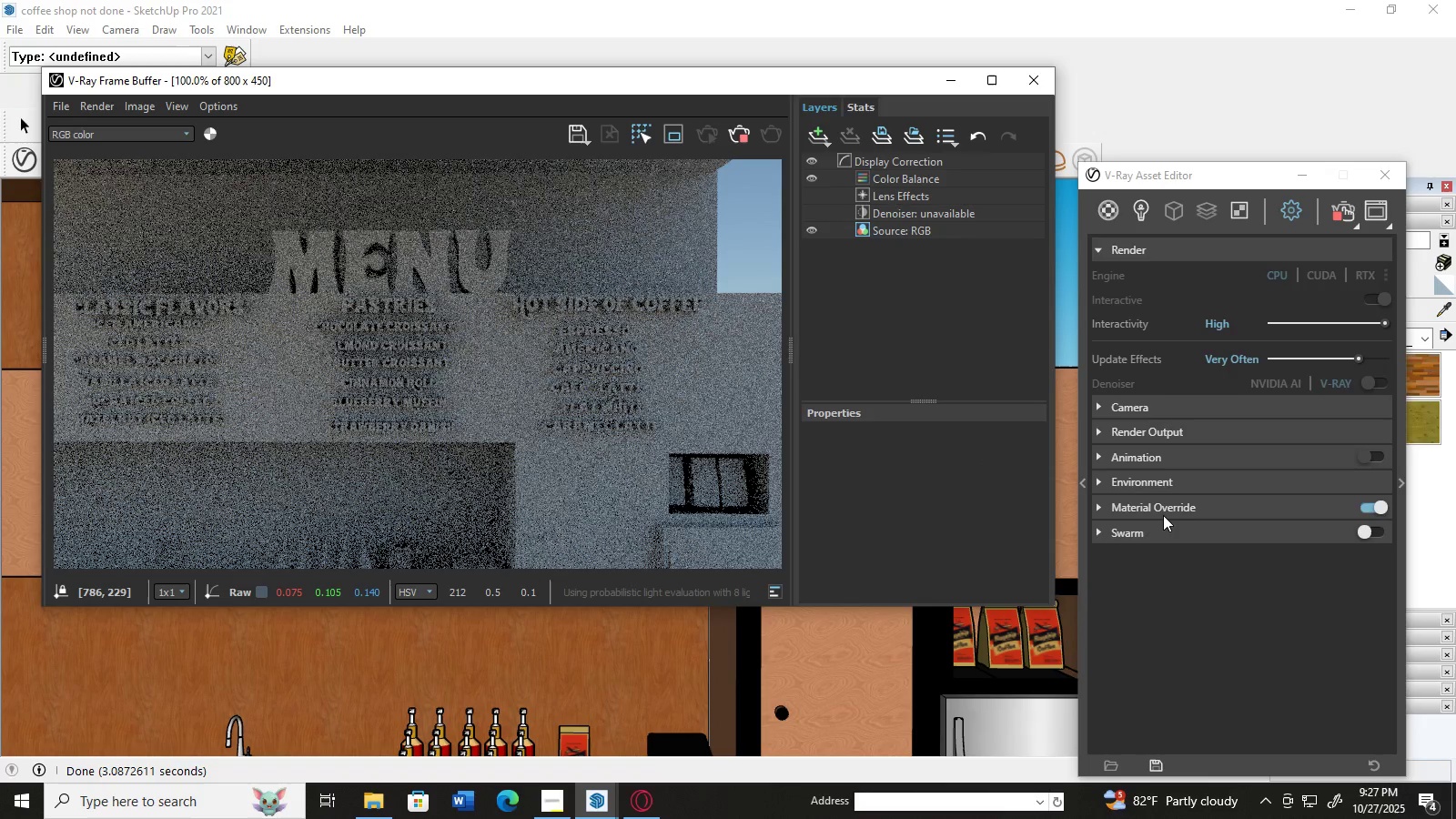 
wait(8.07)
 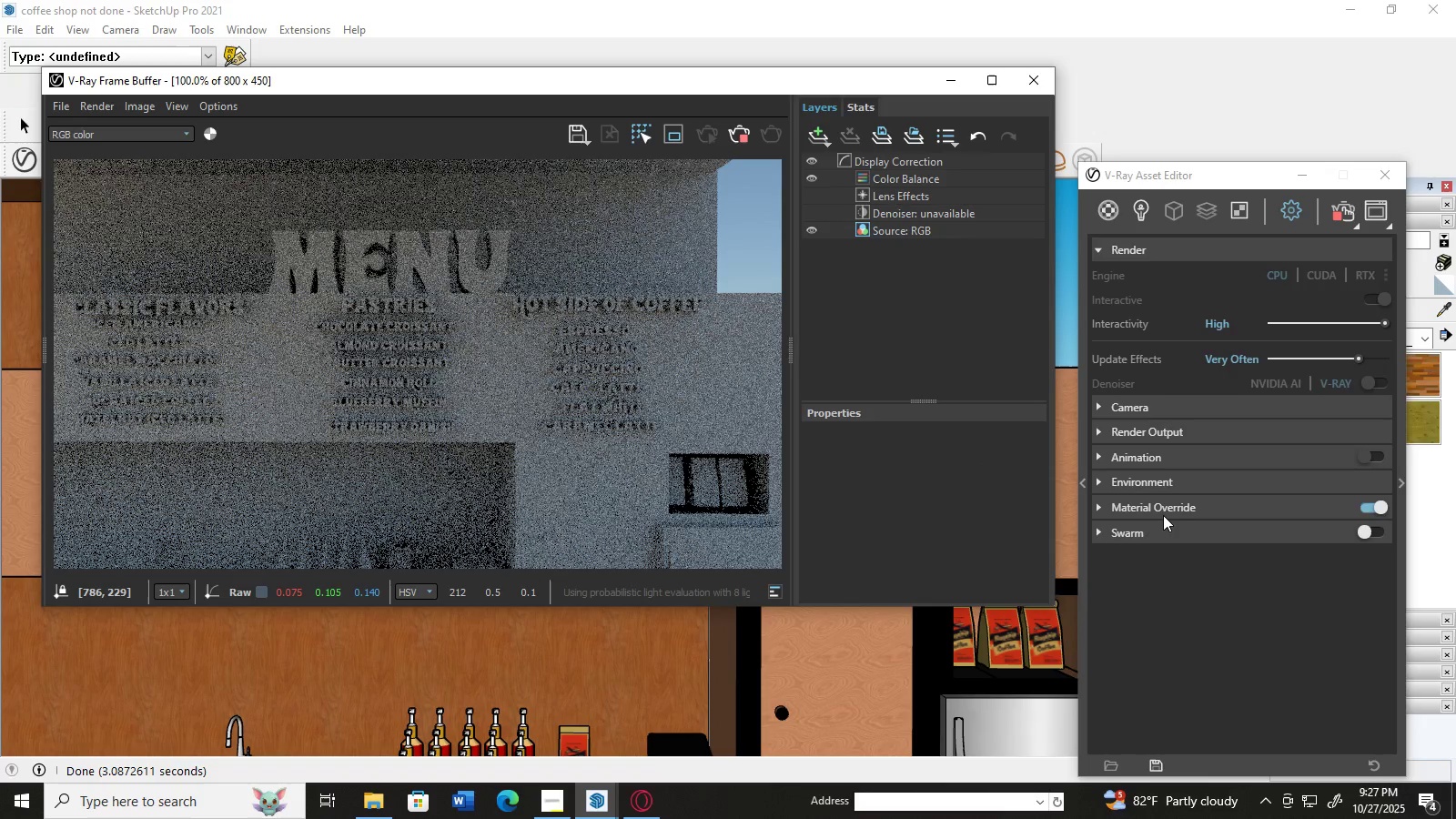 
left_click([1367, 530])
 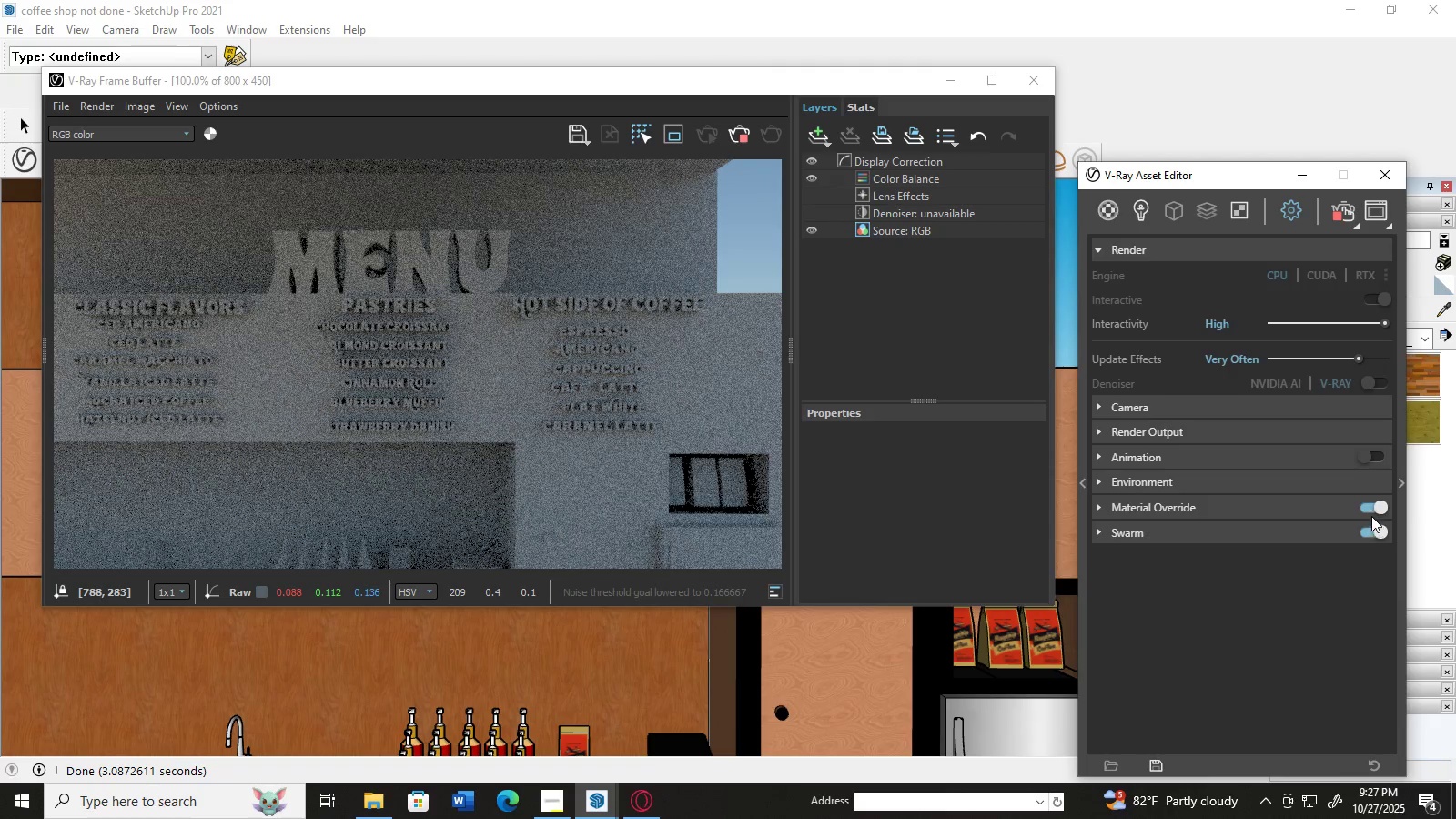 
left_click([1367, 510])
 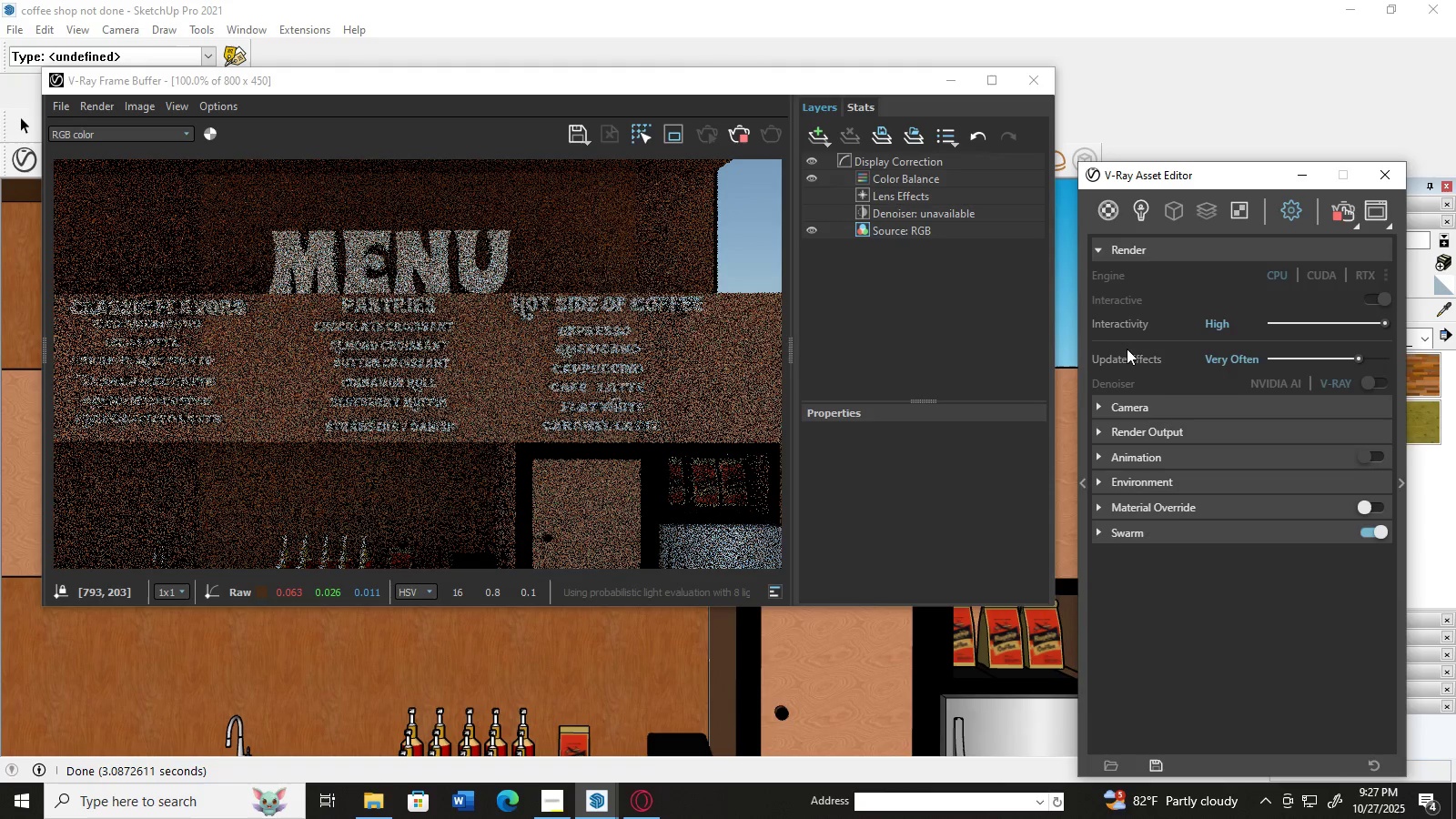 
wait(6.13)
 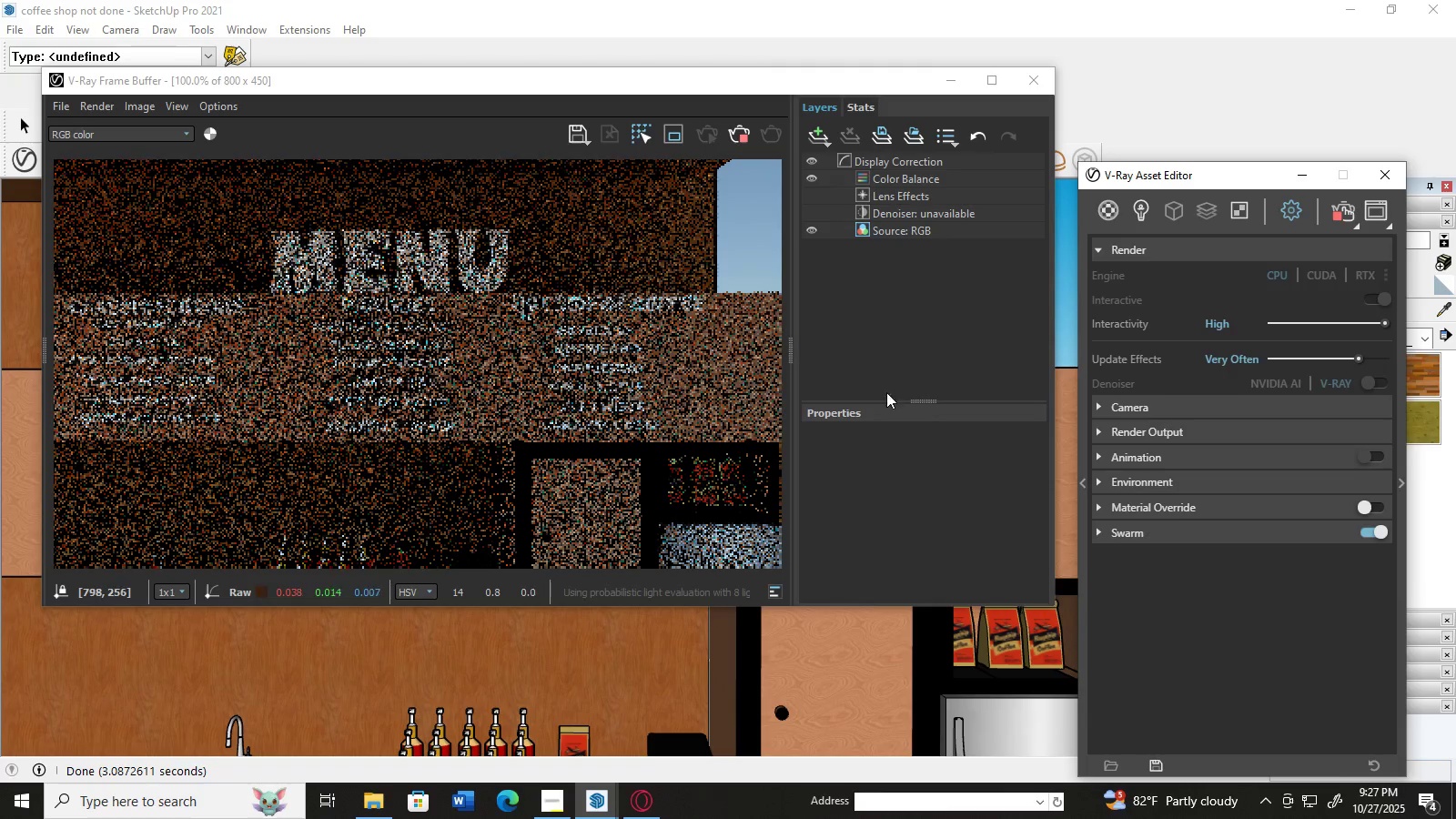 
left_click([1347, 212])
 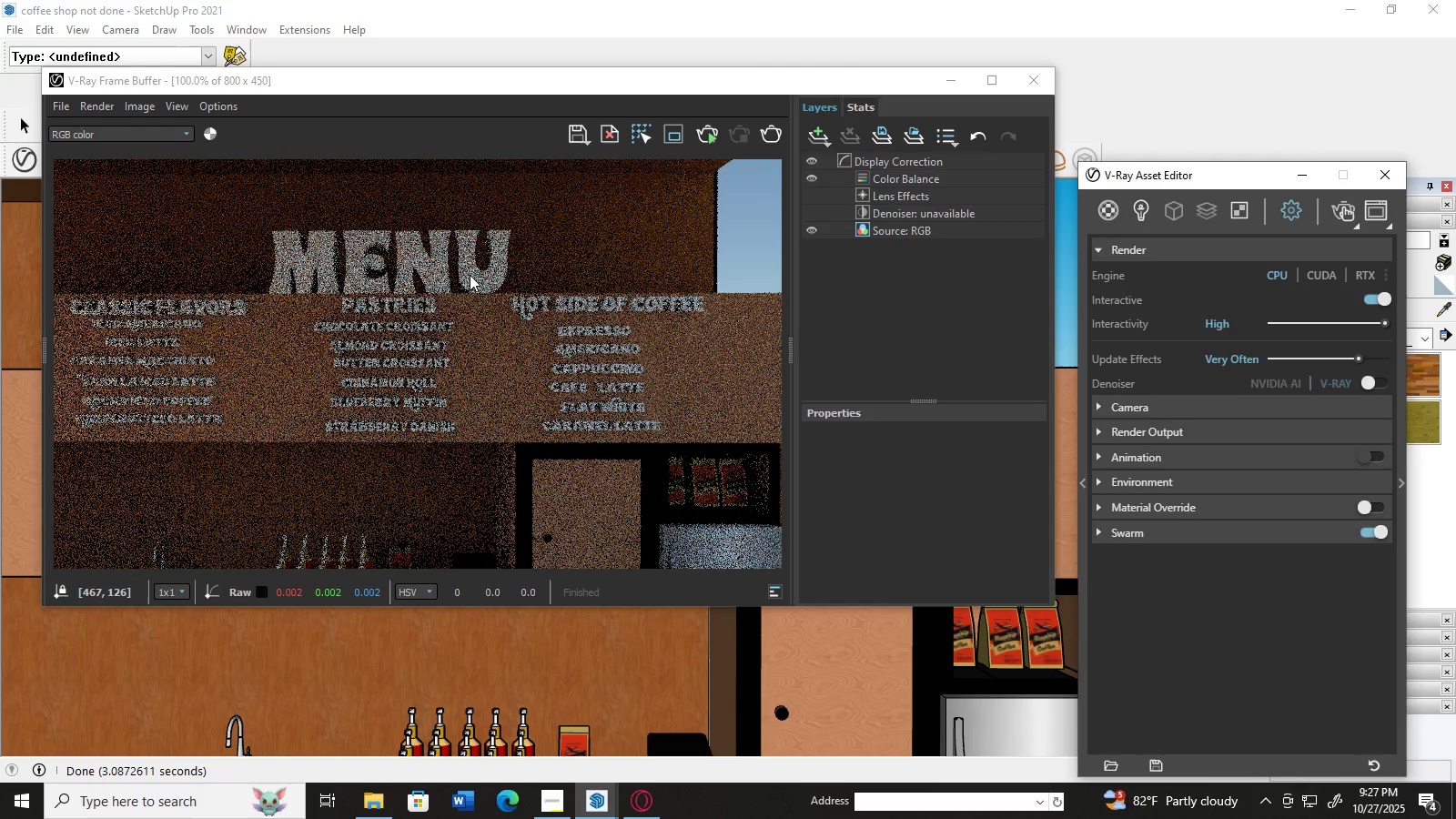 
double_click([470, 275])
 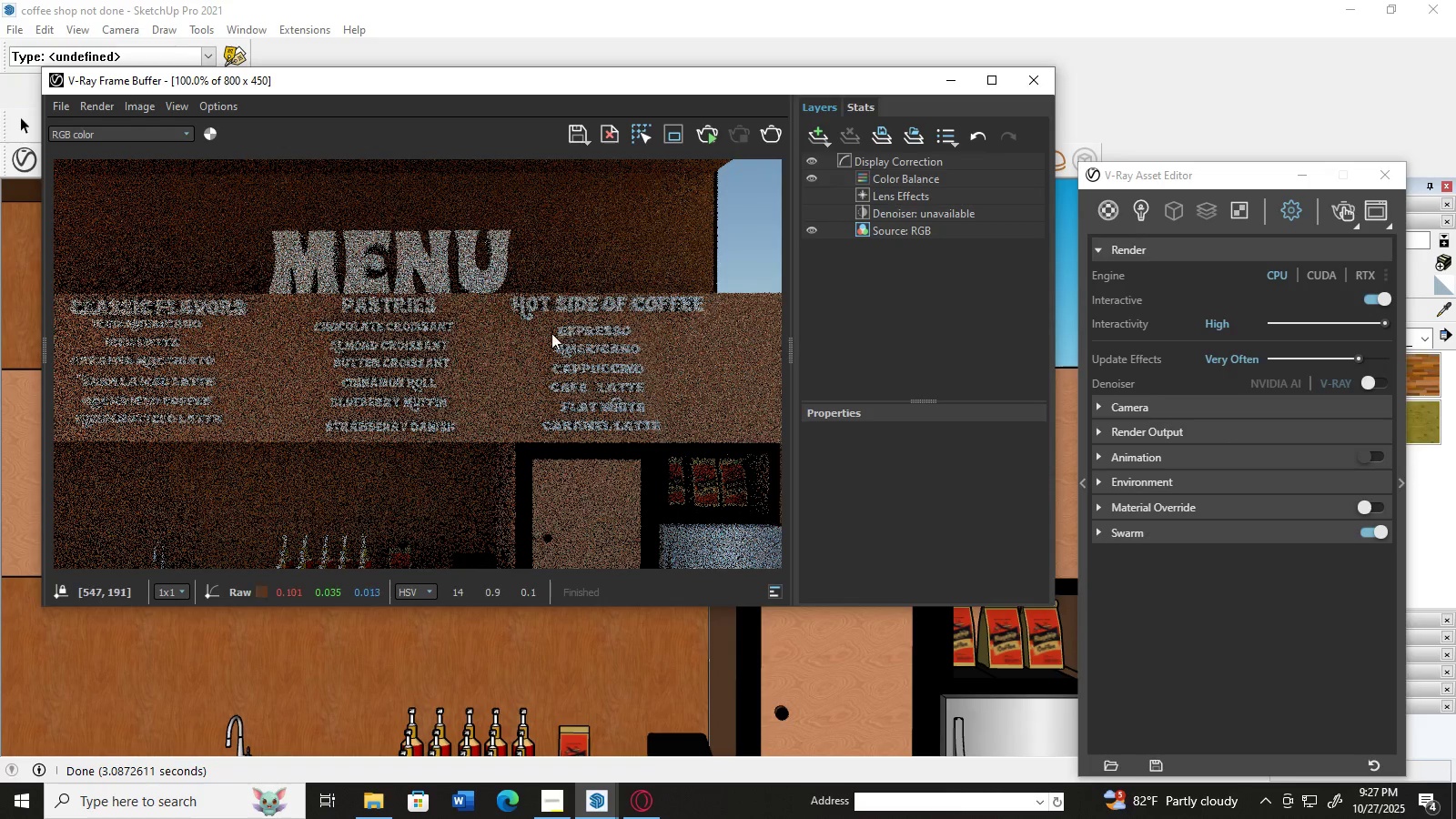 
left_click([546, 340])
 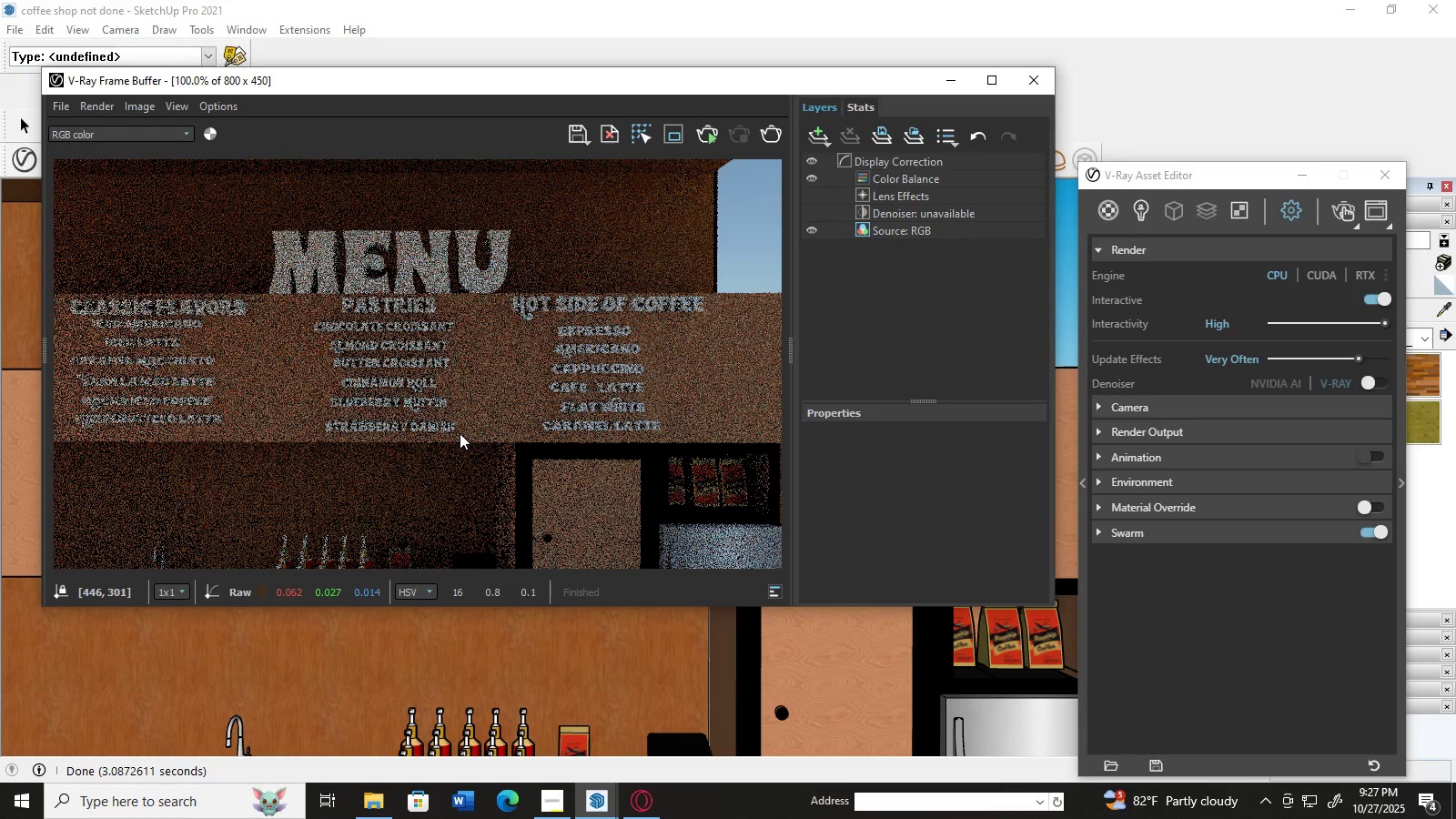 
double_click([460, 433])
 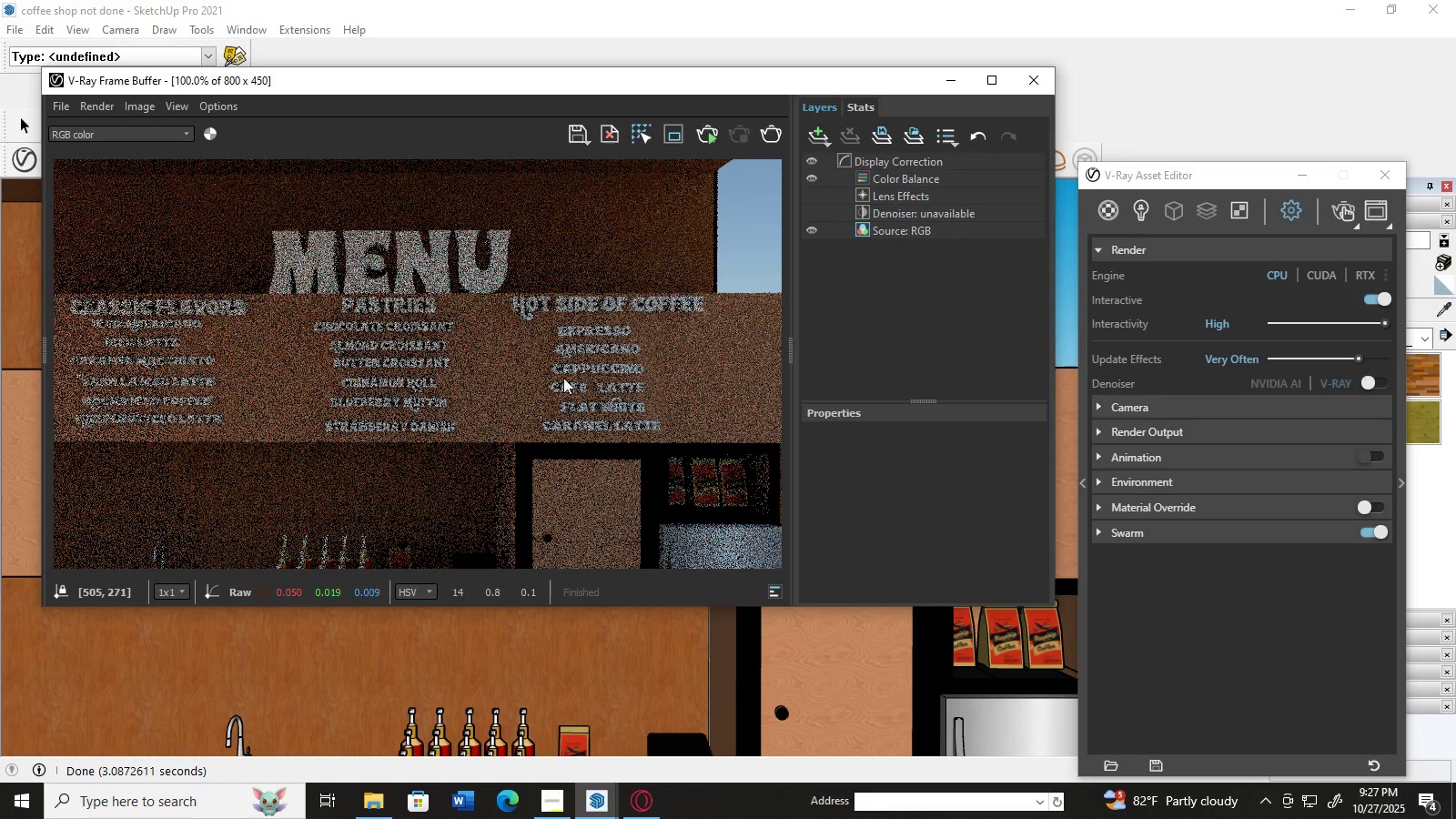 
double_click([572, 328])
 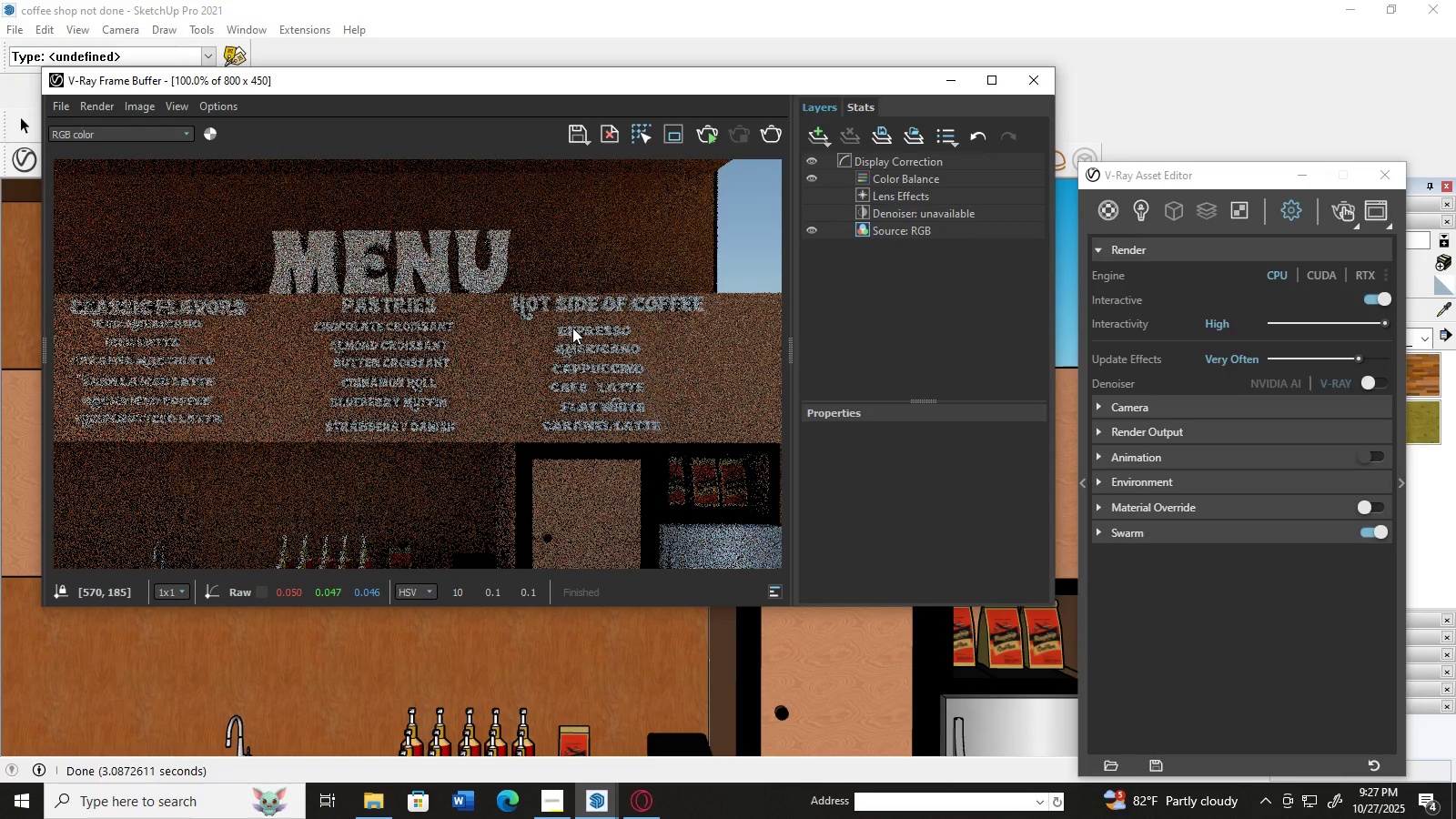 
left_click([572, 328])
 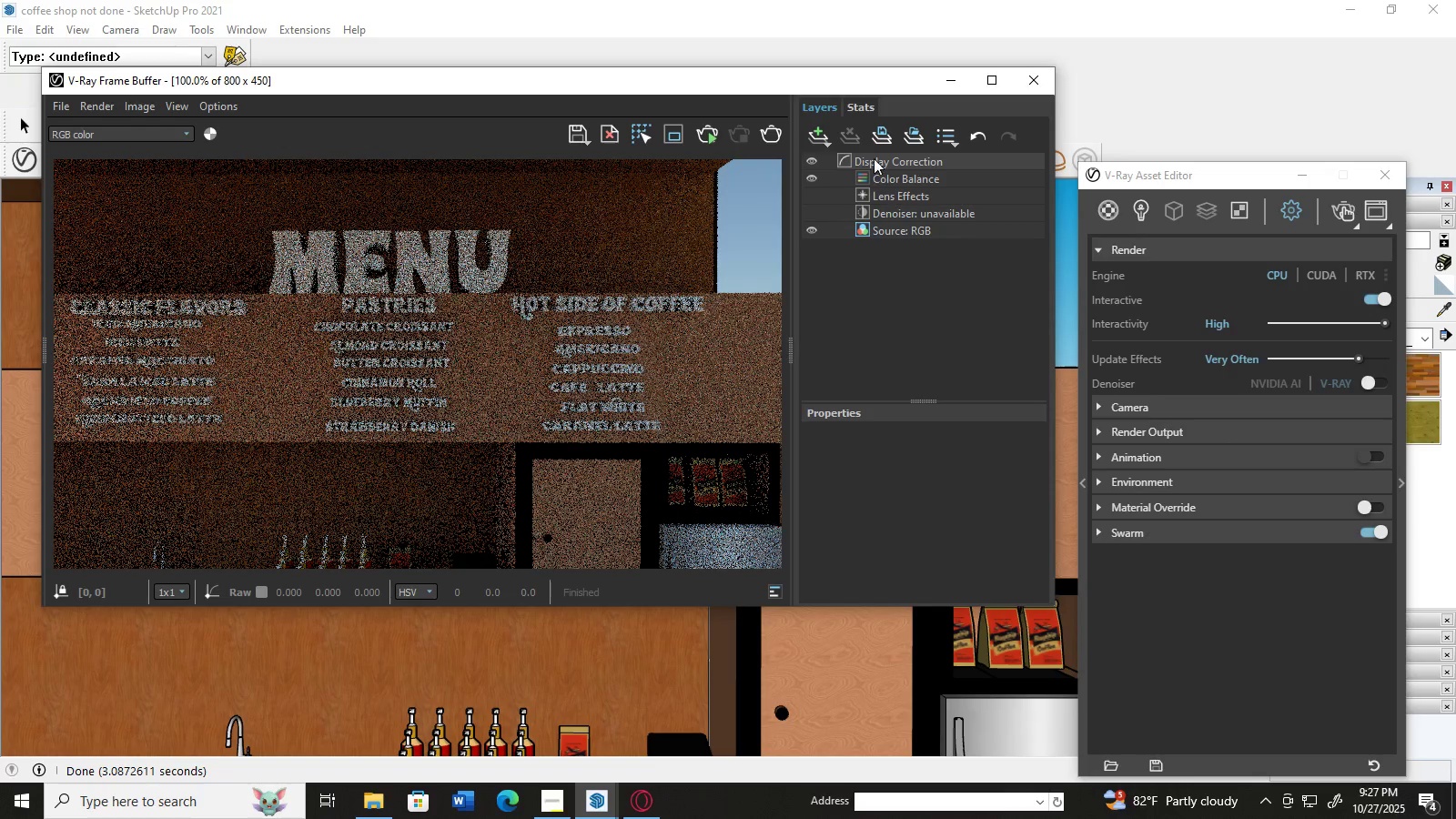 
left_click([881, 162])
 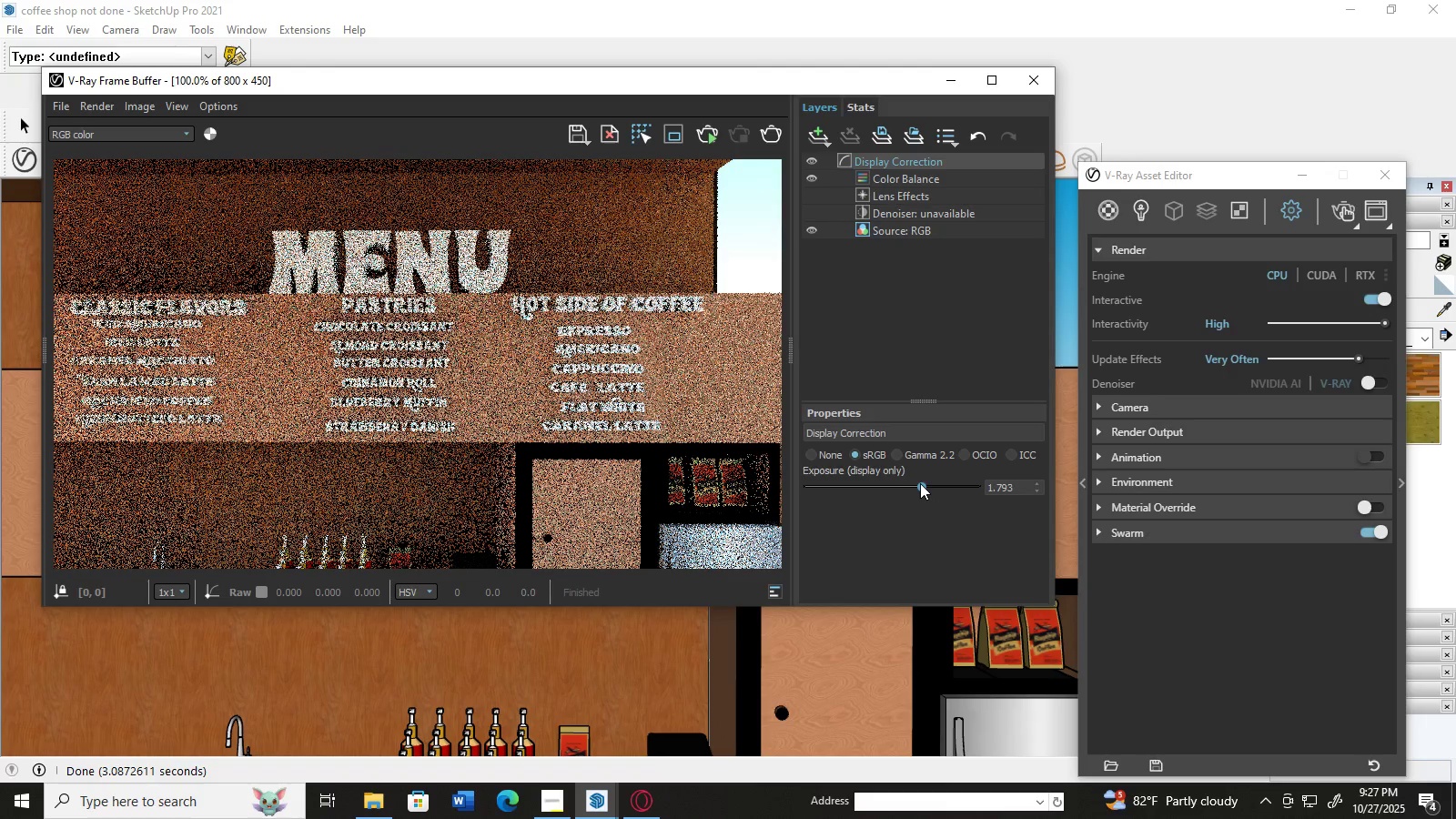 
wait(7.18)
 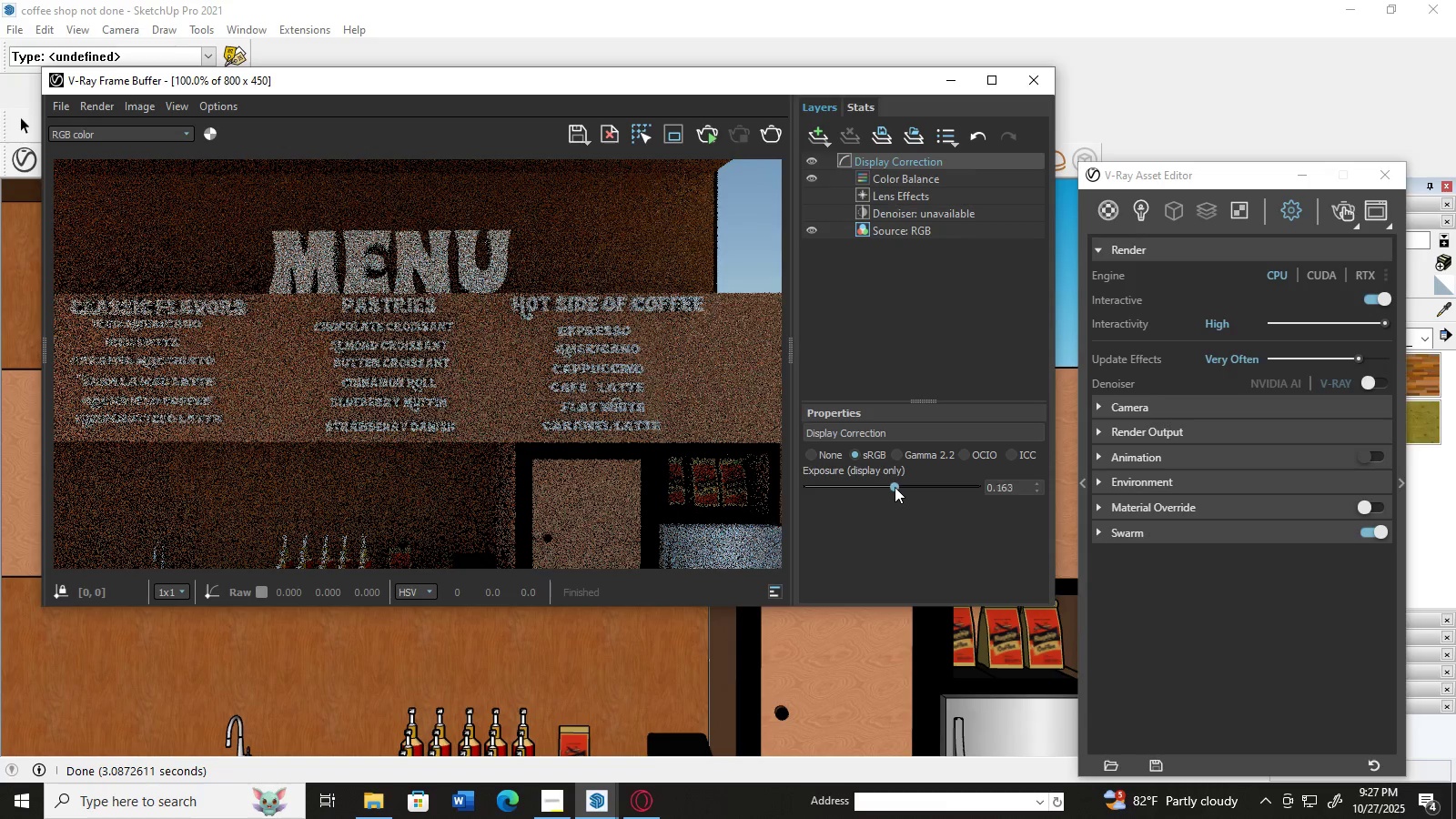 
double_click([430, 397])
 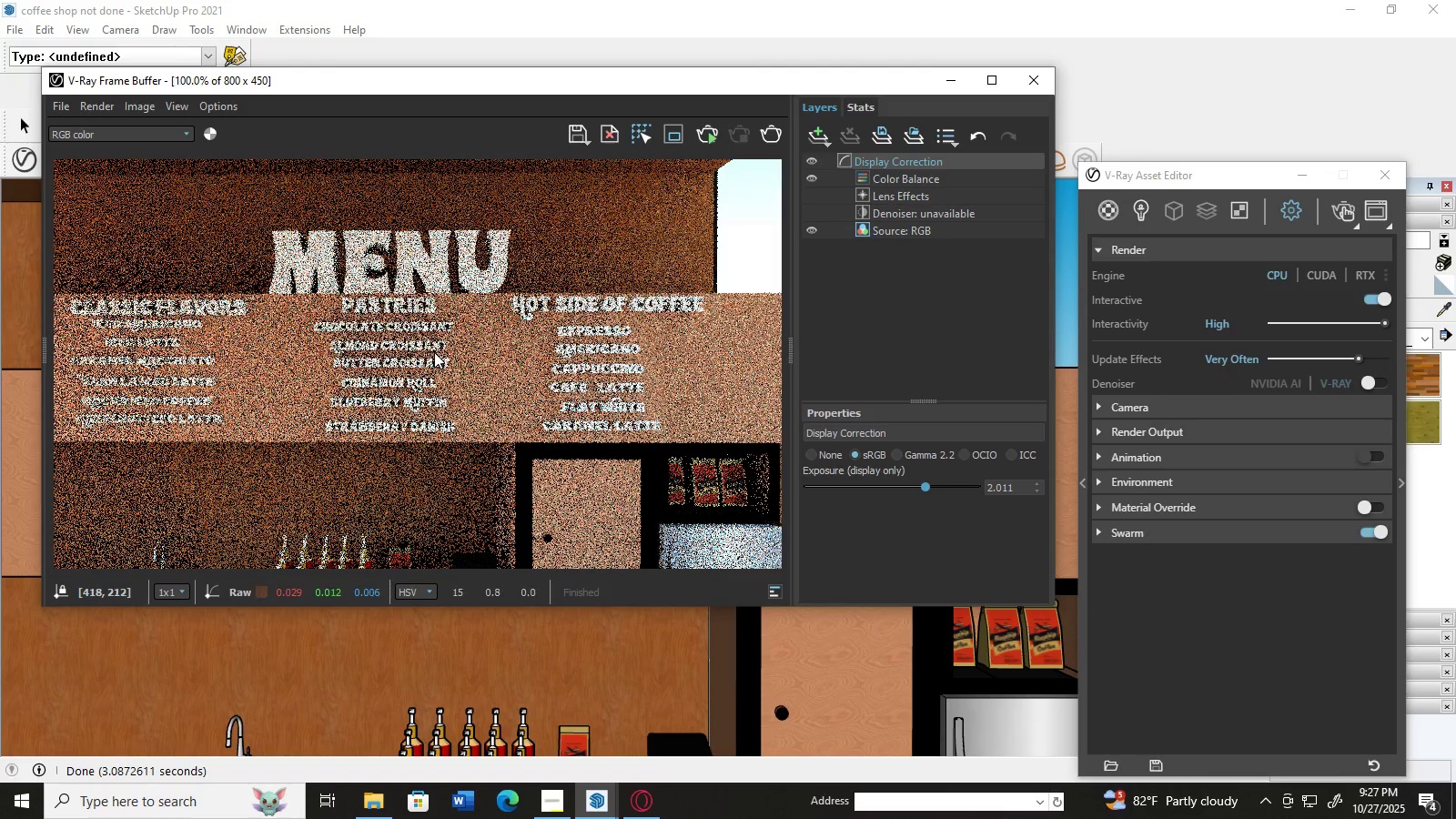 
triple_click([434, 352])
 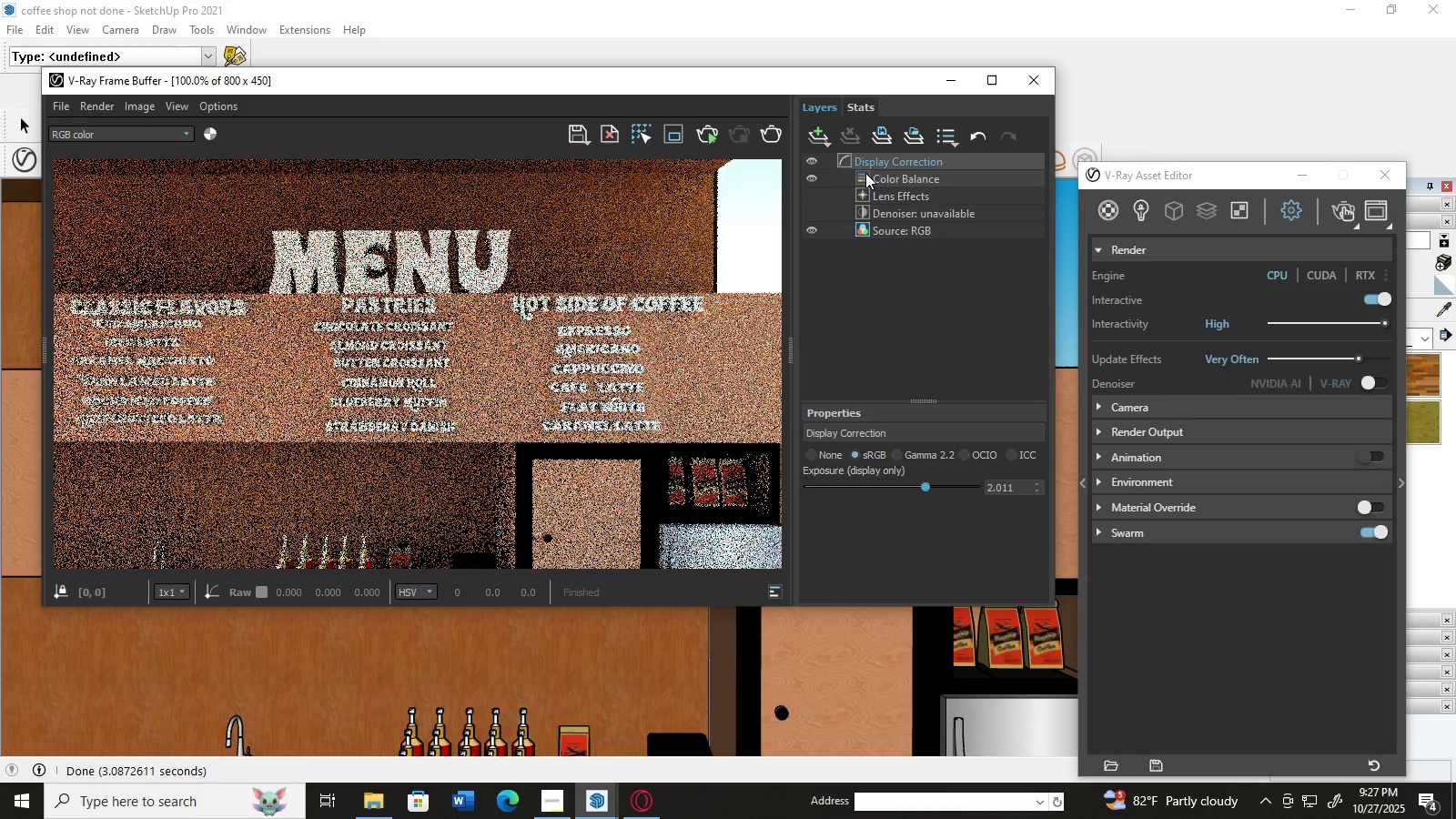 
left_click([865, 173])
 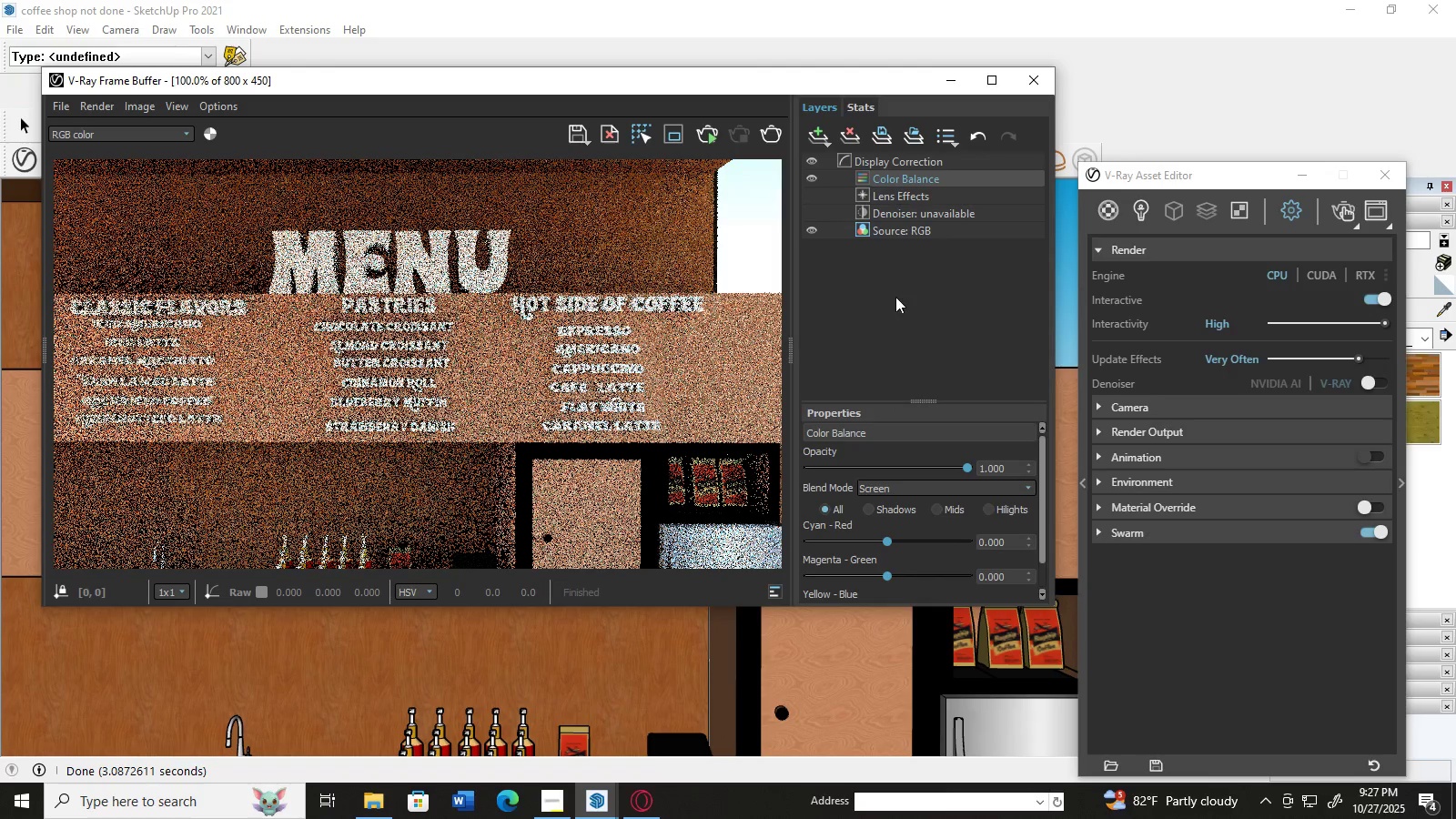 
left_click([884, 201])
 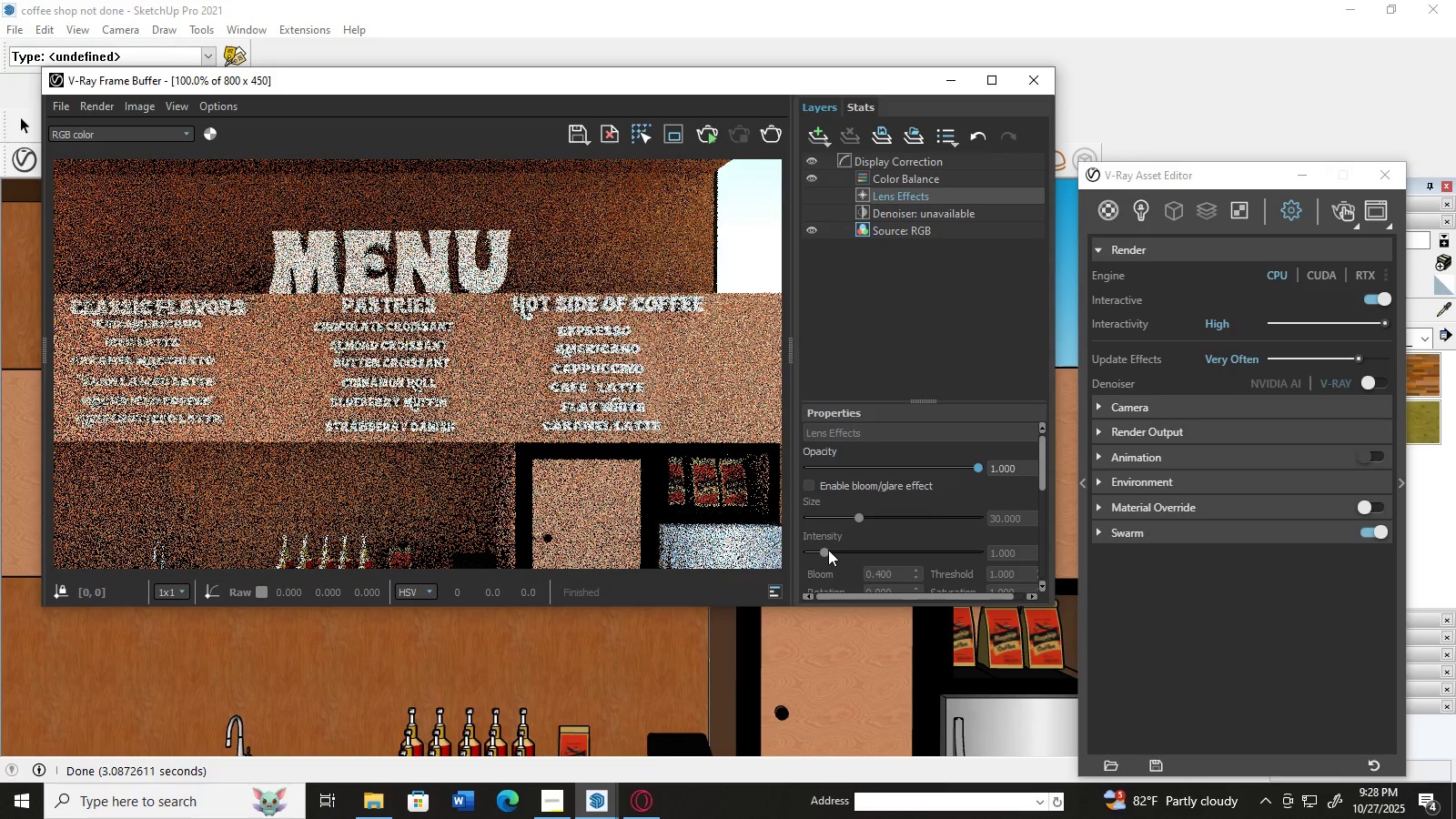 
scroll: coordinate [895, 514], scroll_direction: down, amount: 1.0
 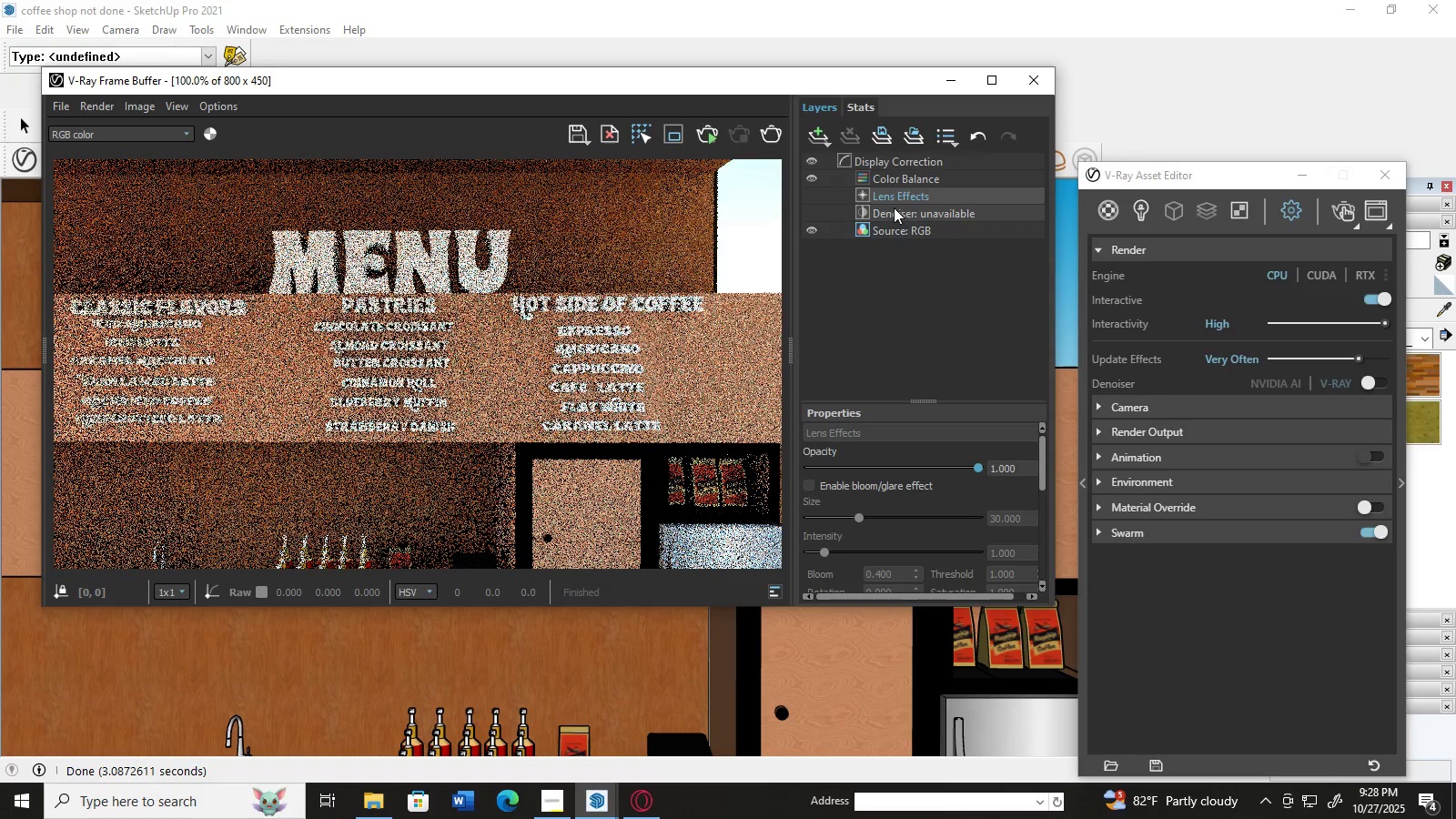 
left_click([894, 208])
 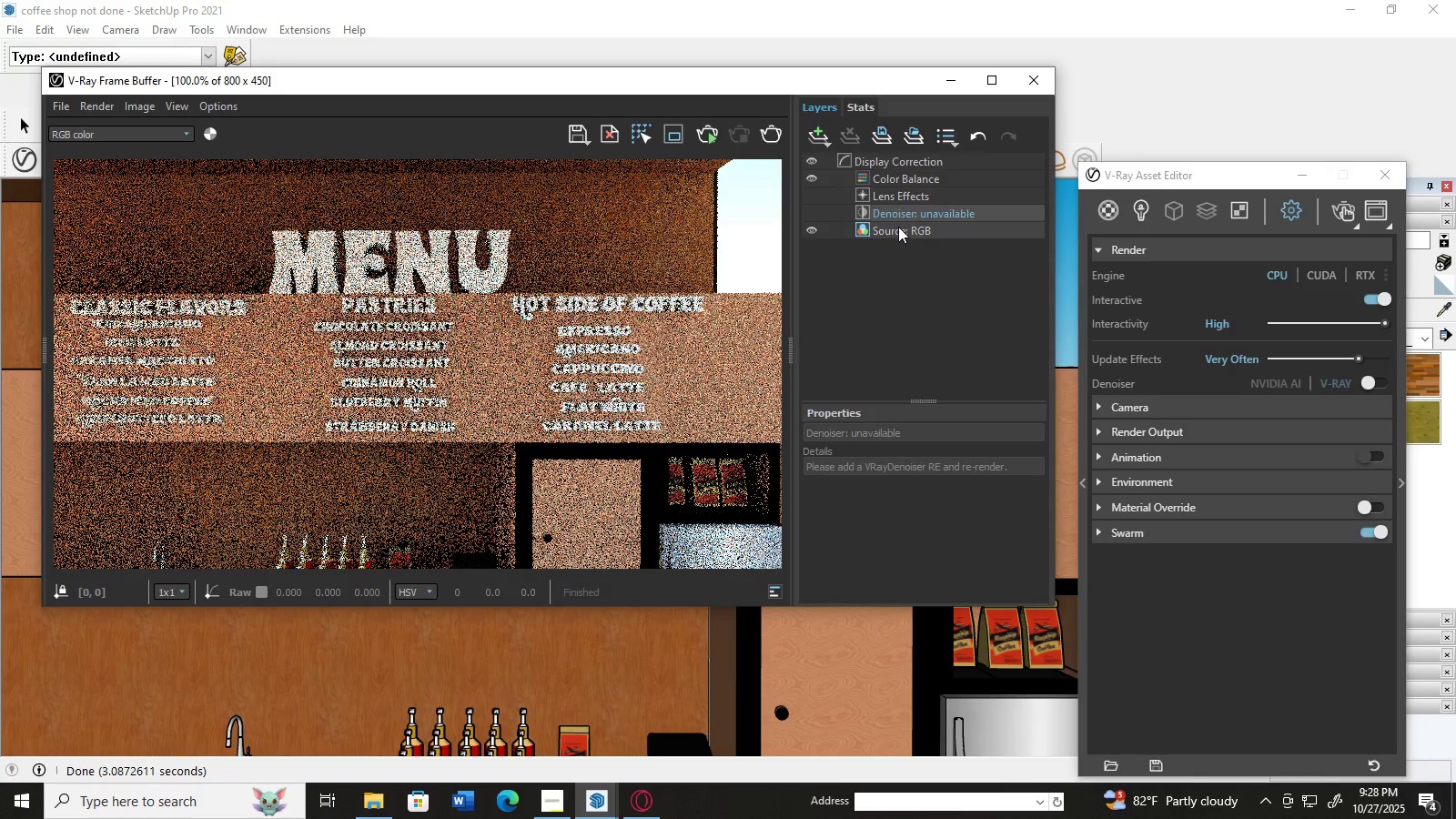 
left_click([898, 227])
 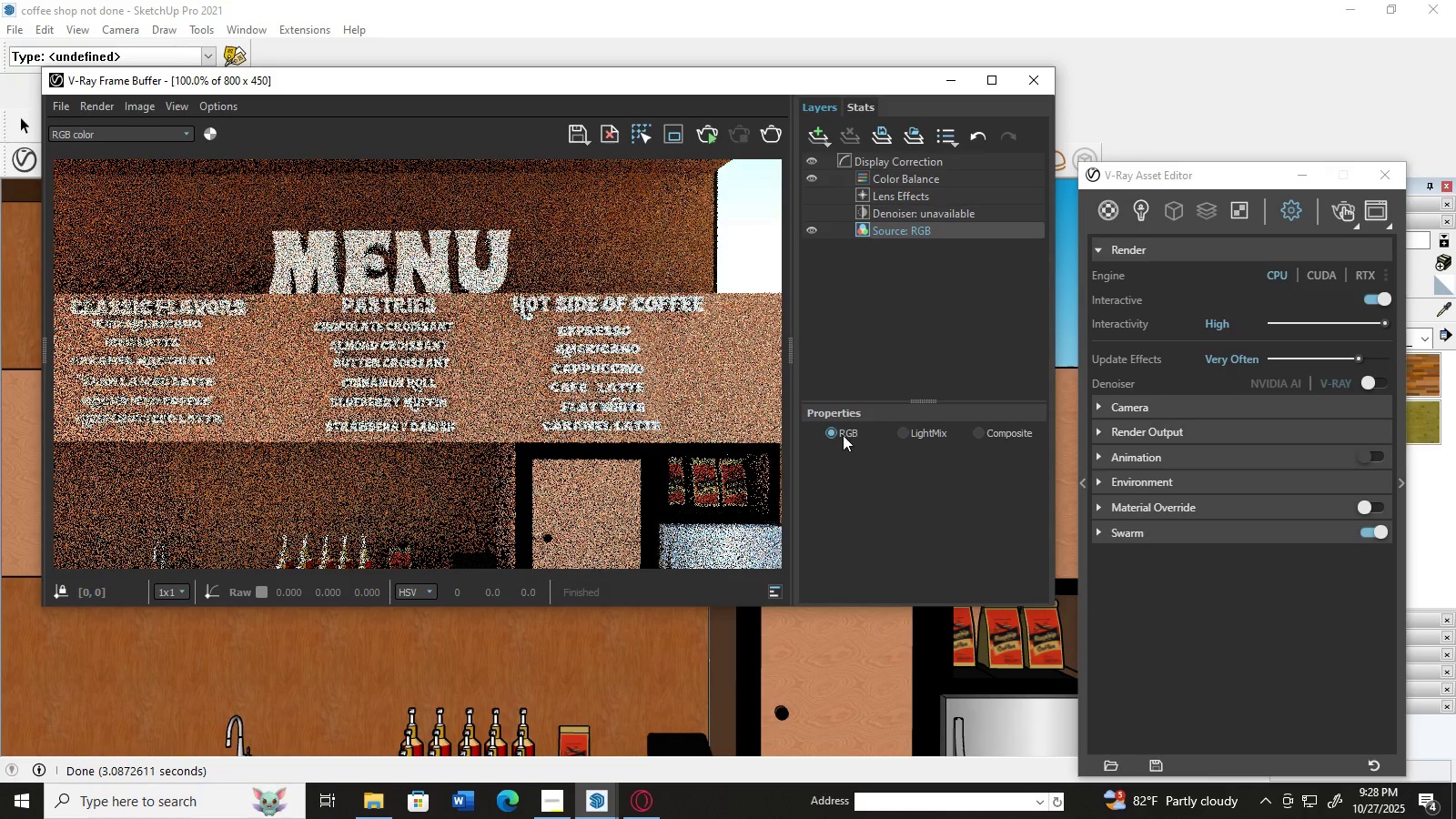 
left_click([839, 435])
 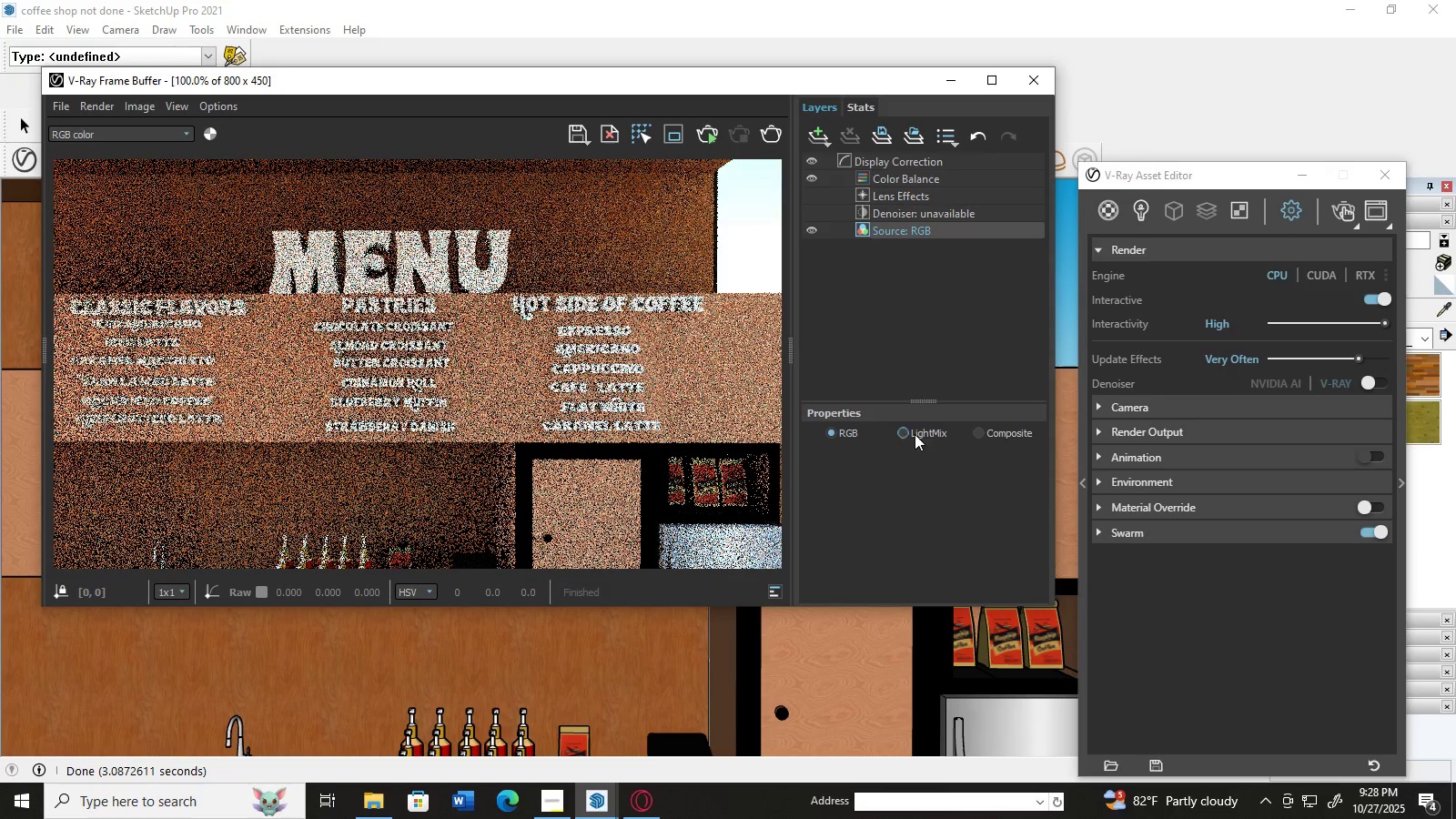 
left_click([915, 434])
 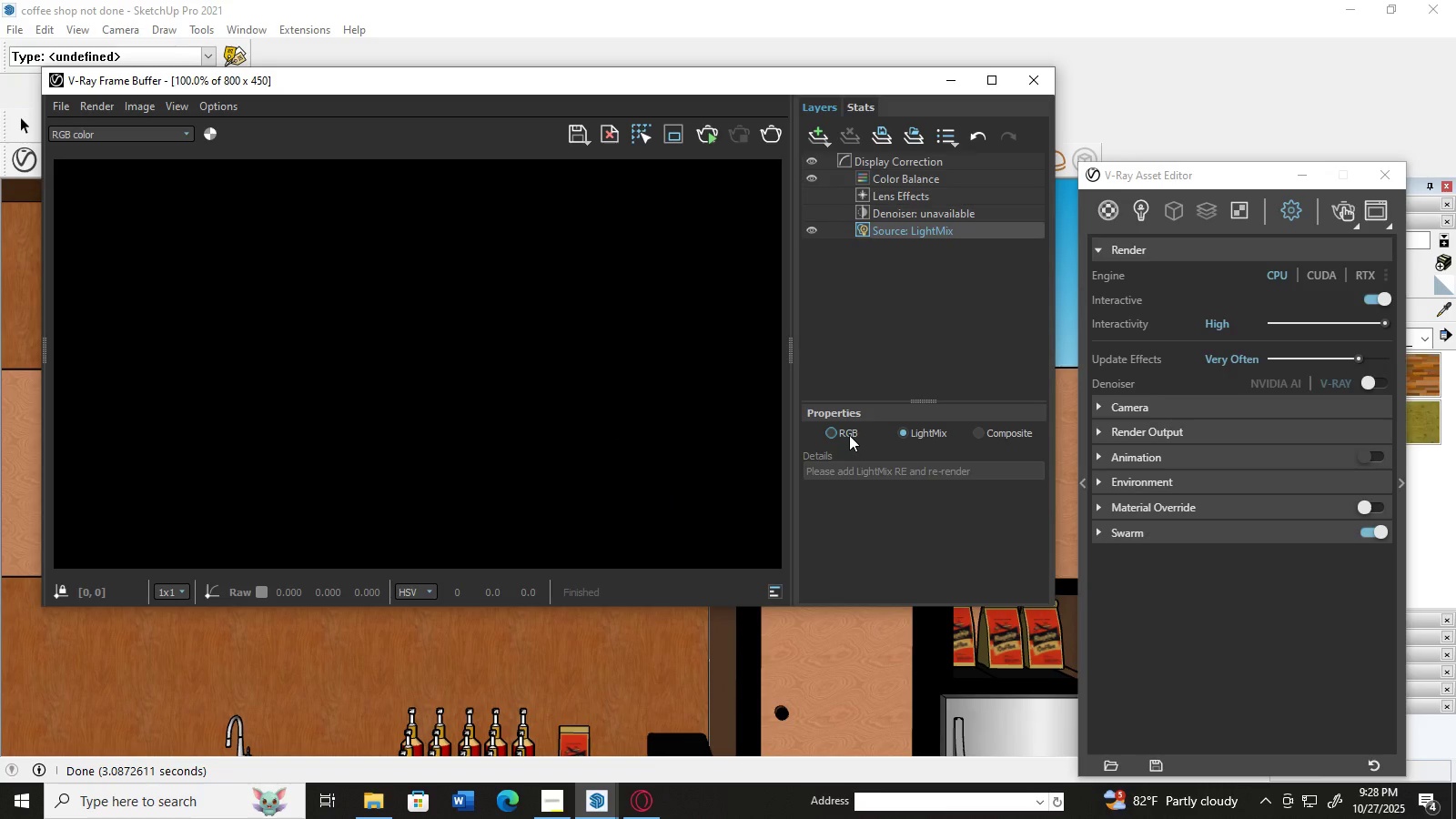 
left_click([837, 434])
 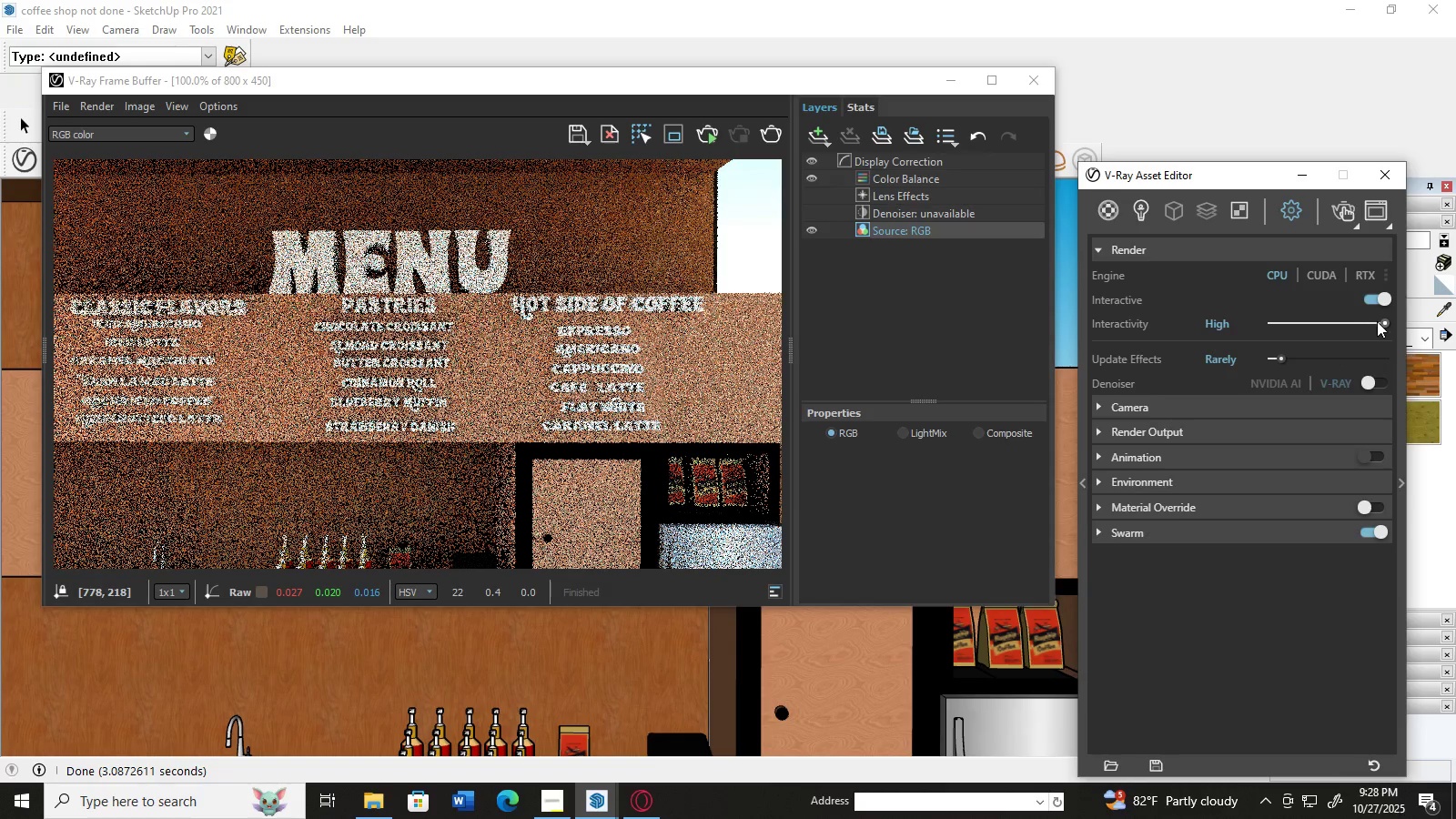 
wait(11.88)
 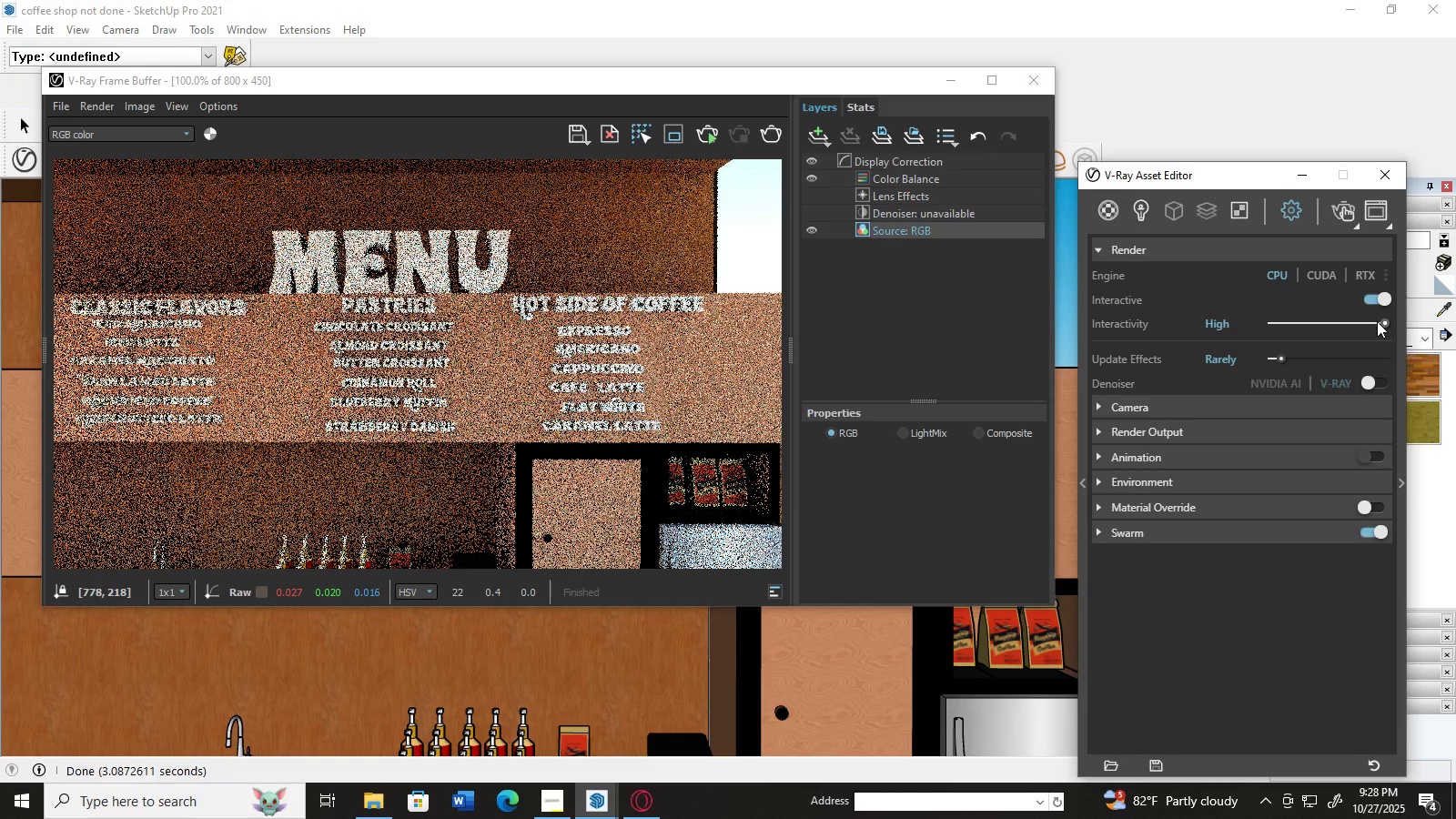 
double_click([275, 375])
 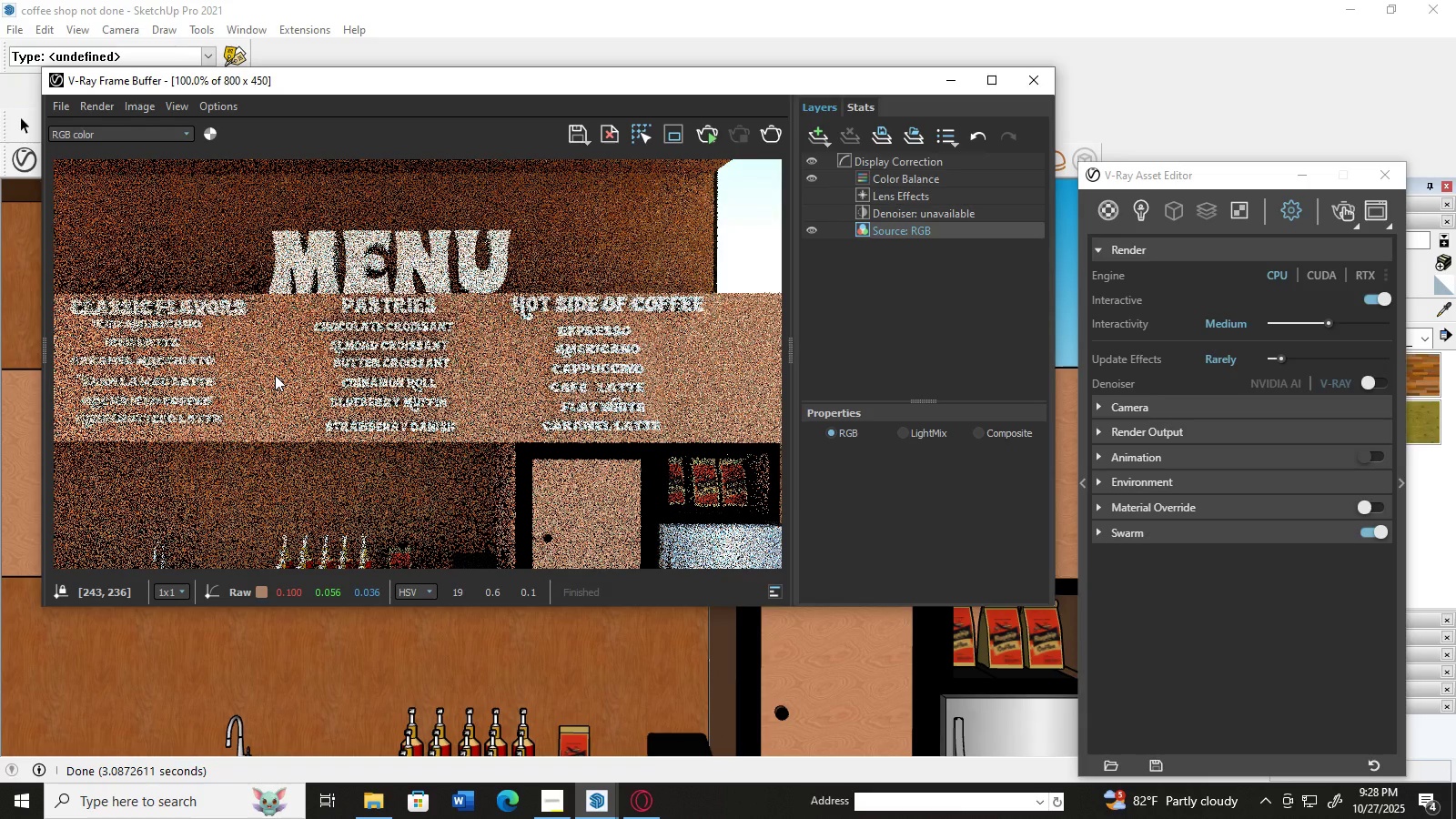 
triple_click([275, 375])
 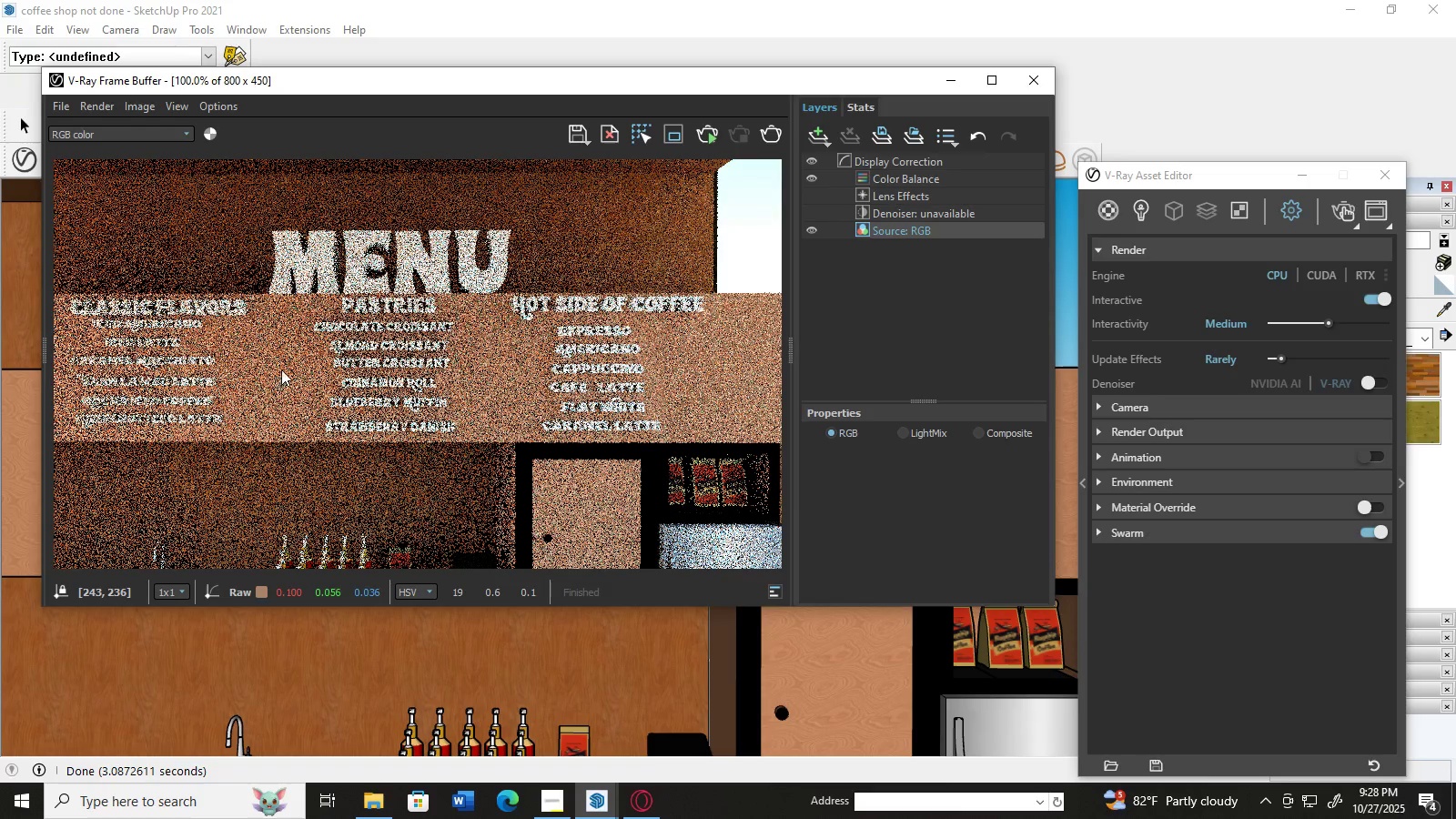 
triple_click([275, 375])
 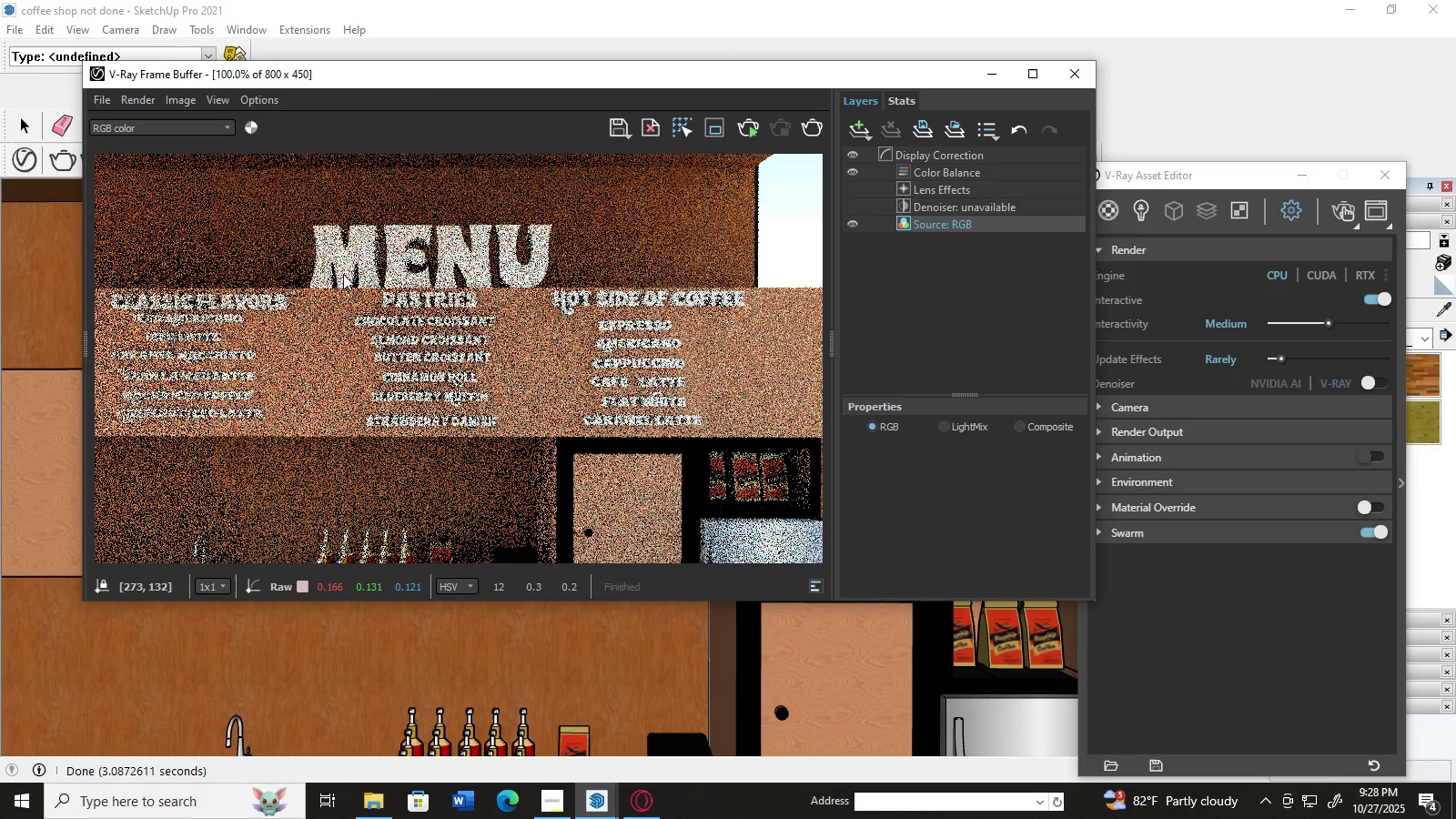 
double_click([321, 406])
 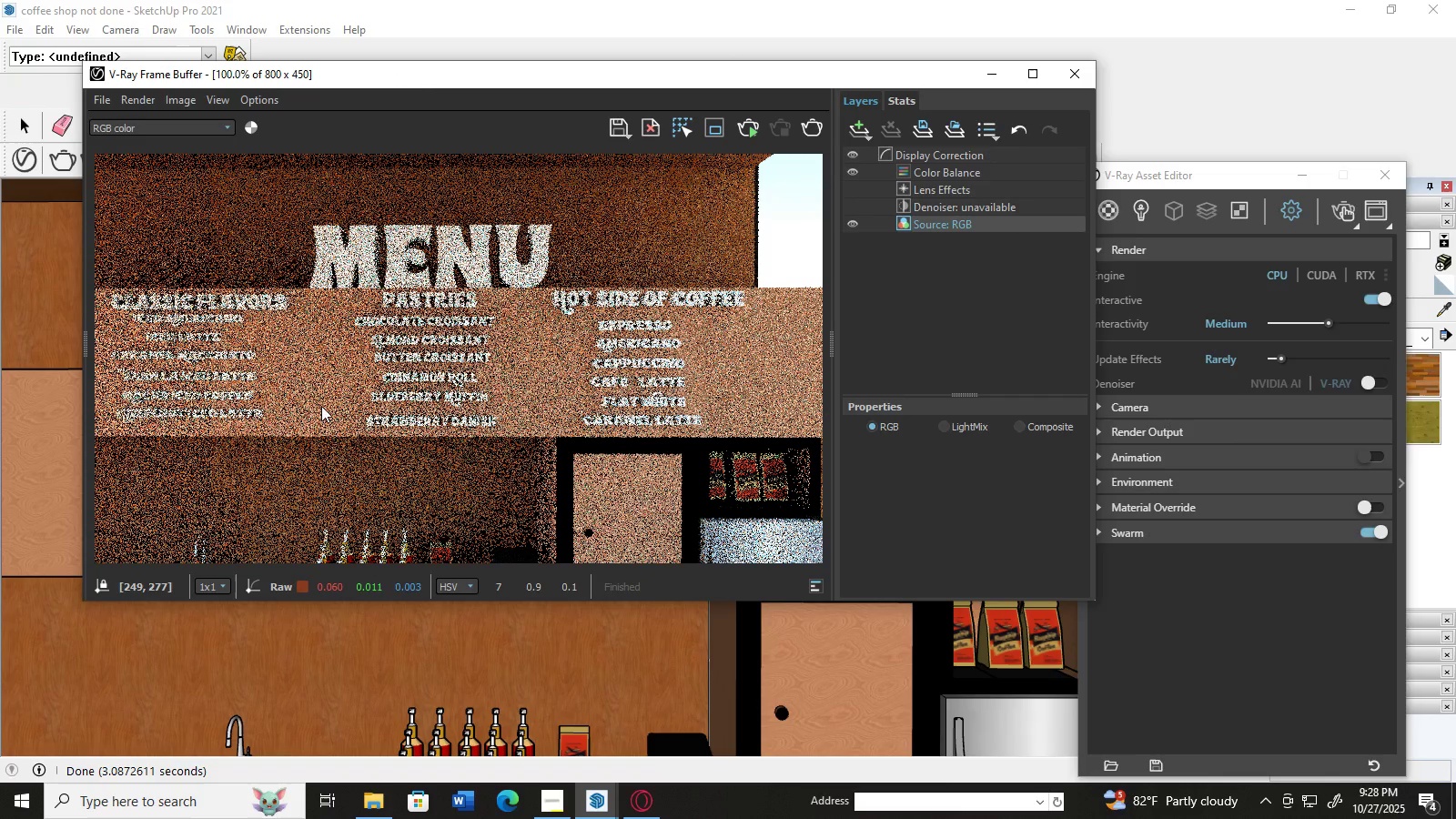 
triple_click([321, 406])
 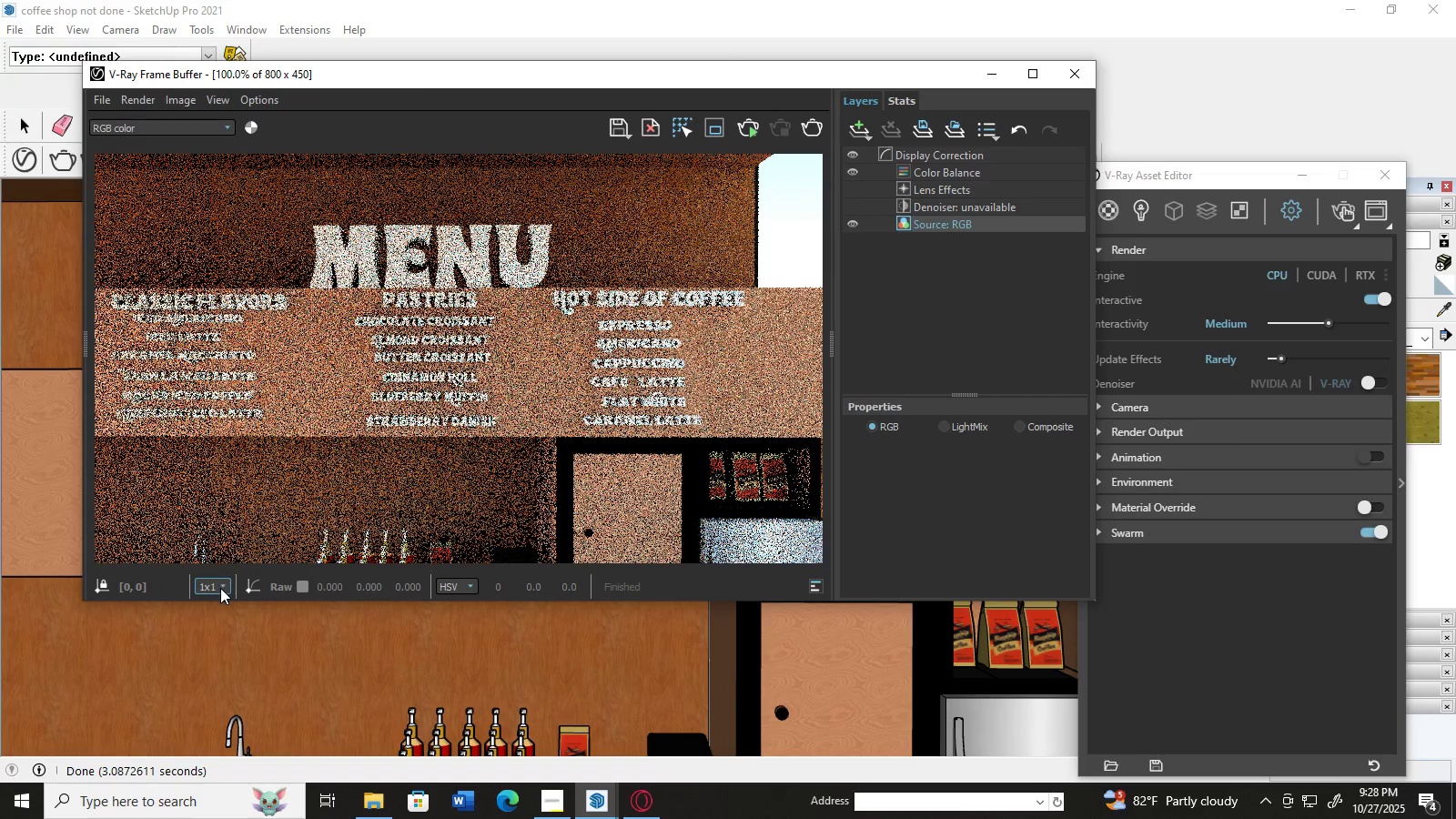 
left_click([220, 588])
 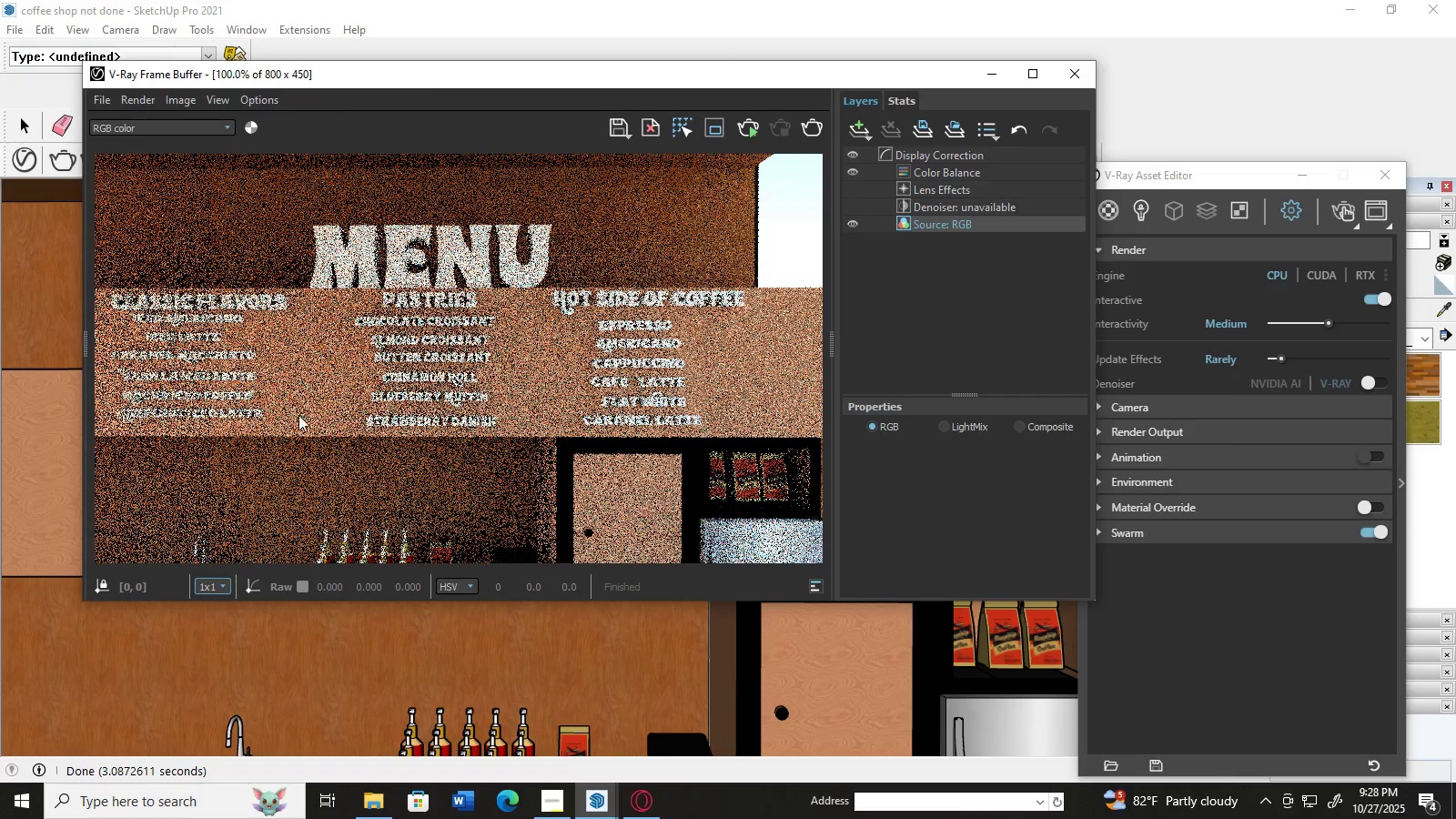 
double_click([316, 347])
 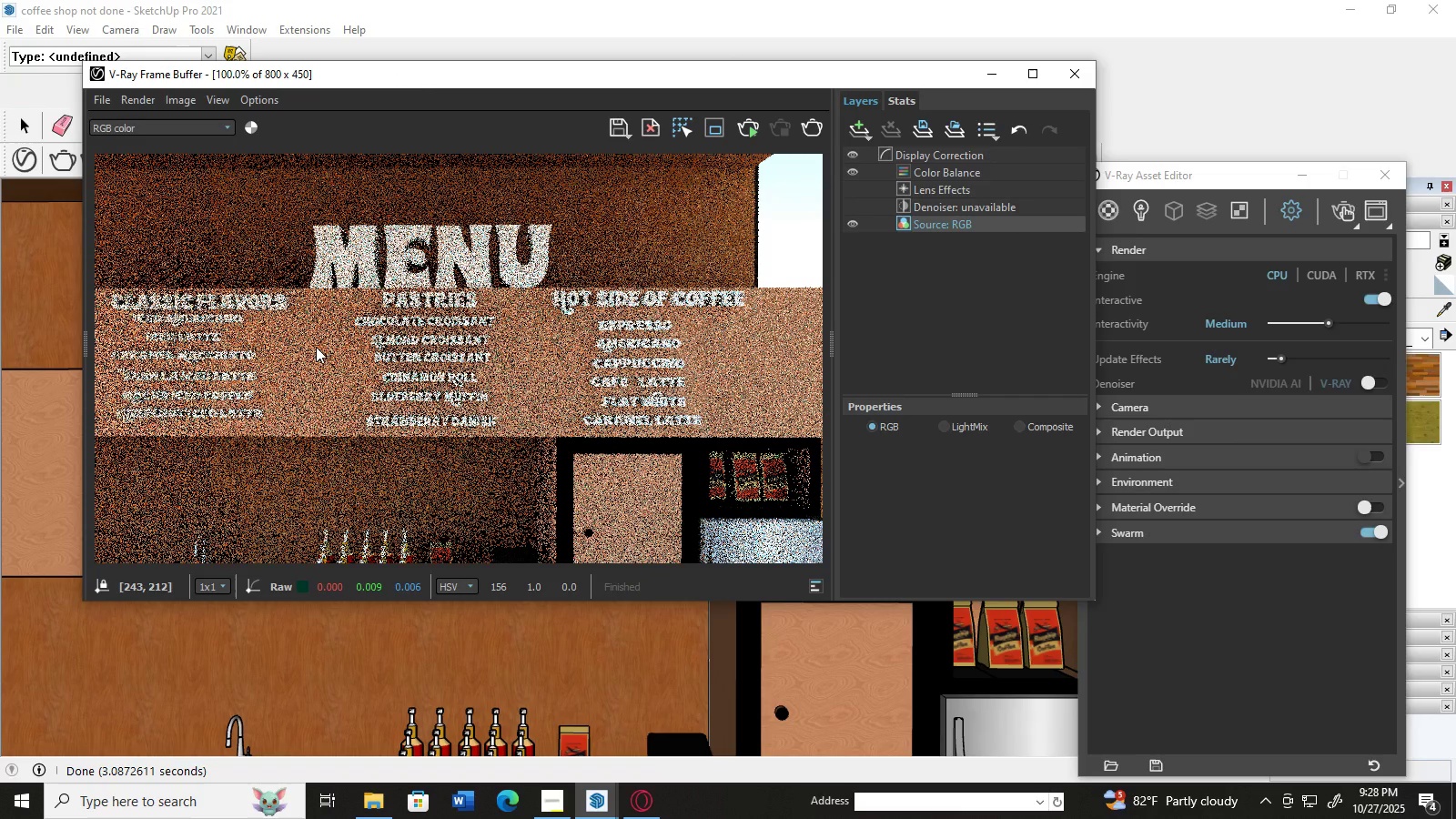 
triple_click([316, 347])
 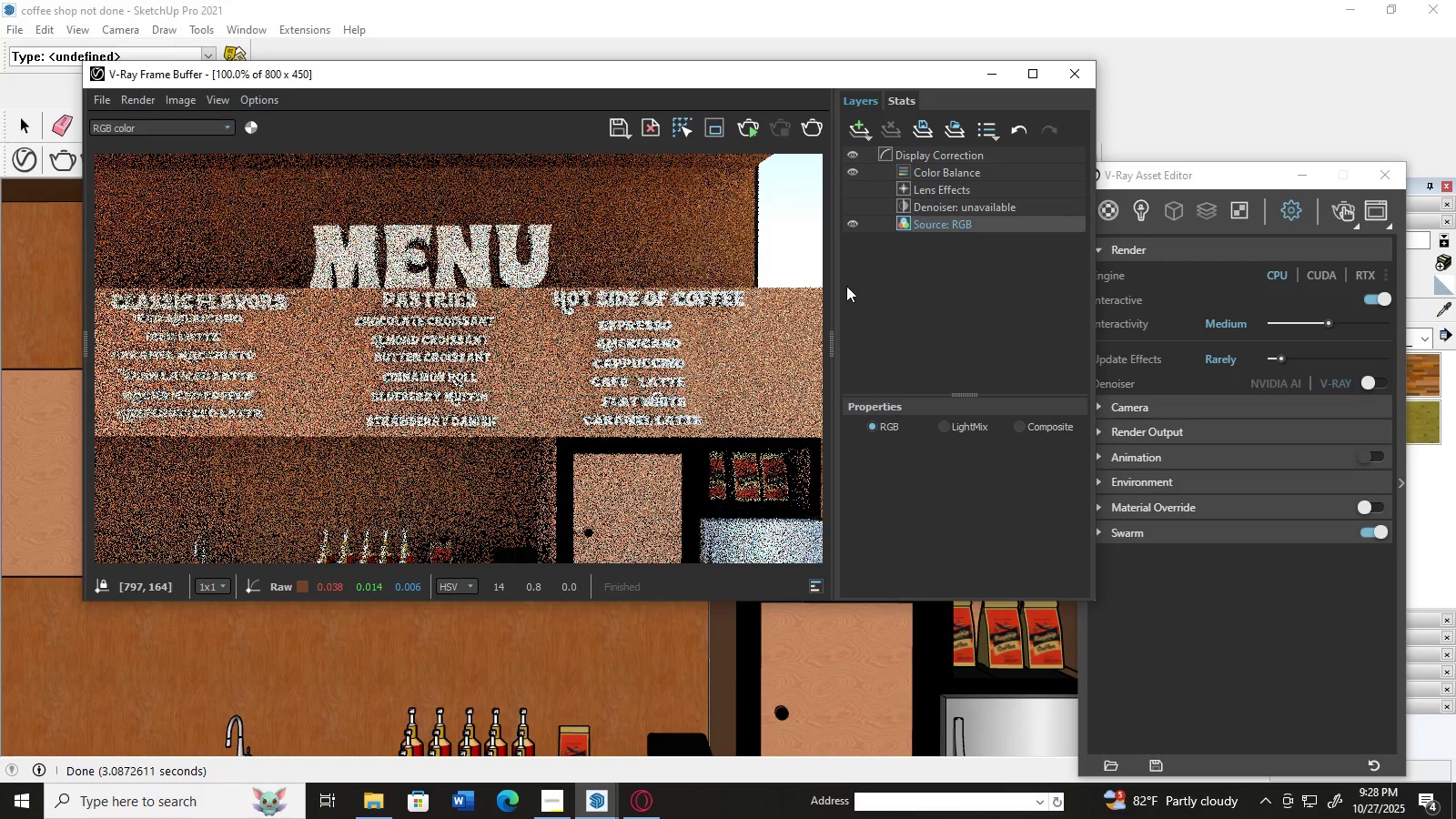 
double_click([421, 296])
 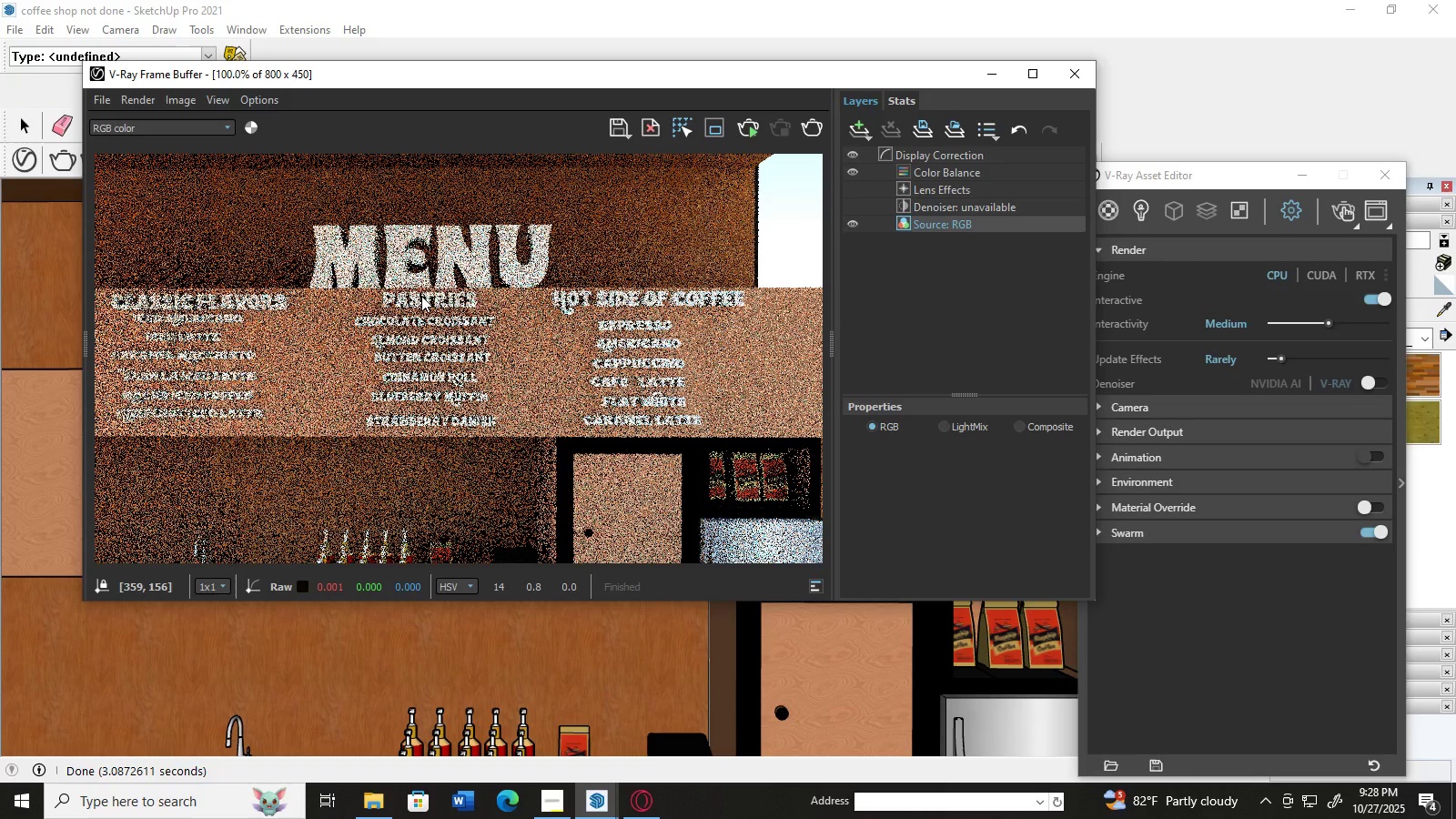 
triple_click([421, 296])
 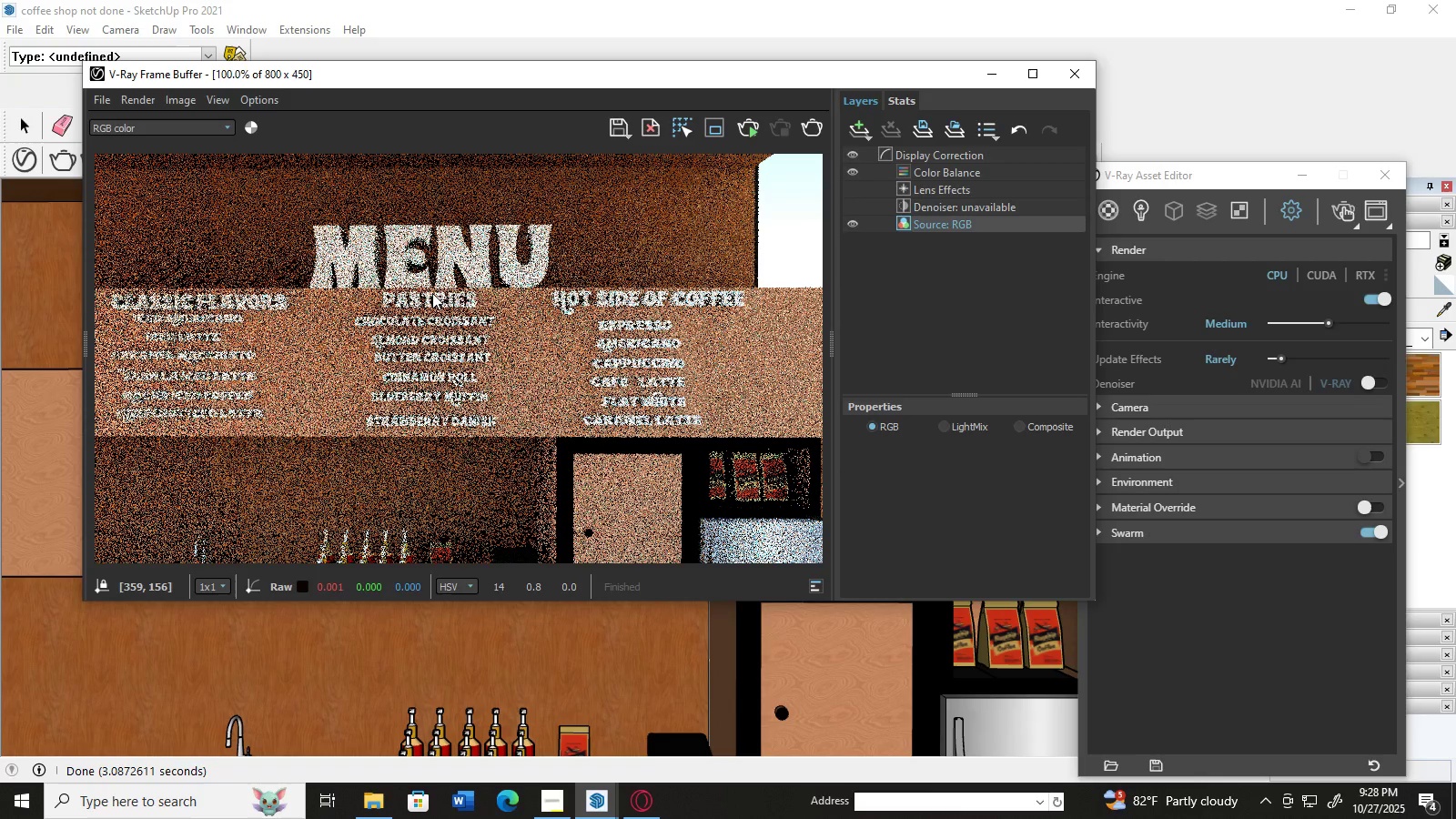 
triple_click([421, 296])
 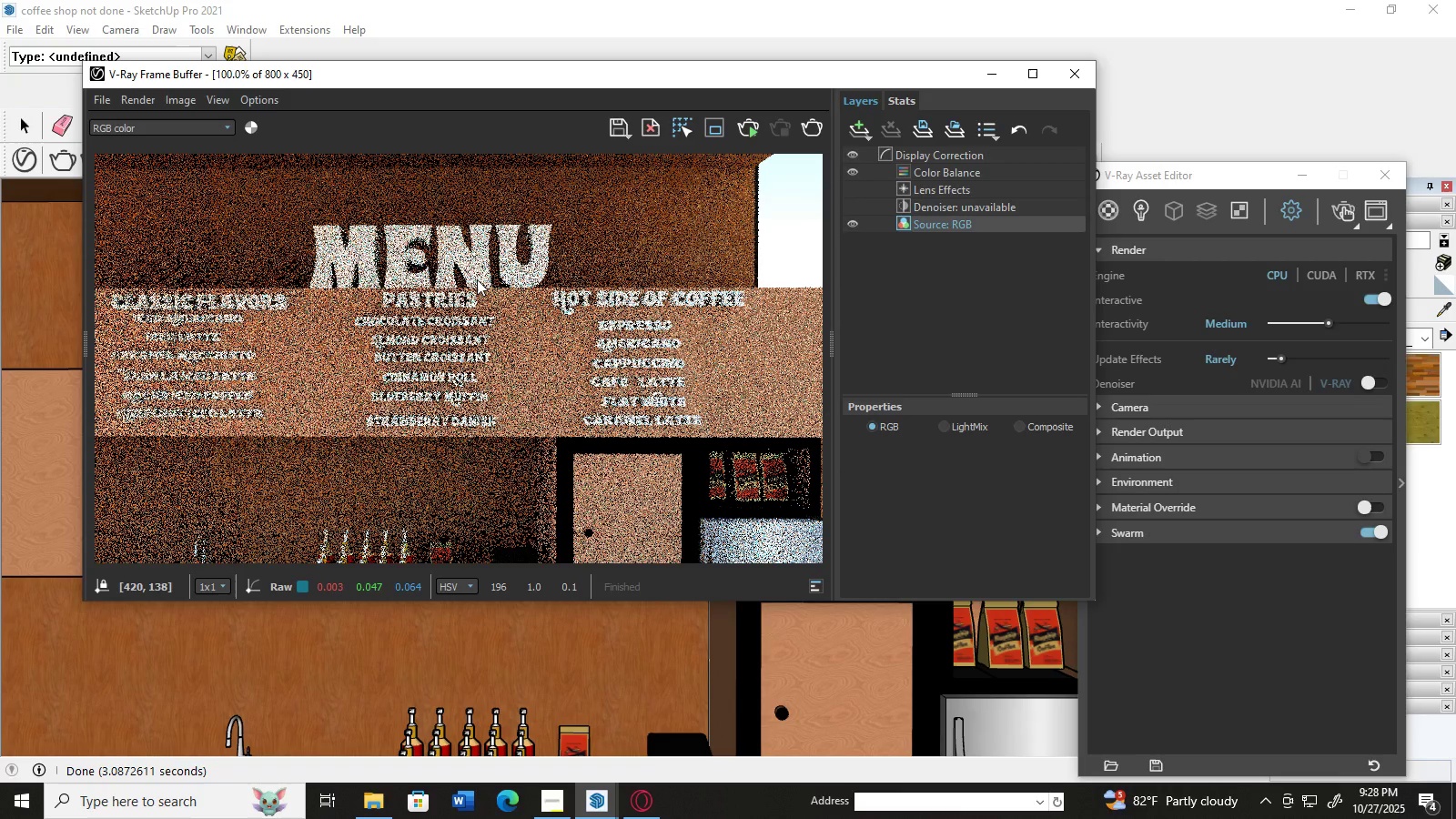 
triple_click([477, 279])
 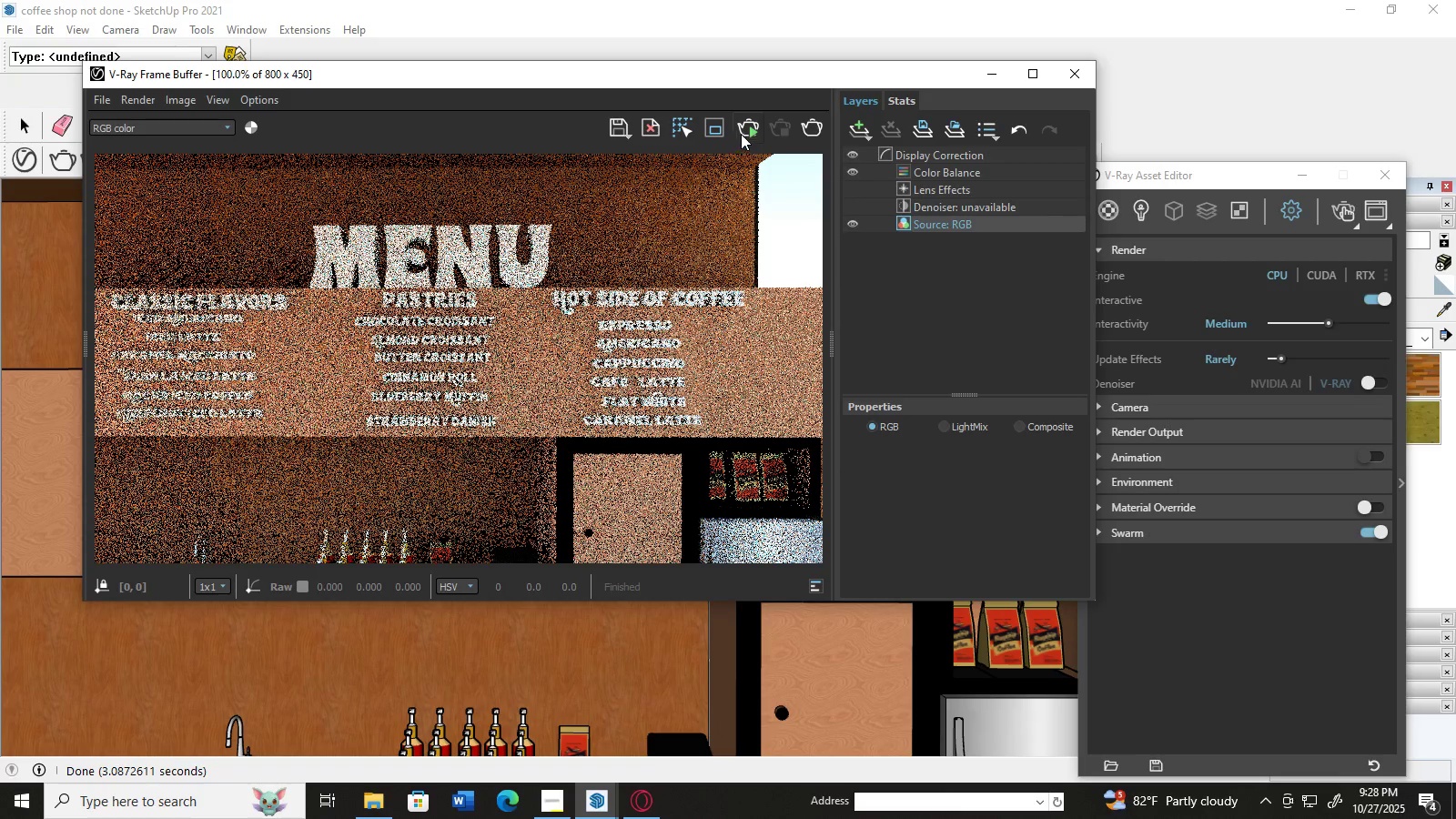 
left_click([745, 128])
 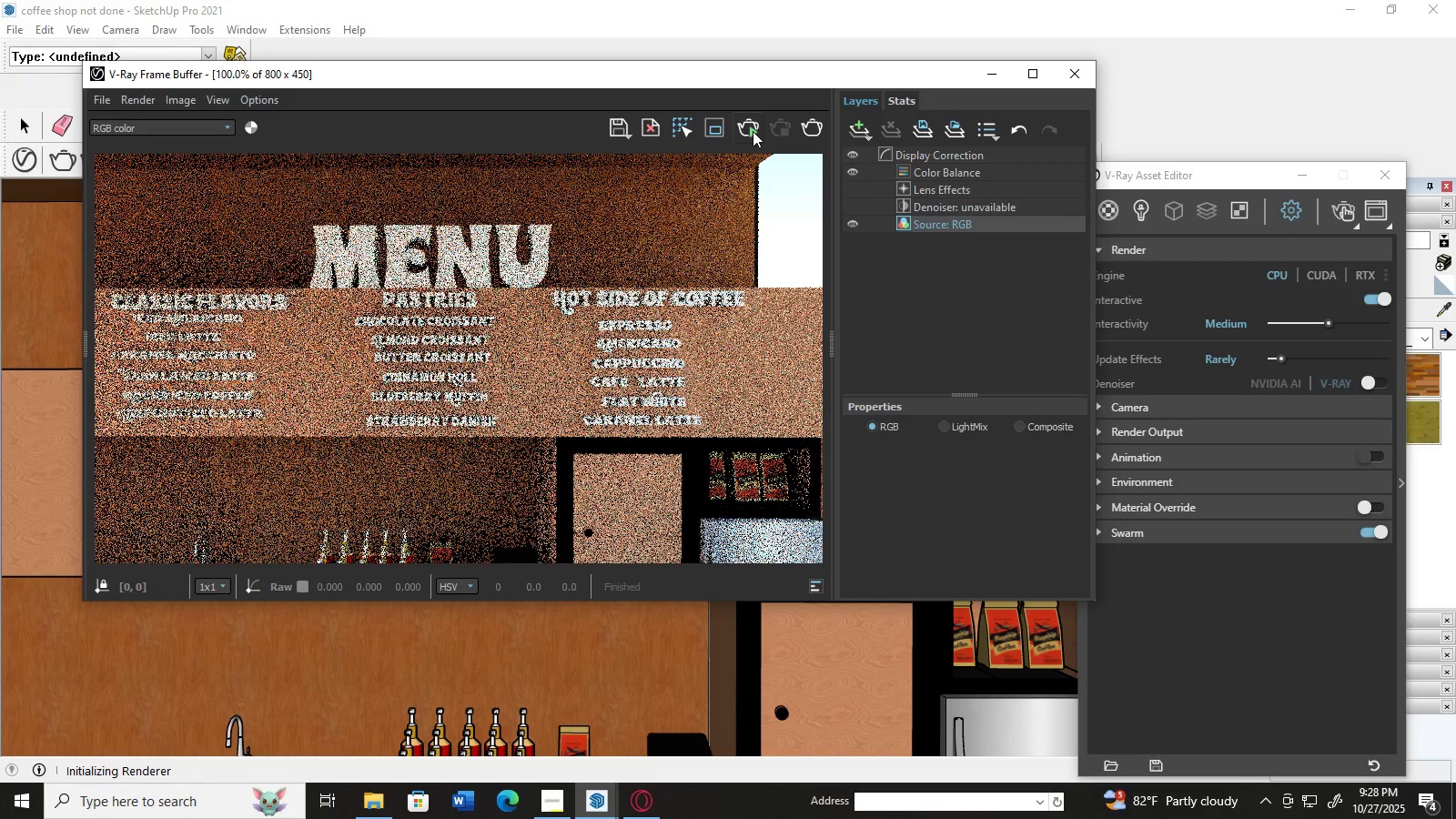 
double_click([753, 131])
 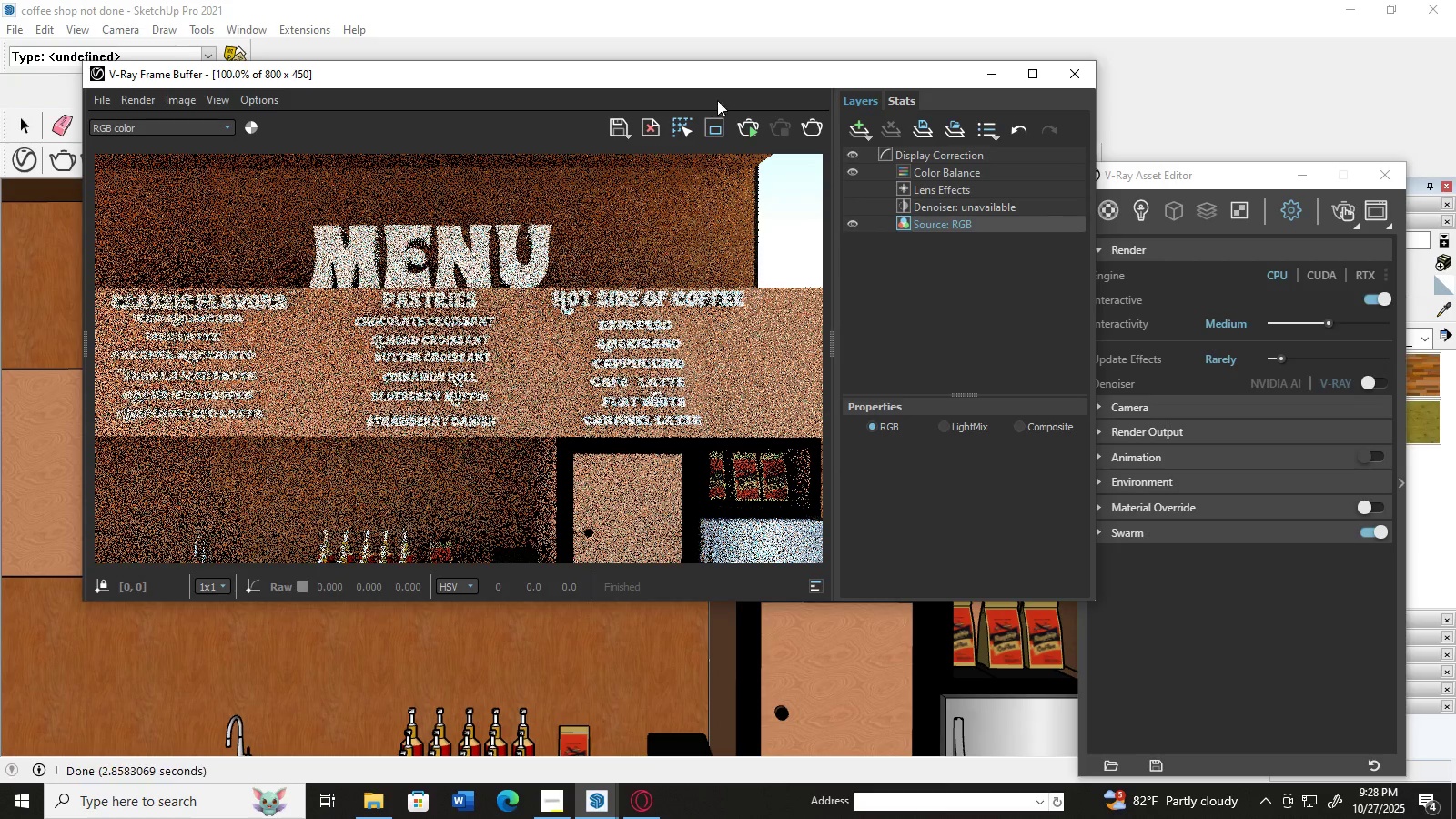 
left_click([747, 119])
 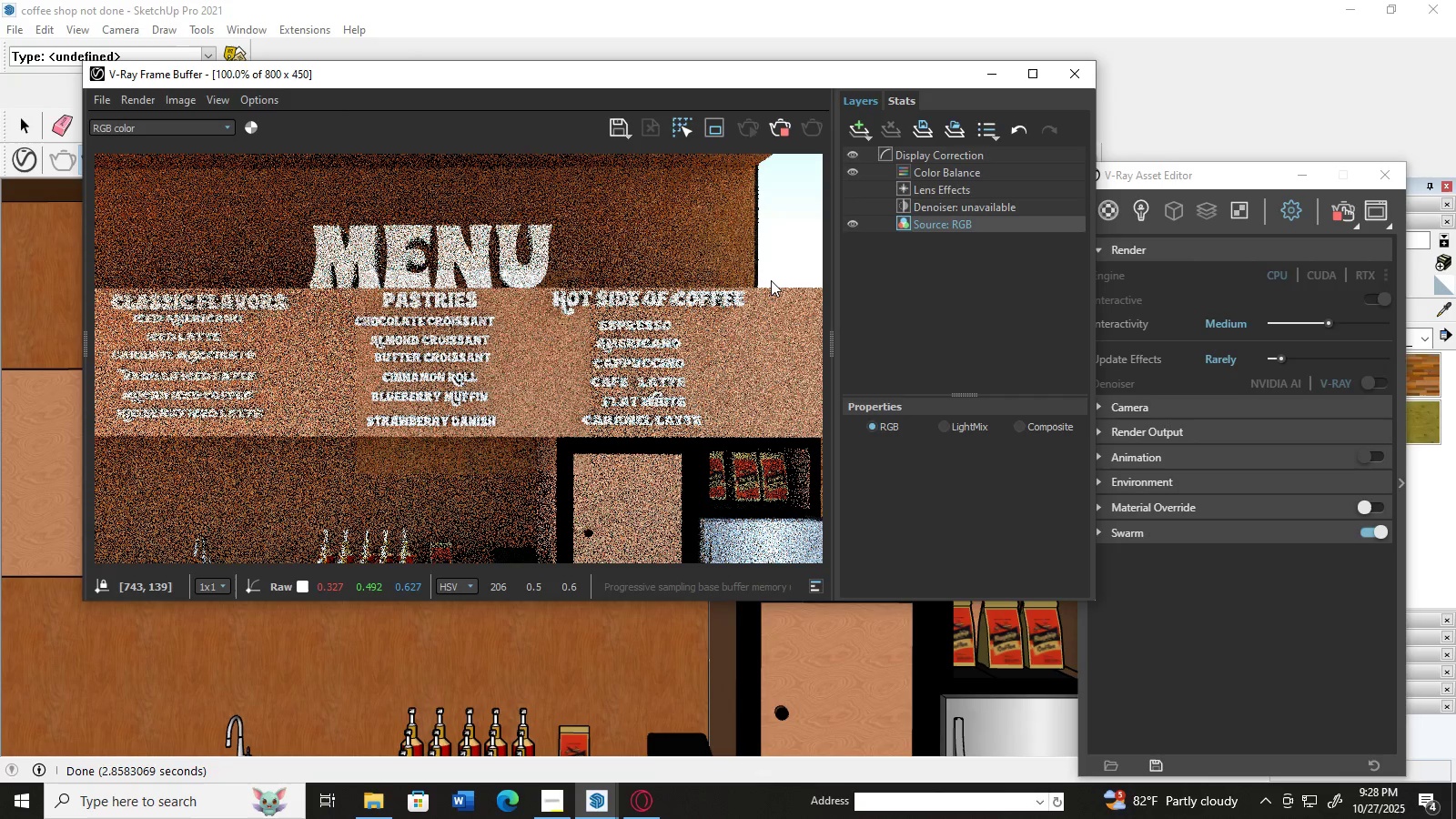 
wait(7.85)
 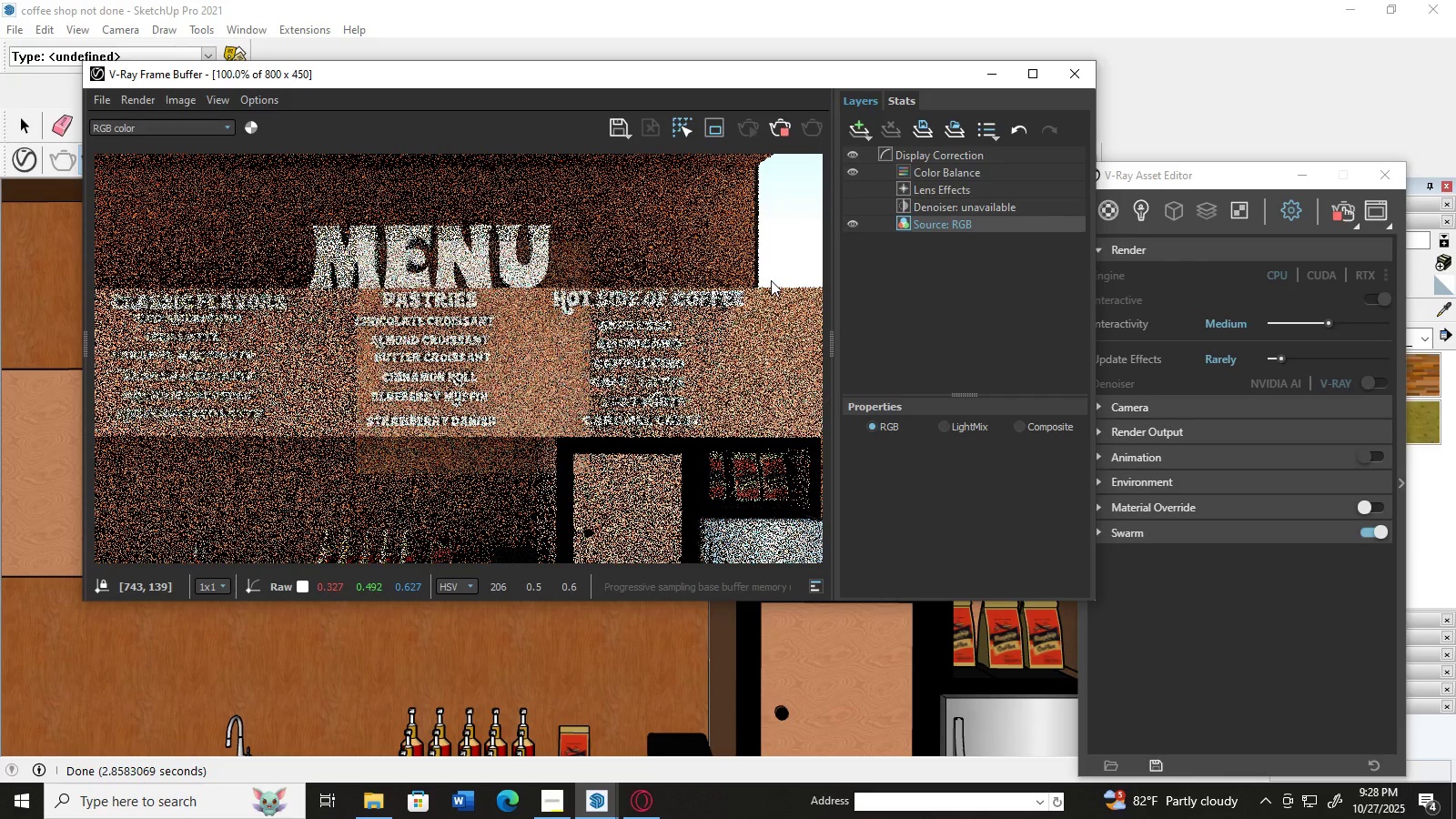 
left_click([618, 289])
 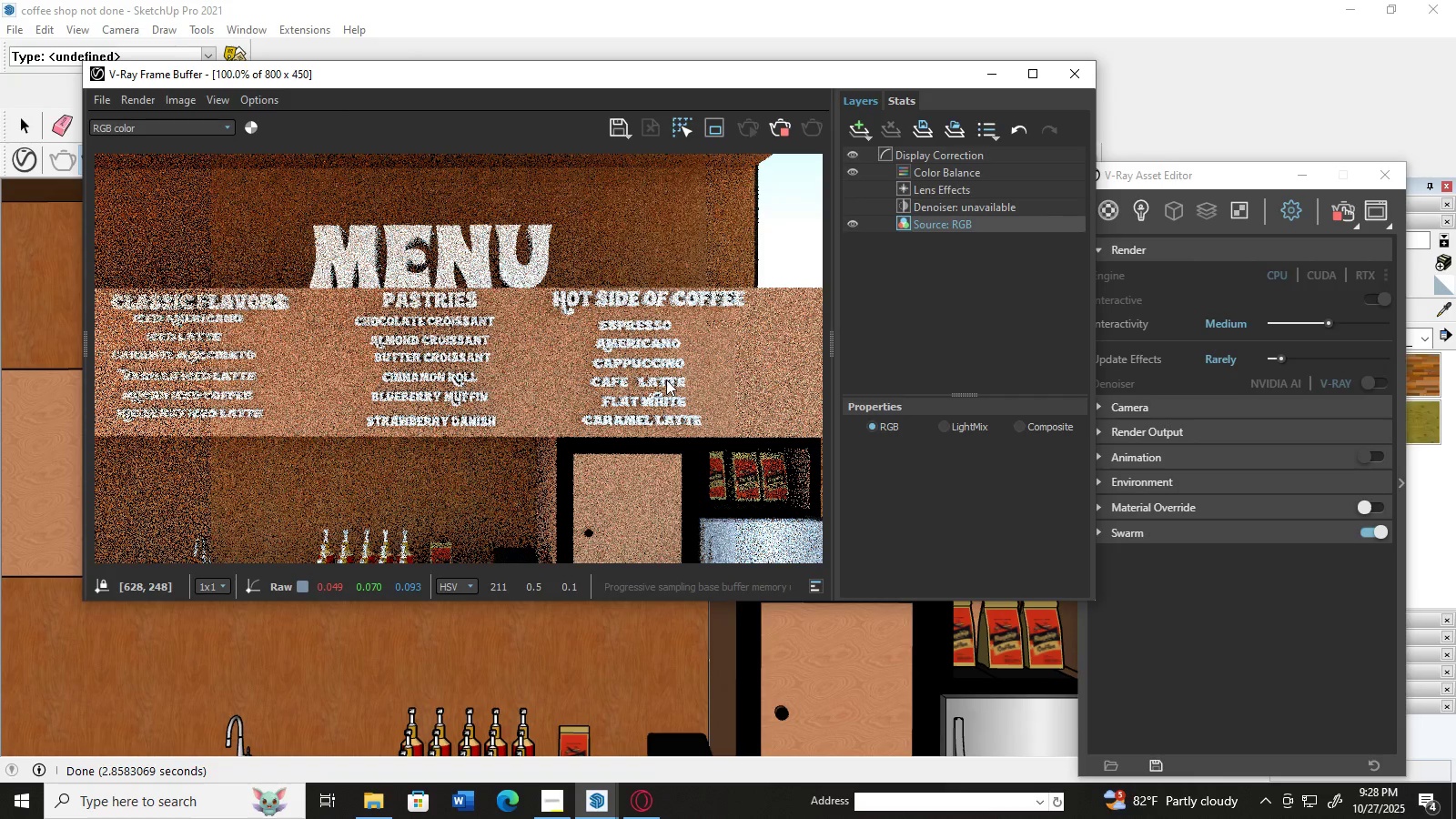 
double_click([666, 379])
 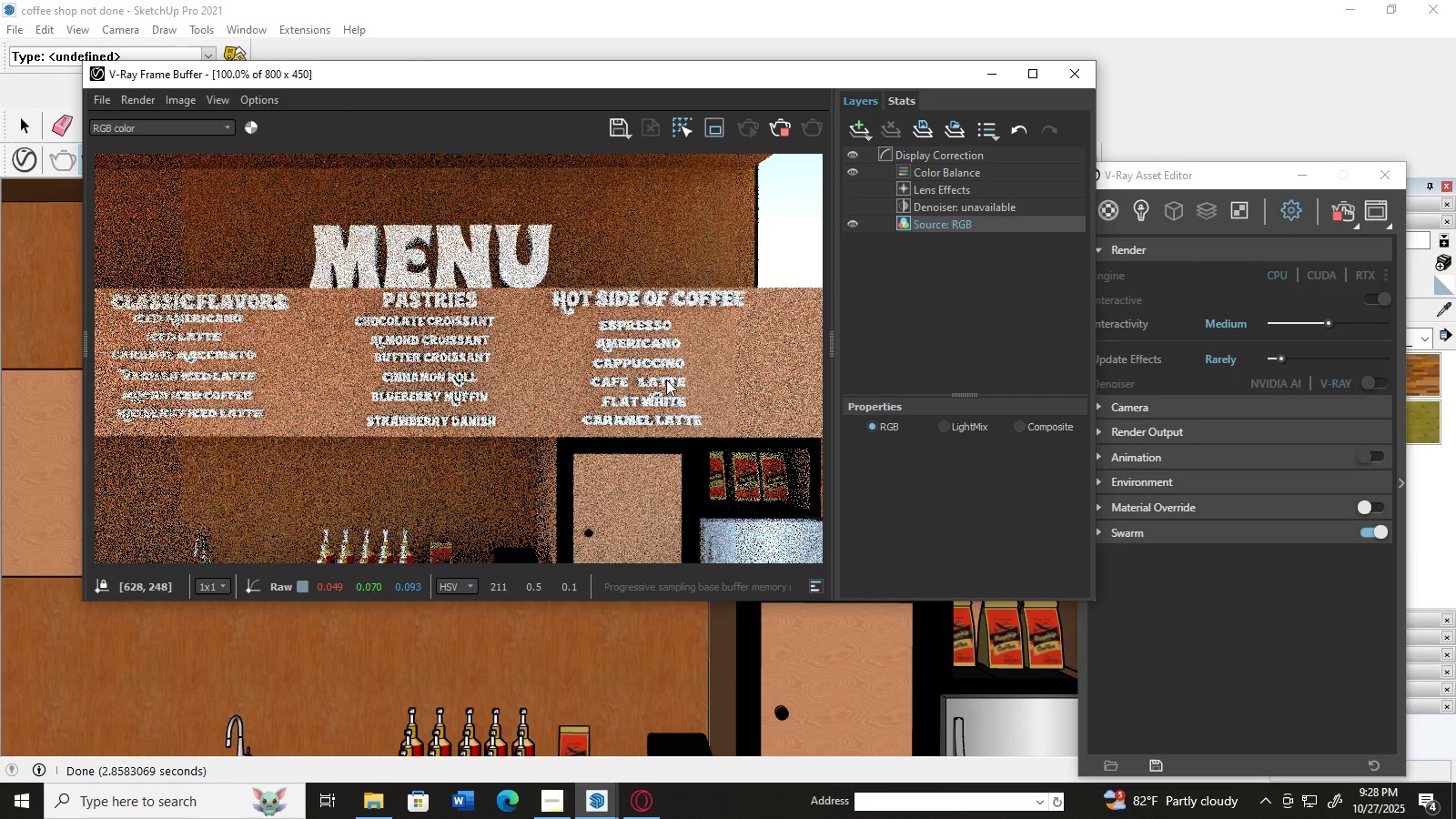 
triple_click([666, 379])
 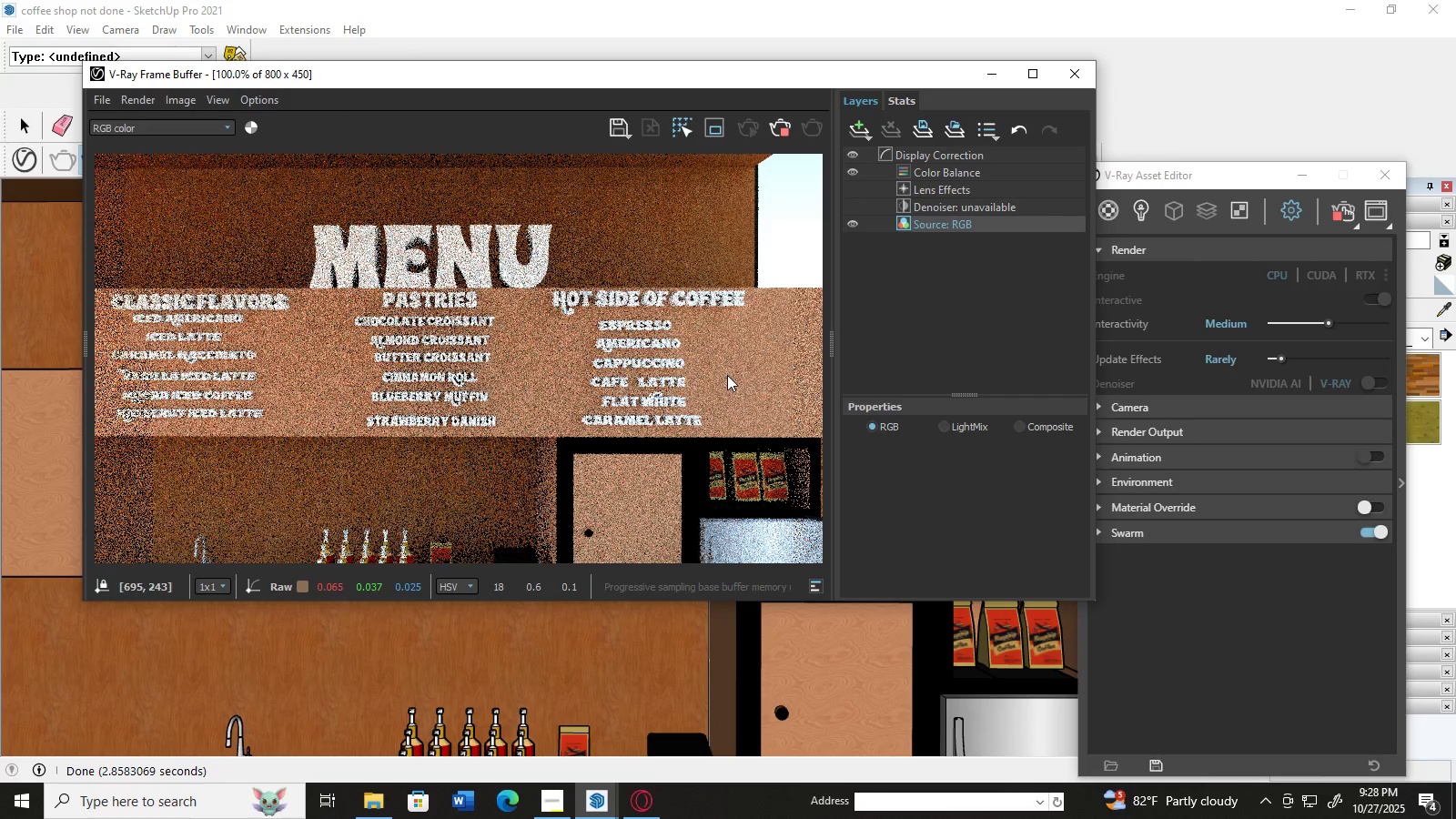 
left_click([727, 375])
 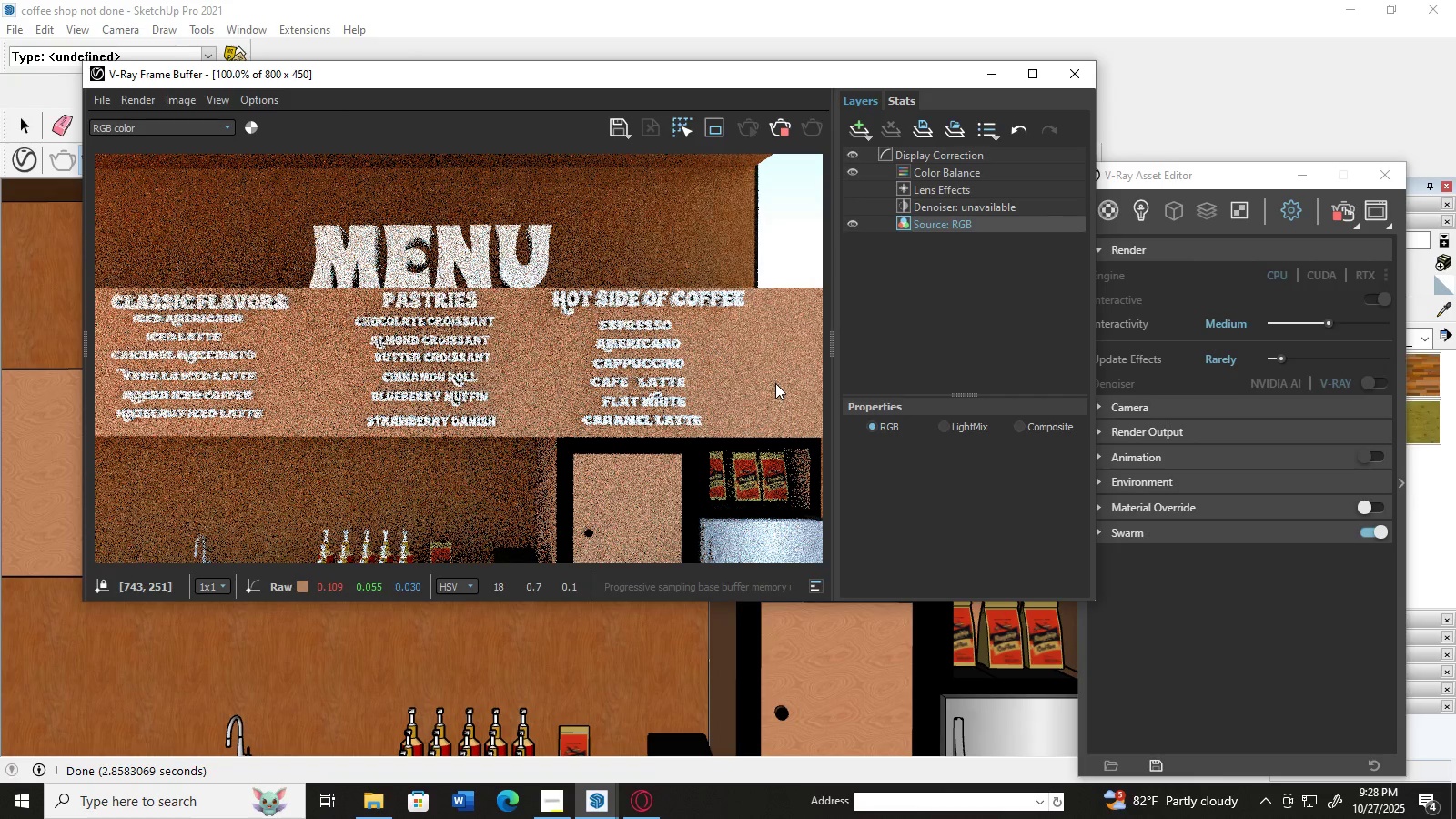 
triple_click([775, 383])
 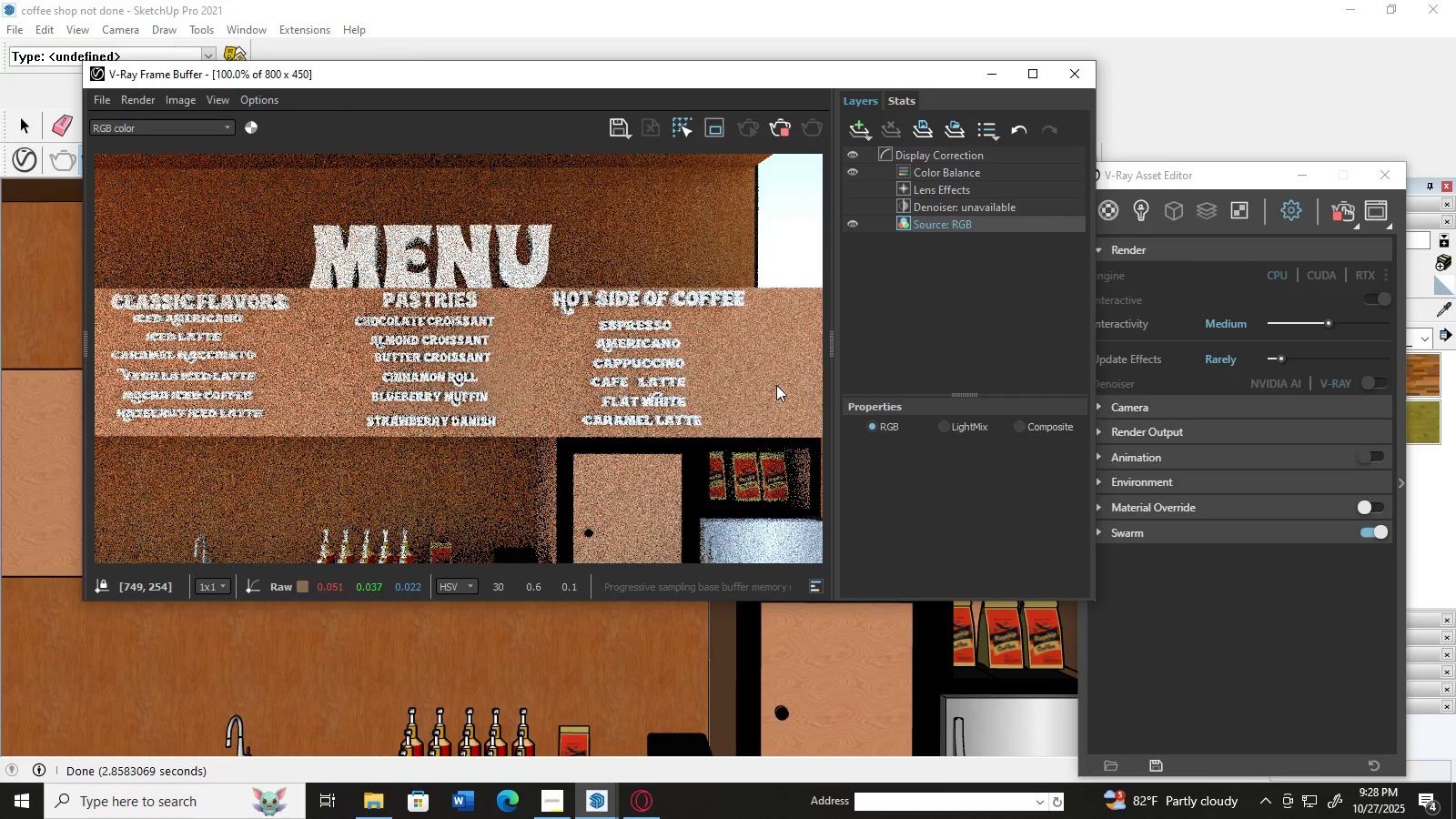 
triple_click([776, 385])
 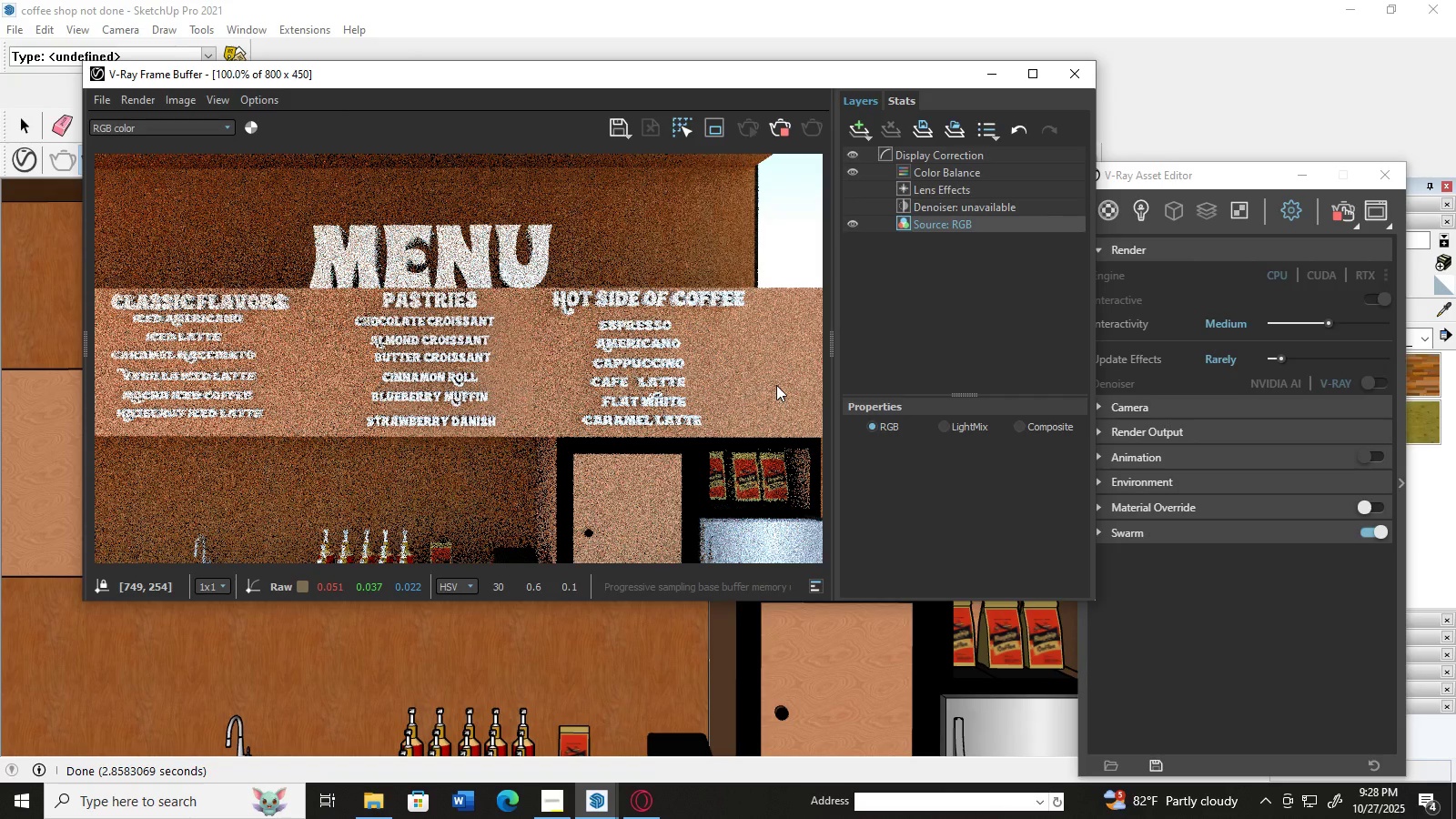 
triple_click([776, 385])
 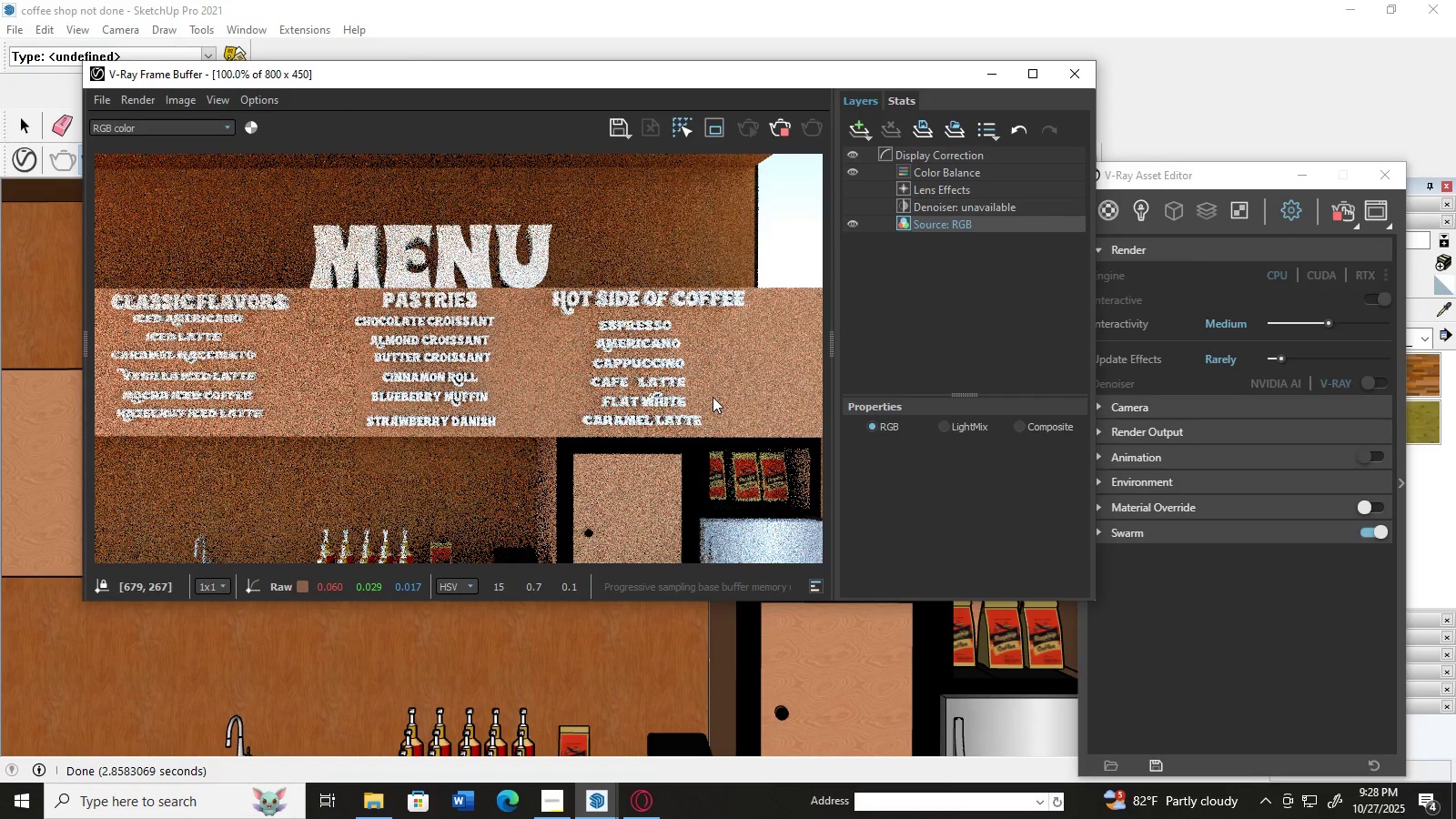 
double_click([713, 397])
 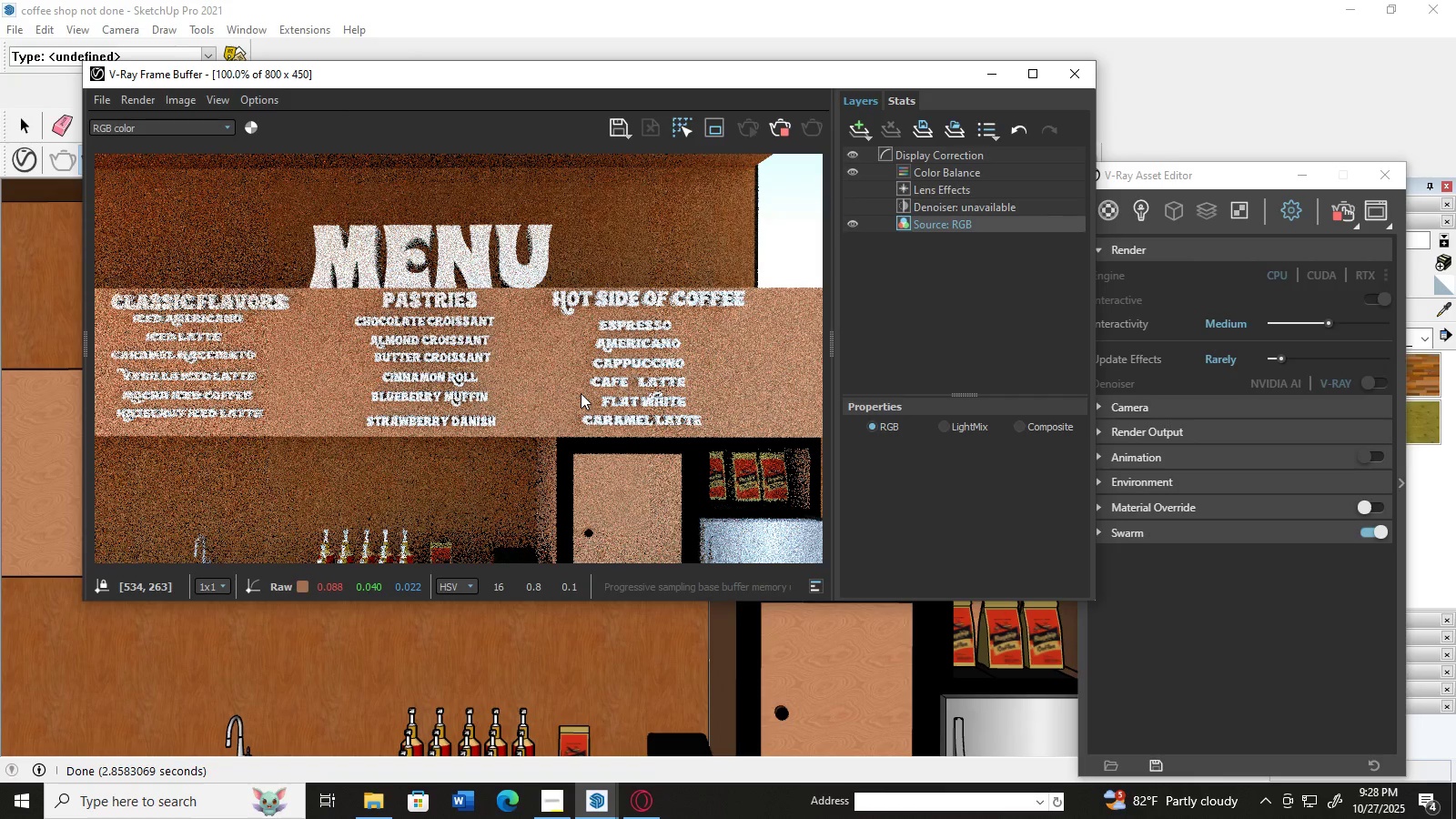 
double_click([581, 393])
 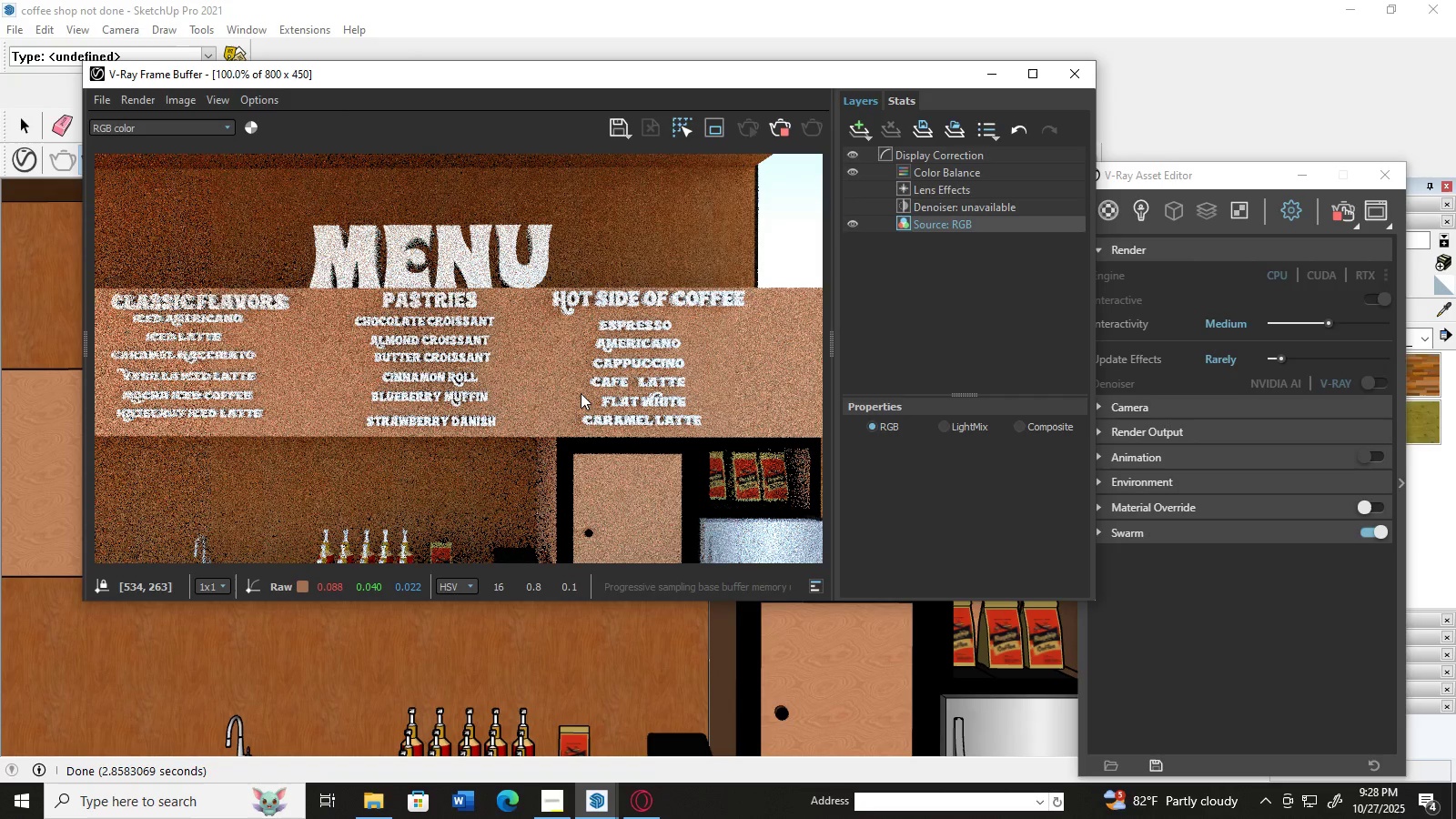 
double_click([581, 393])
 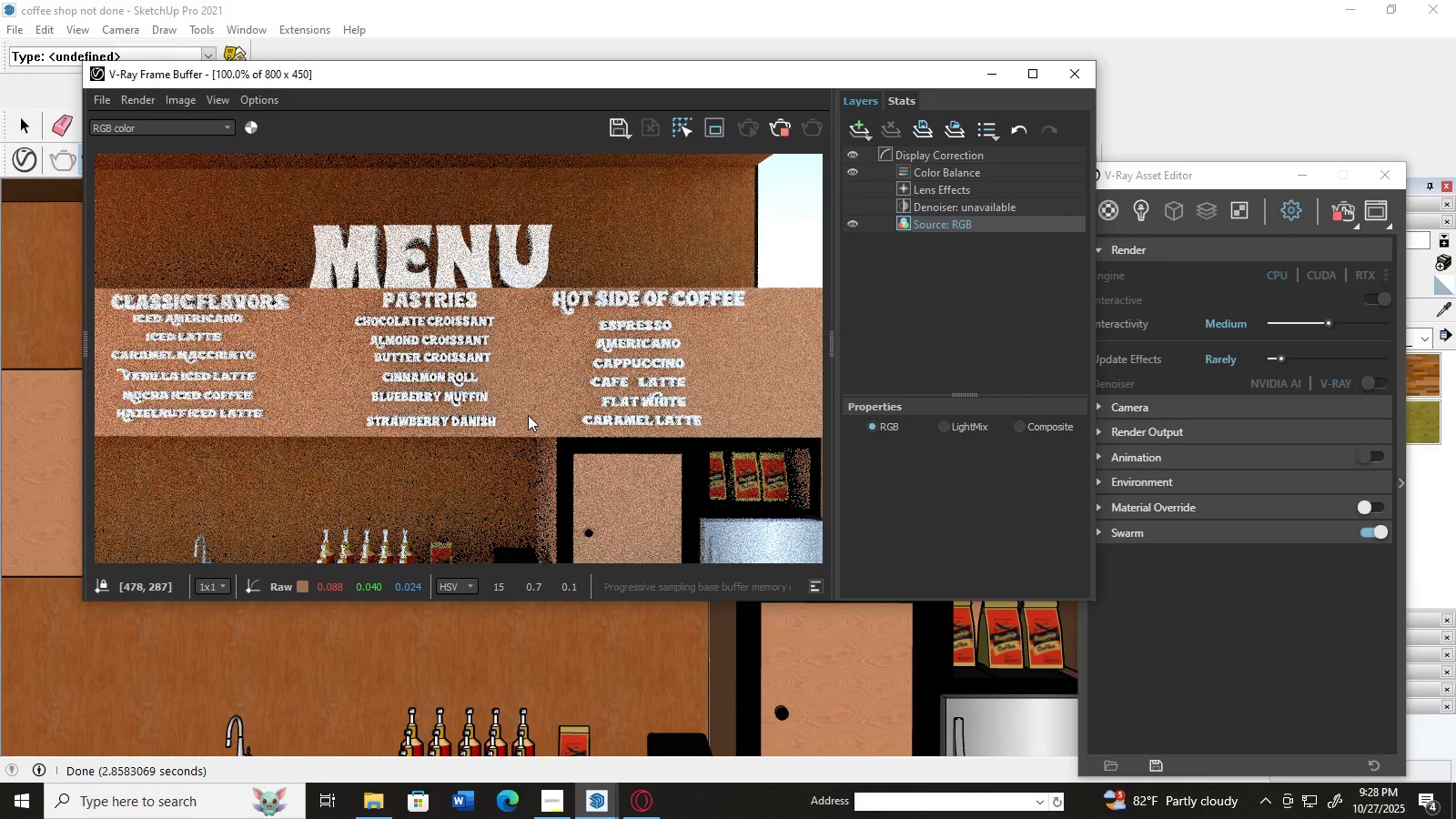 
double_click([524, 415])
 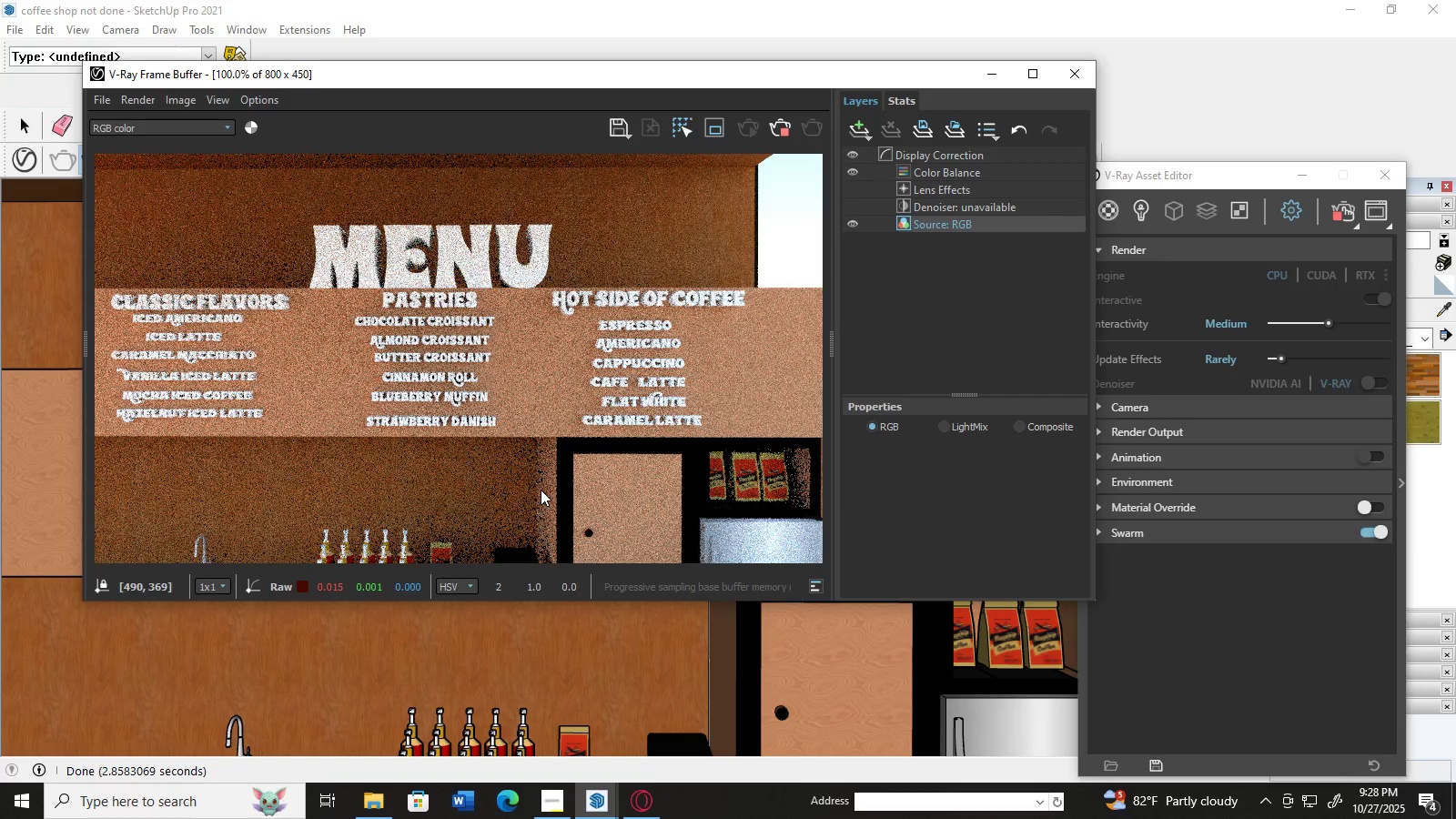 
double_click([541, 490])
 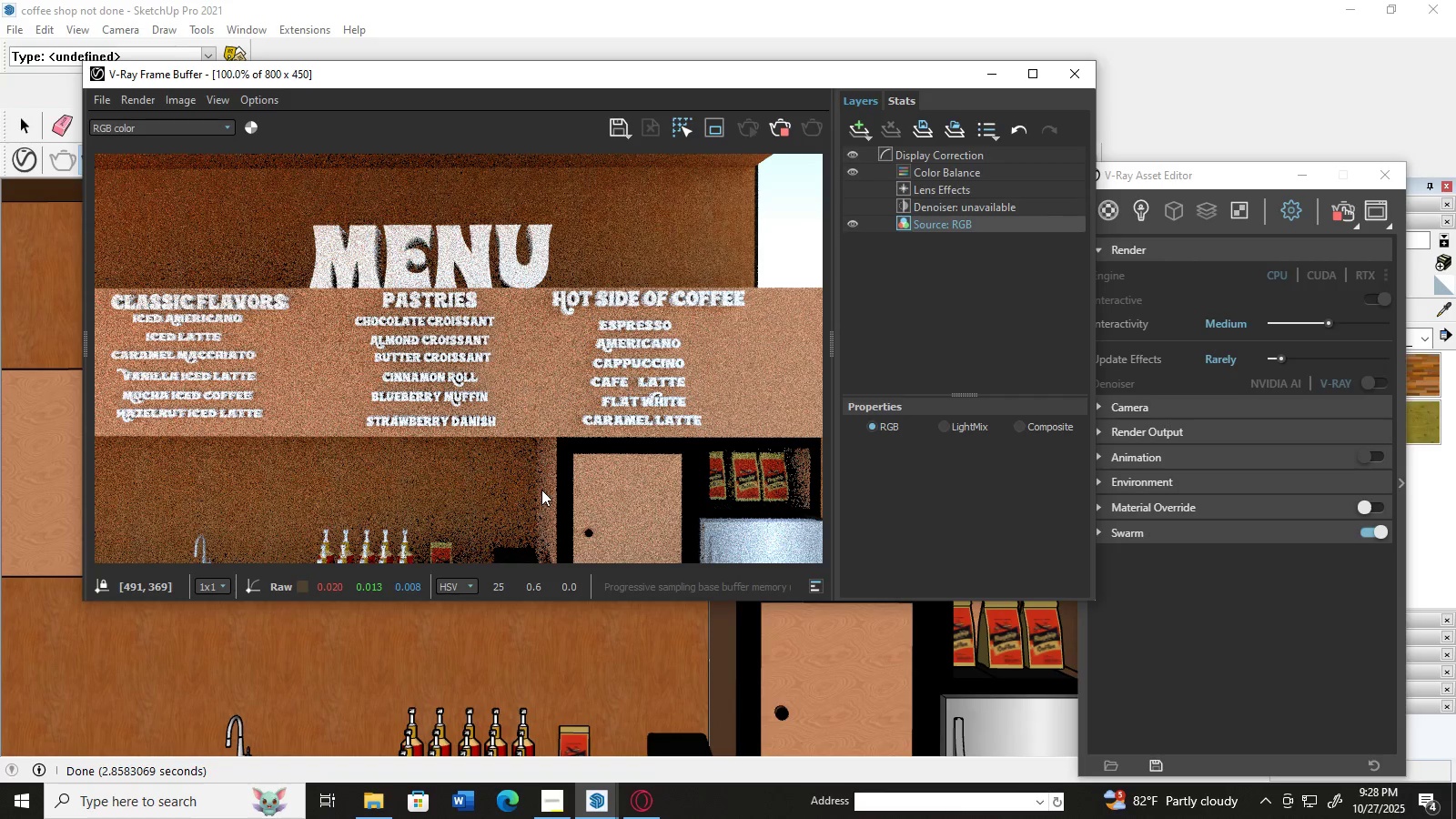 
double_click([541, 490])
 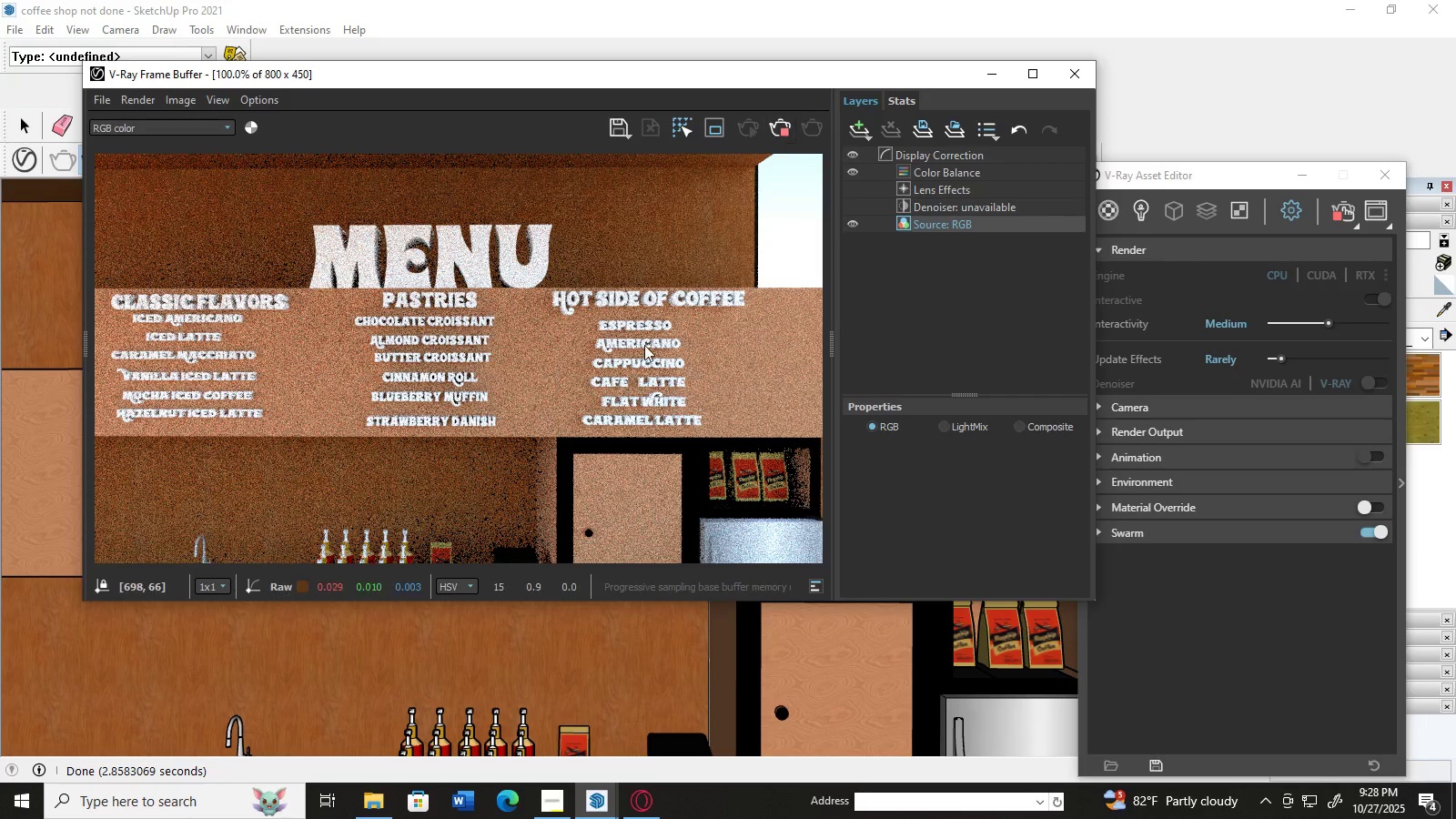 
double_click([607, 387])
 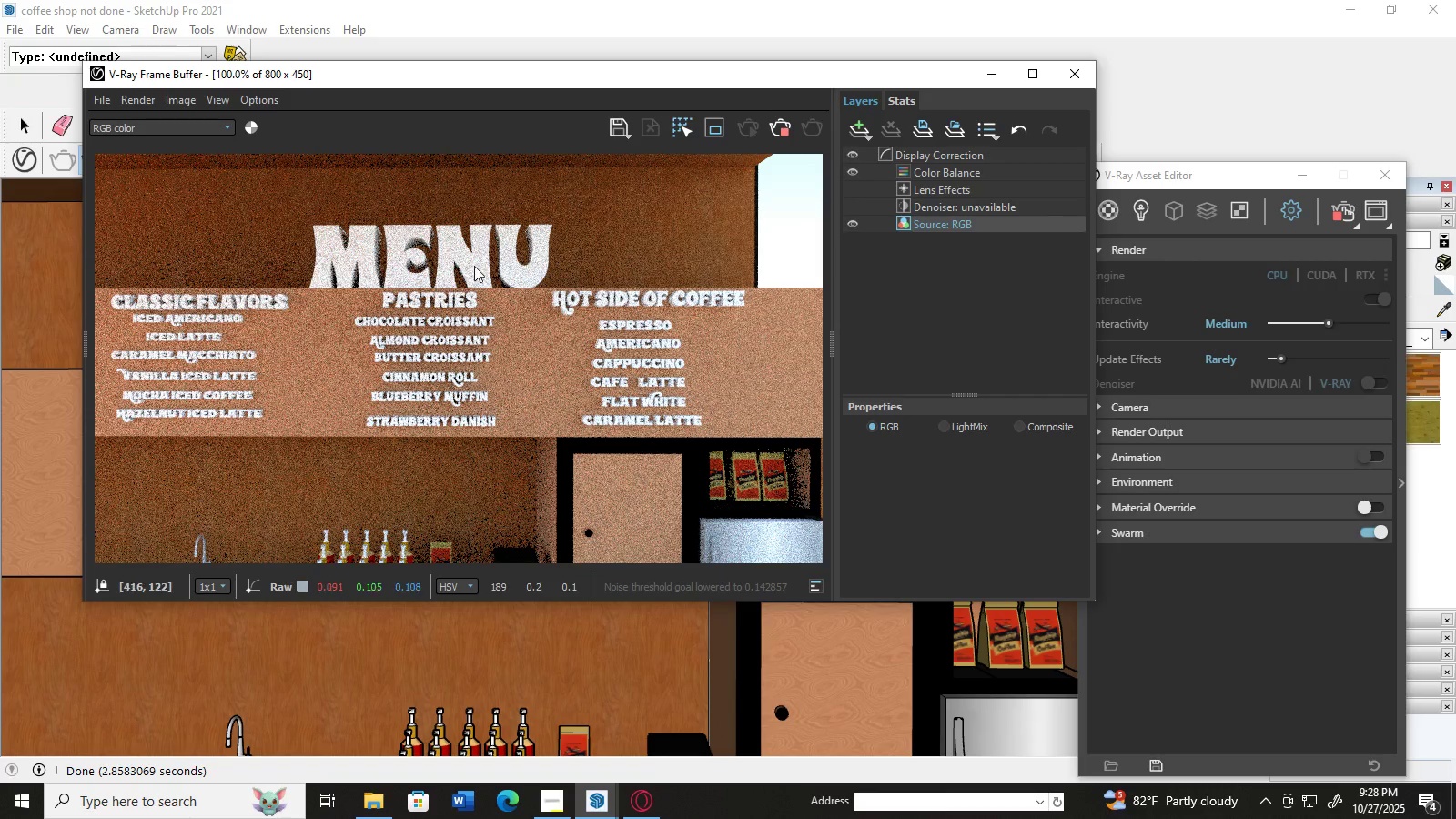 
double_click([474, 266])
 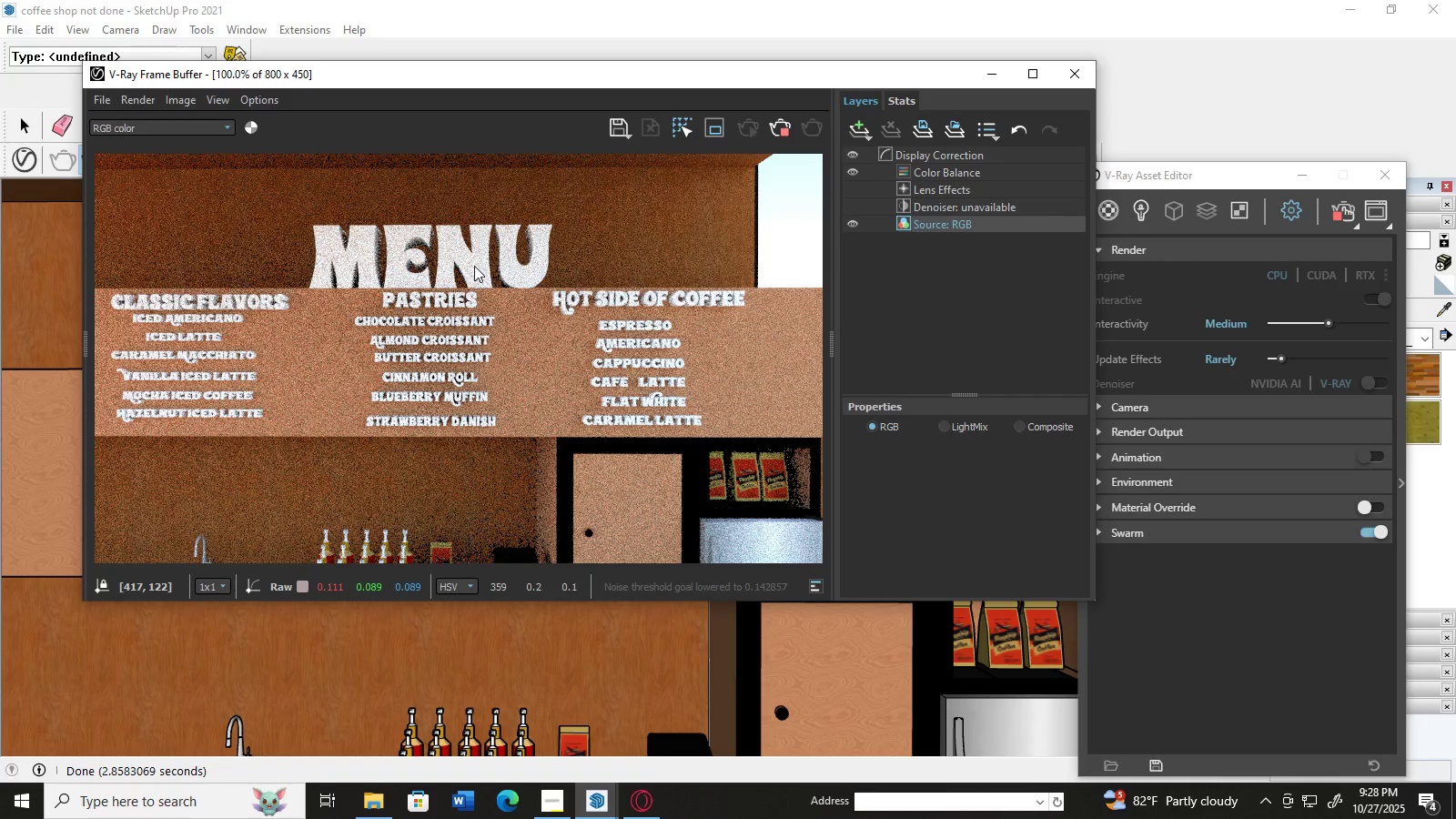 
triple_click([474, 266])
 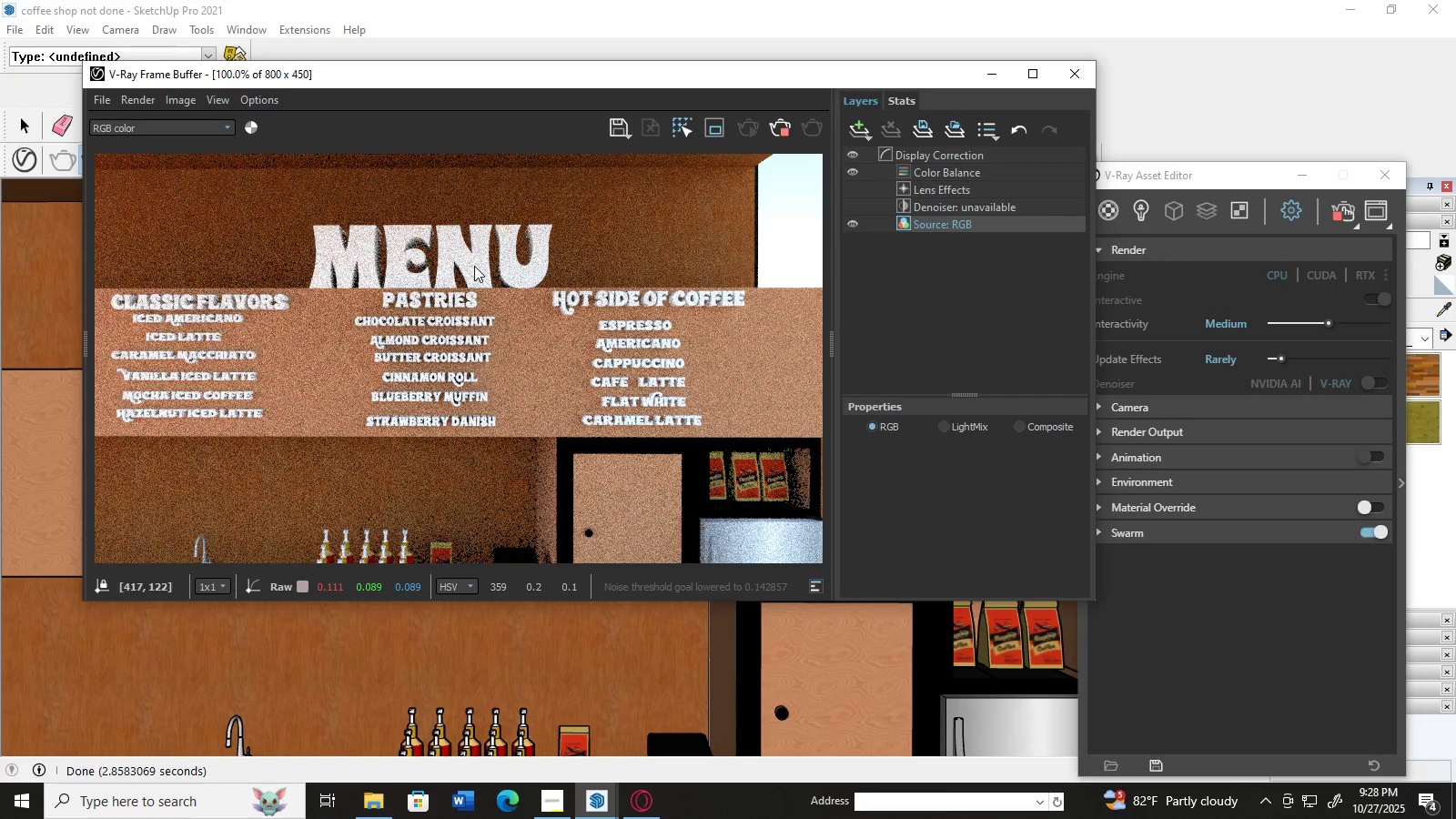 
triple_click([474, 266])
 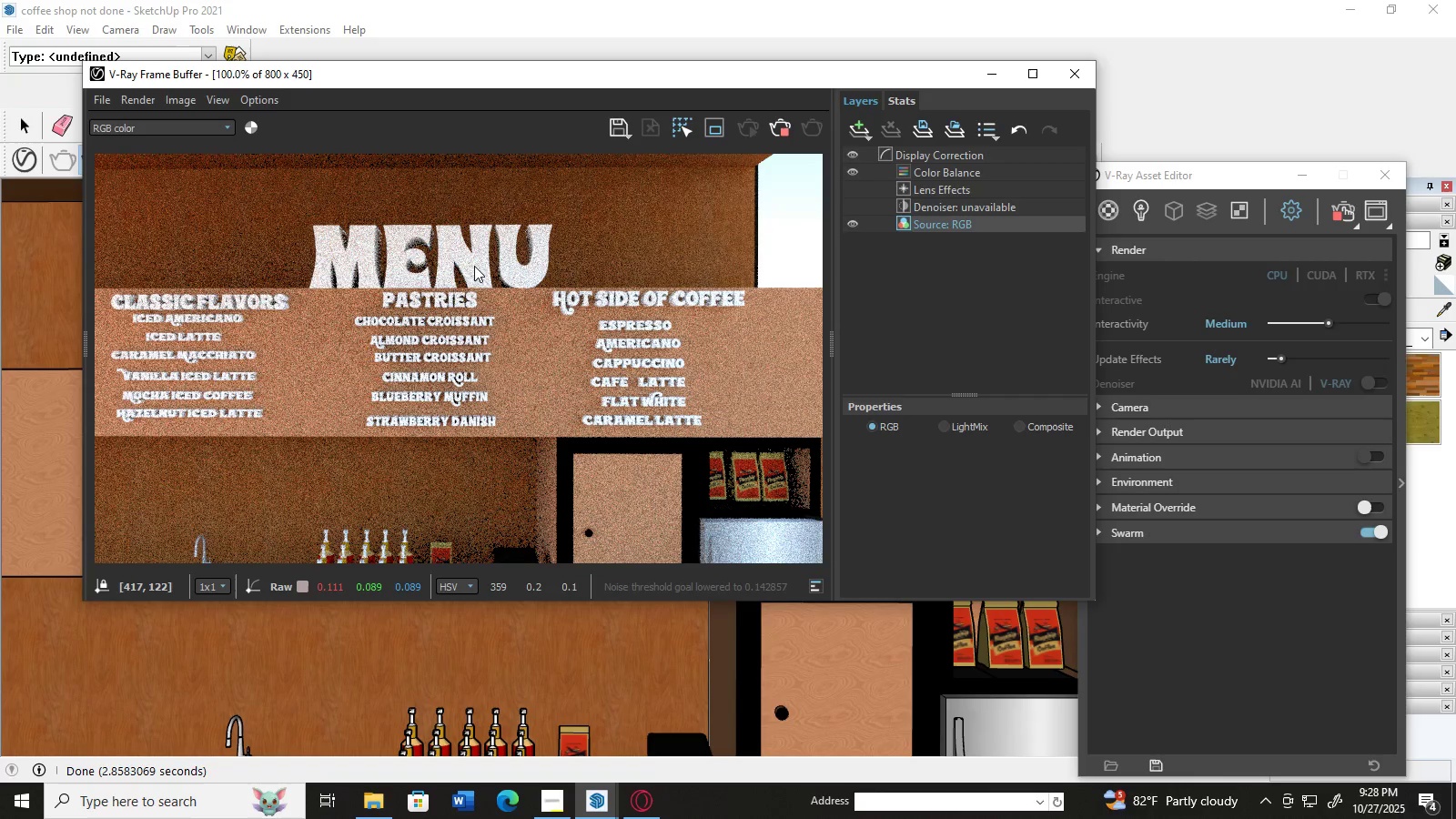 
triple_click([474, 266])
 